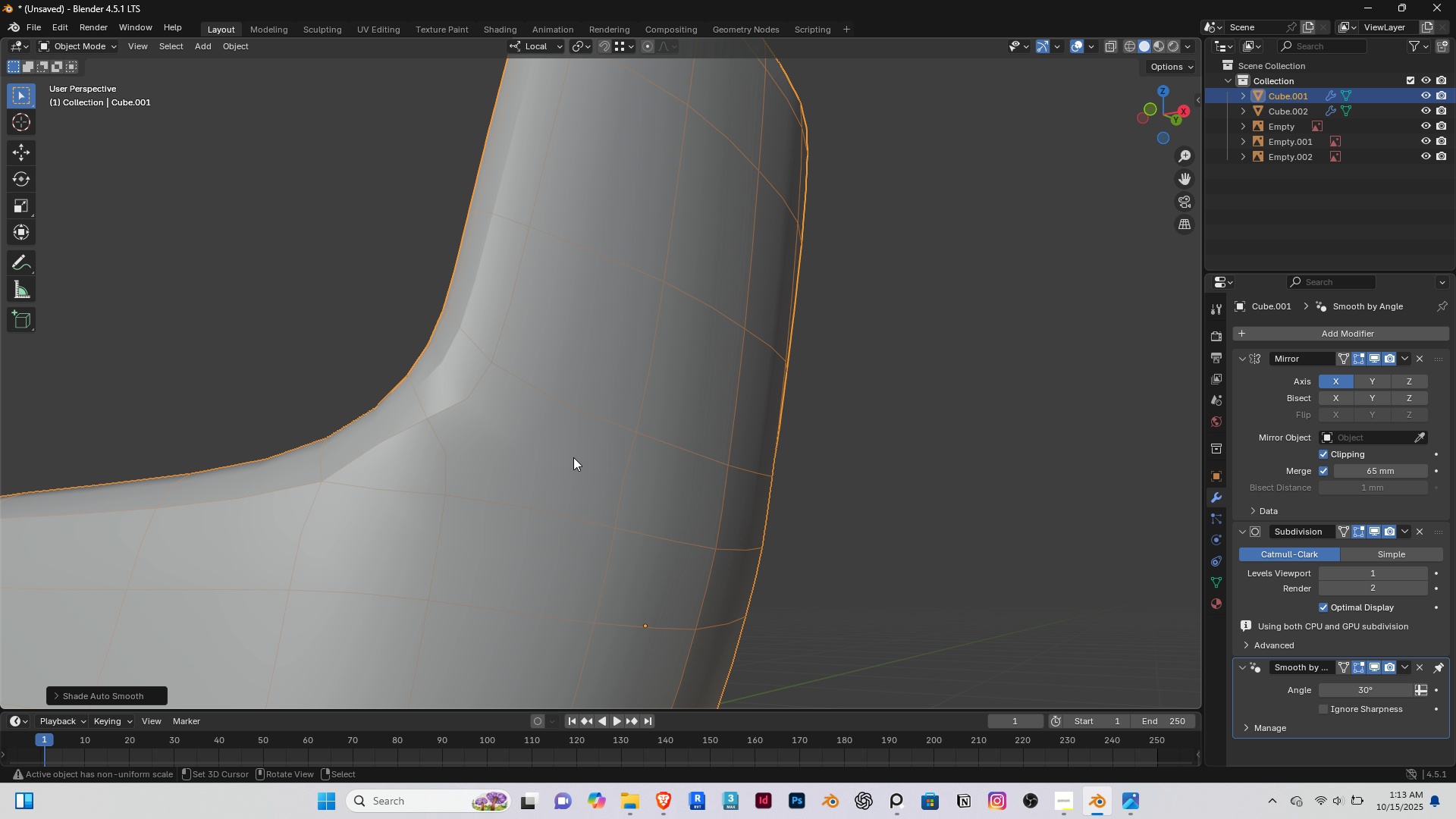 
wait(5.38)
 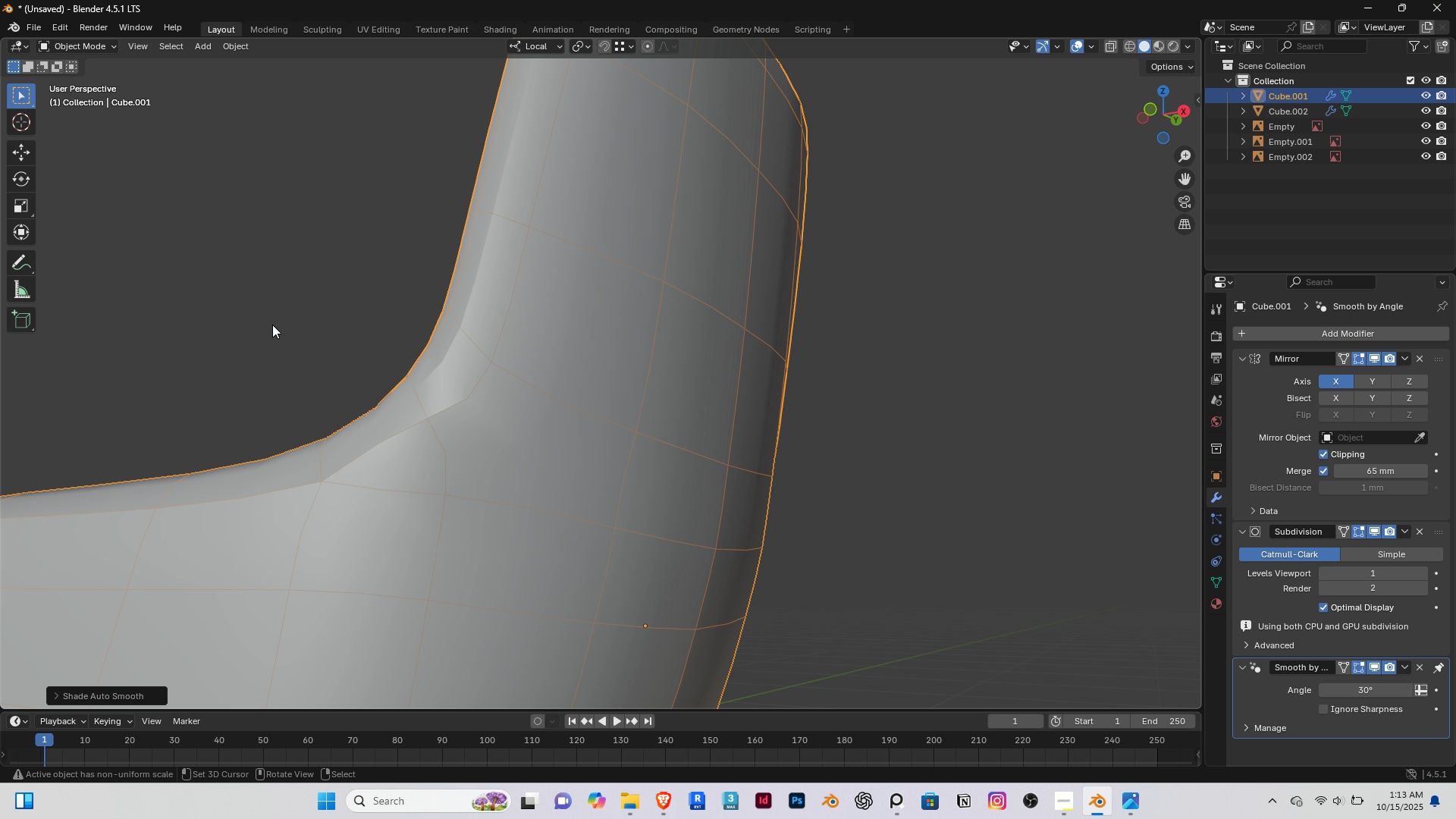 
key(Space)
 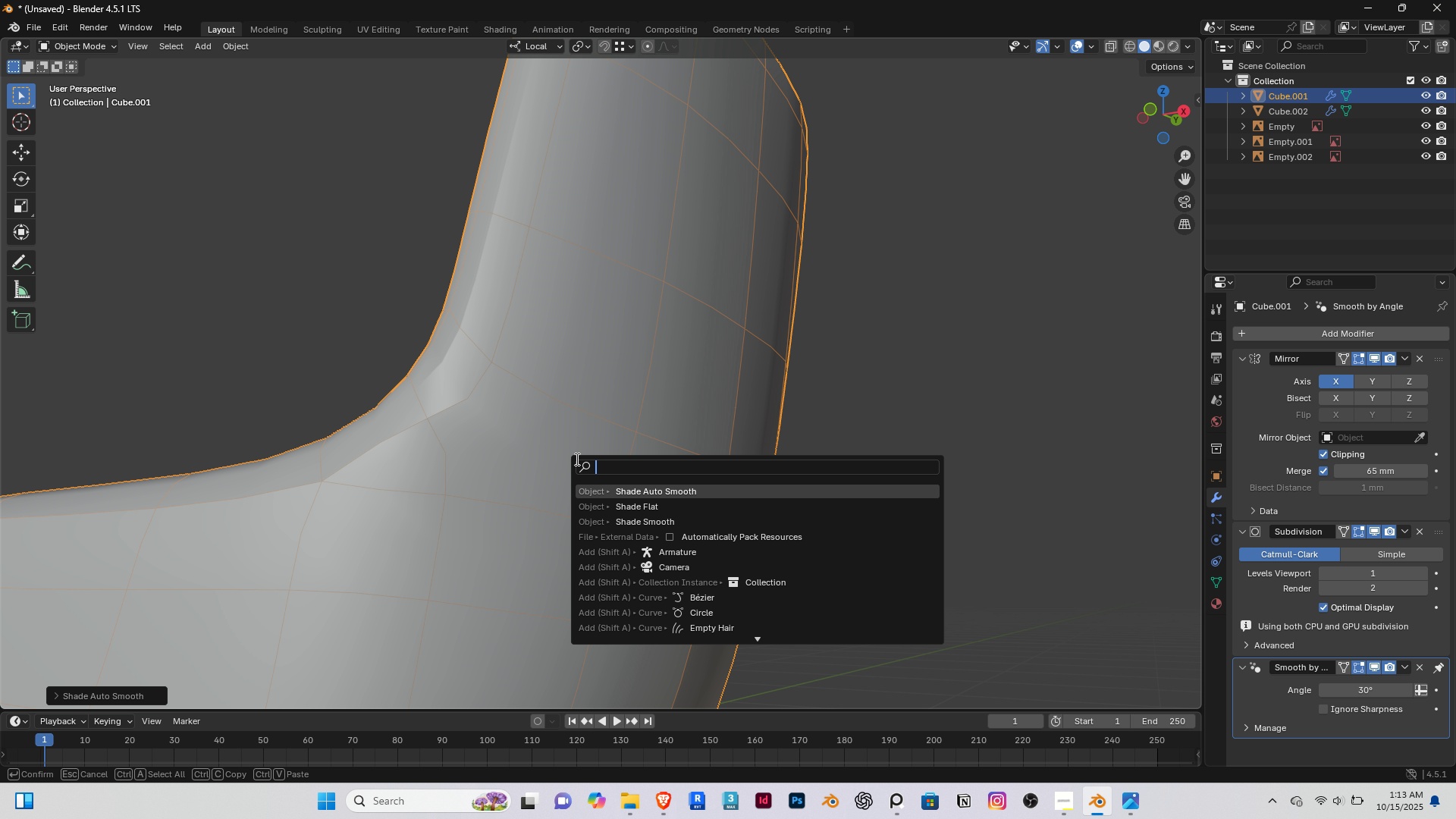 
key(ArrowDown)
 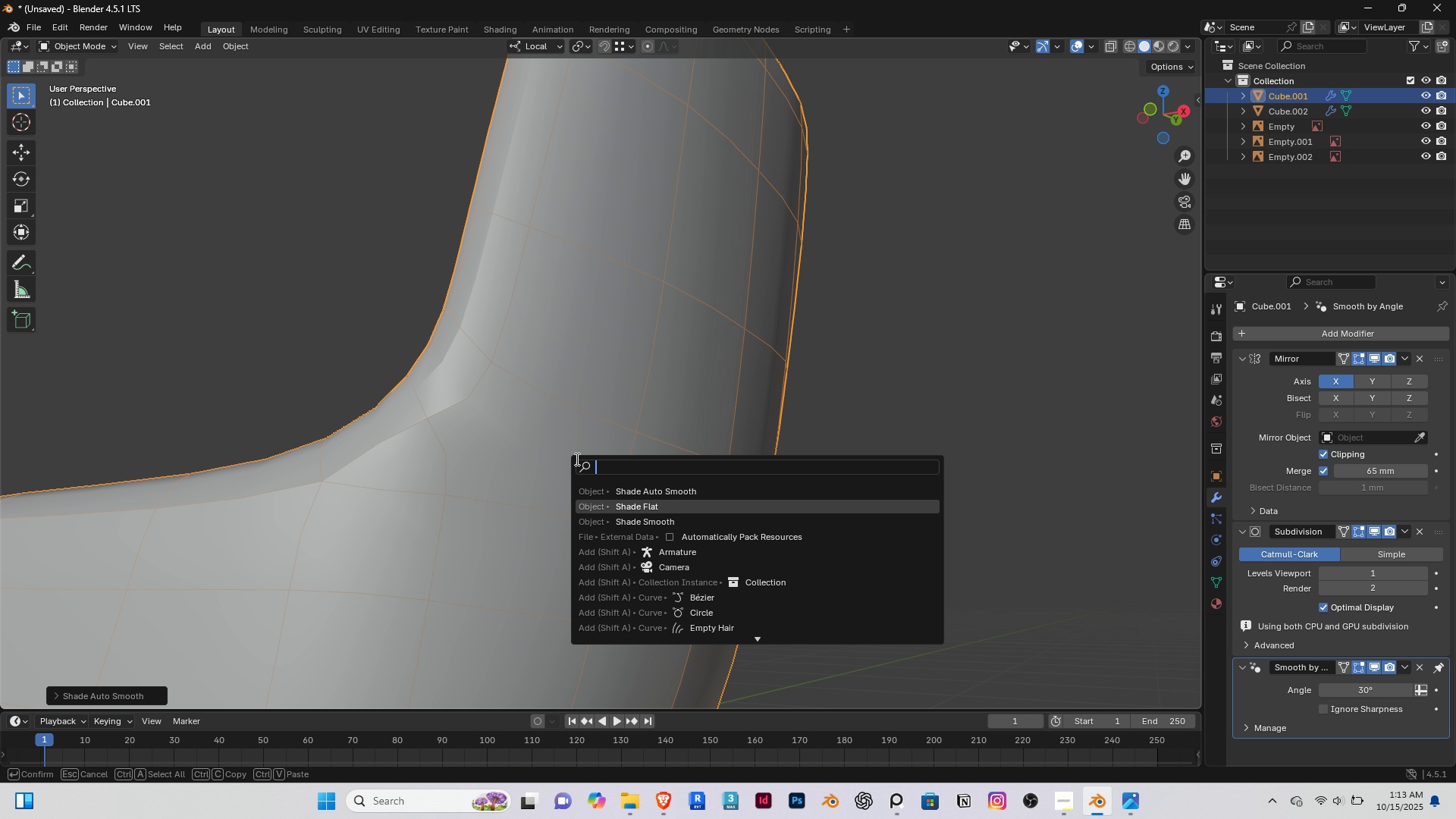 
key(ArrowDown)
 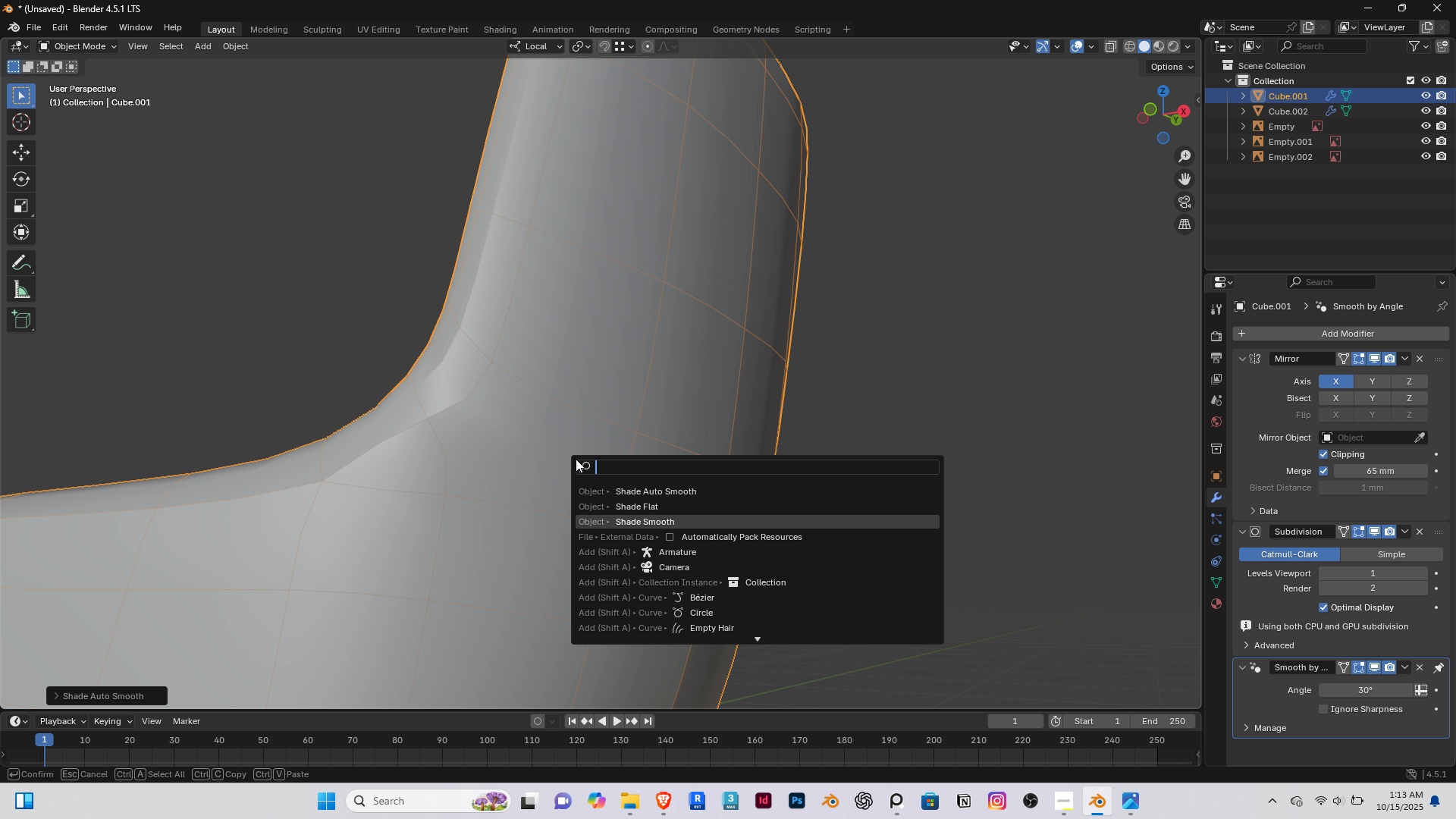 
key(Enter)
 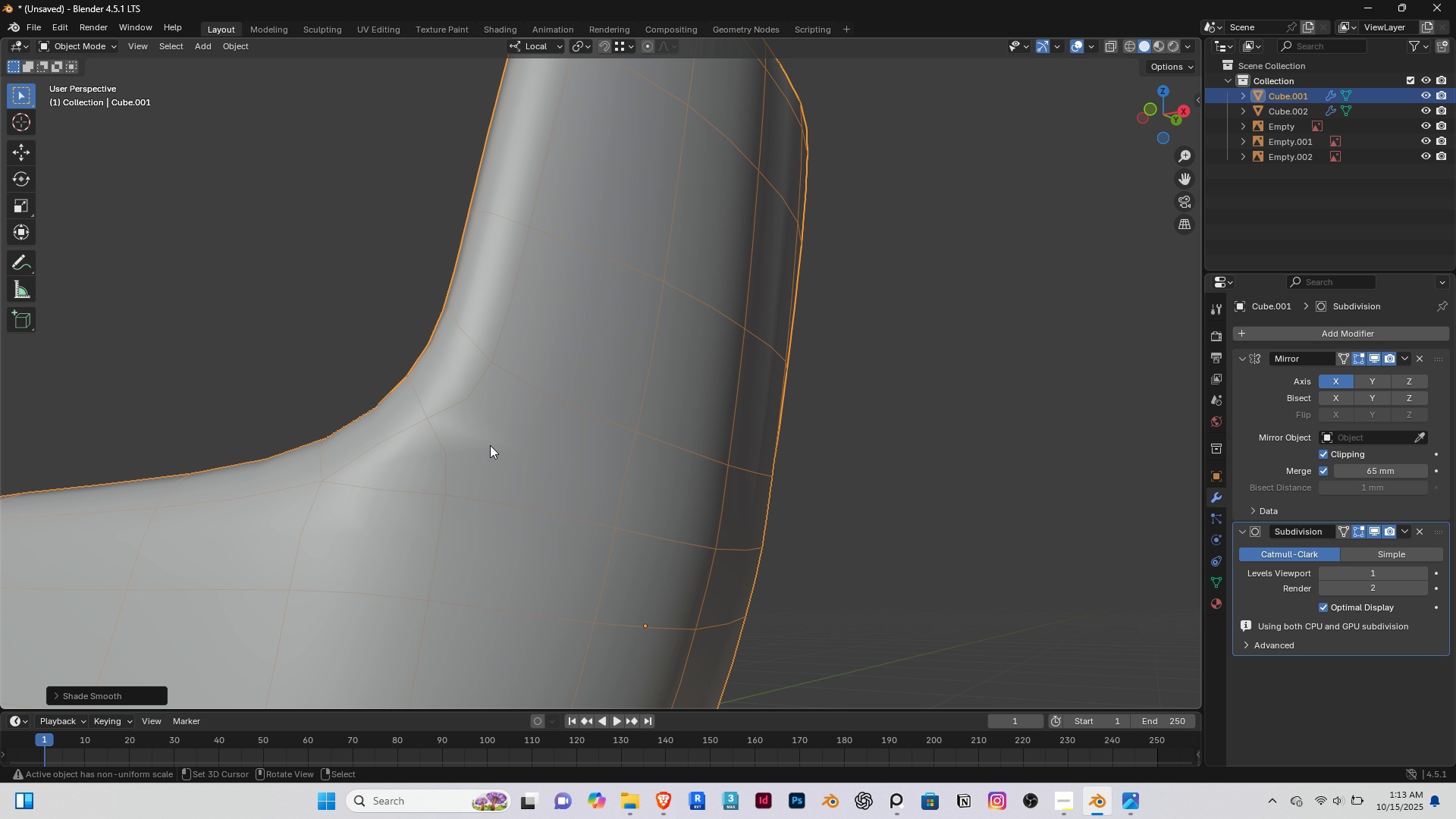 
scroll: coordinate [480, 439], scroll_direction: down, amount: 2.0
 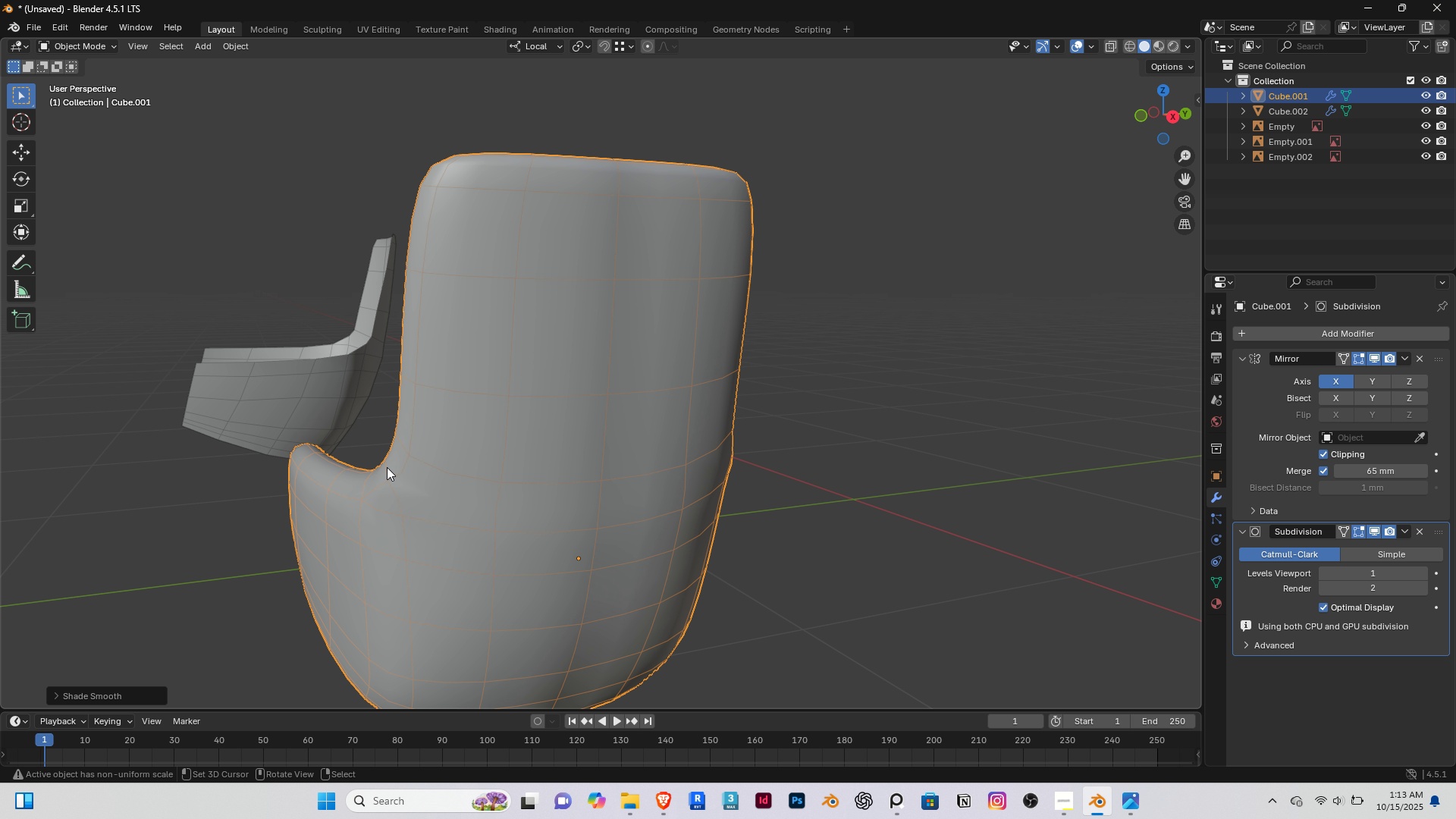 
key(Tab)
 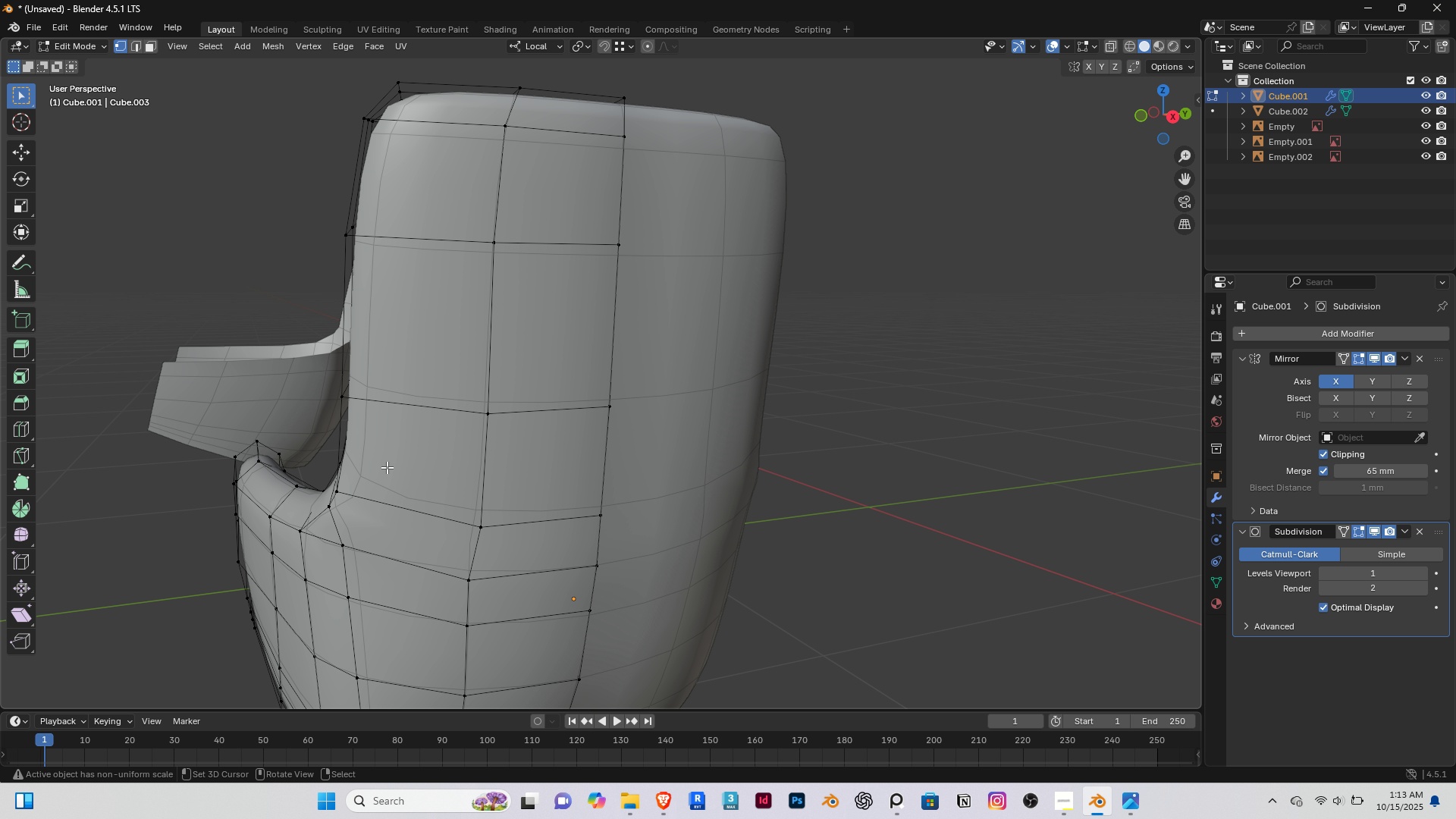 
scroll: coordinate [387, 467], scroll_direction: up, amount: 2.0
 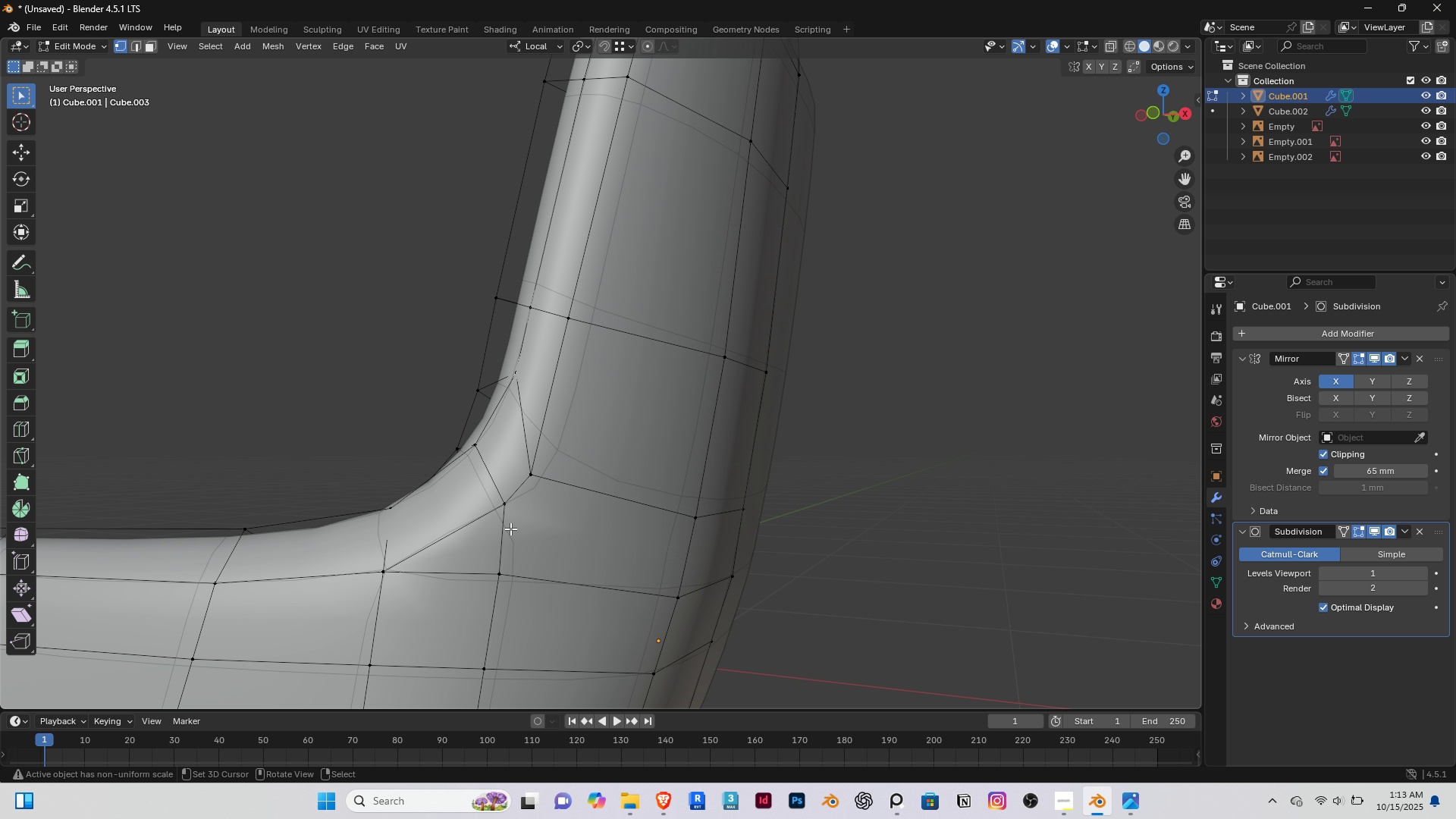 
right_click([504, 514])
 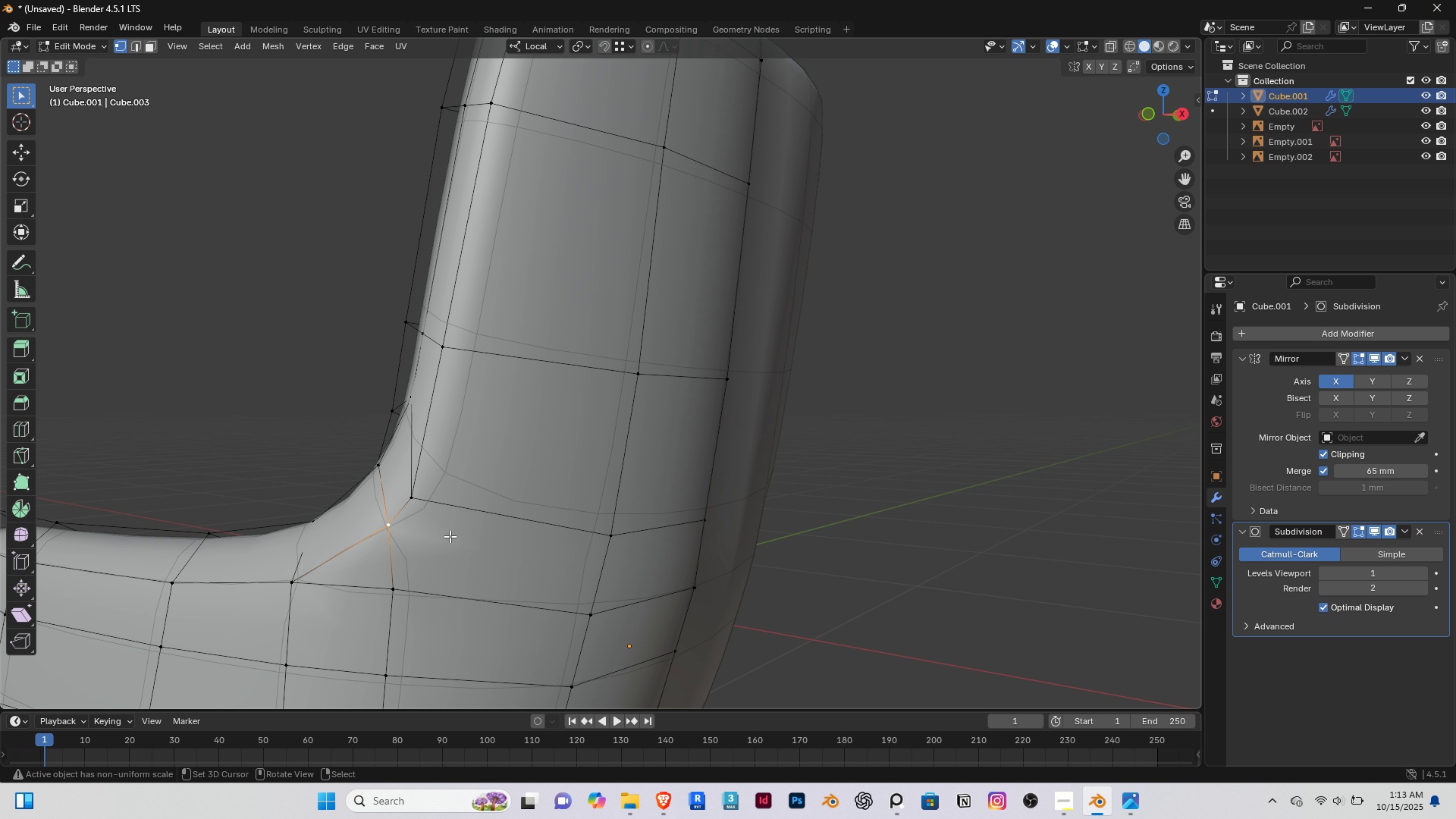 
scroll: coordinate [494, 531], scroll_direction: down, amount: 5.0
 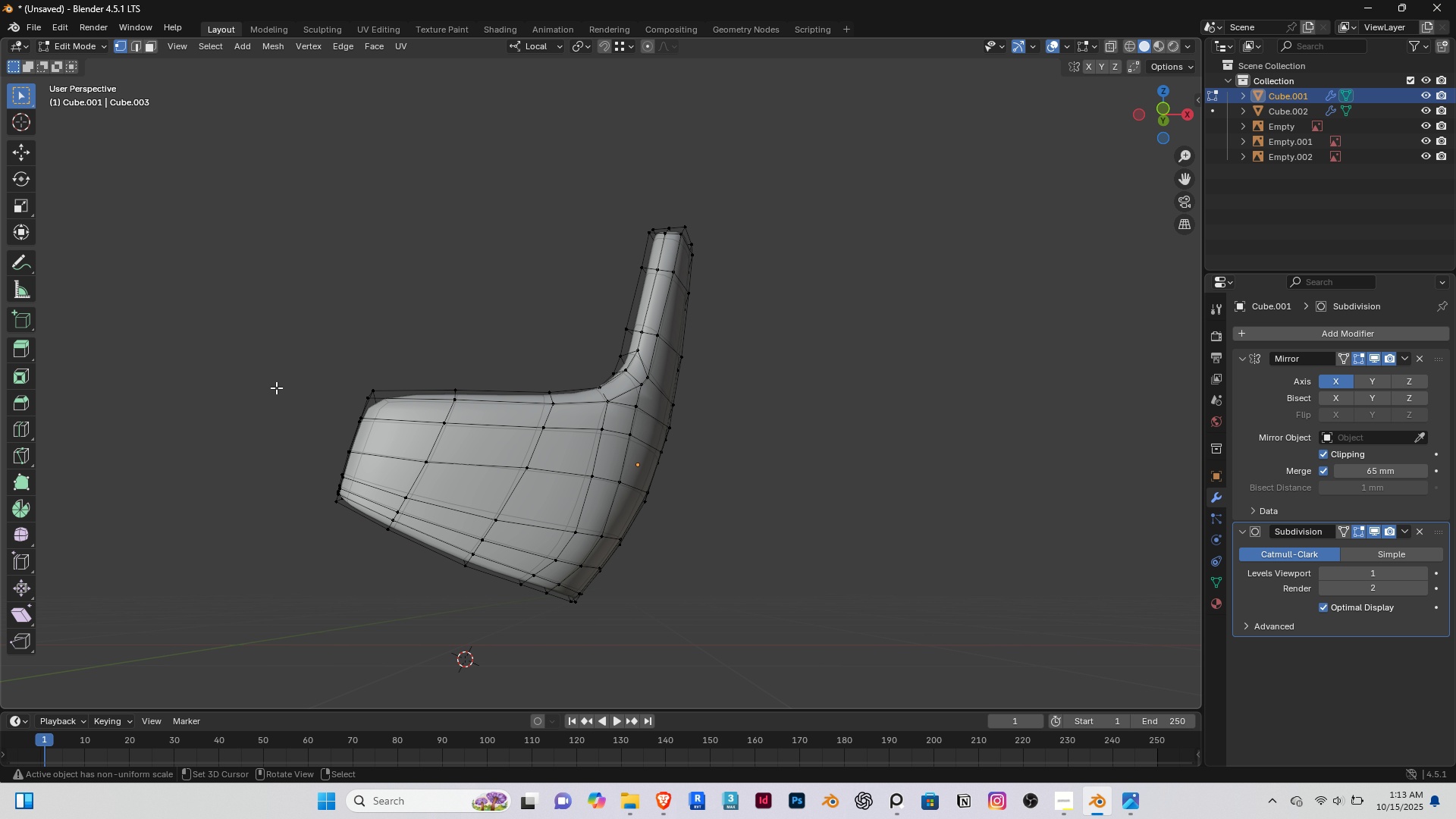 
right_click([249, 363])
 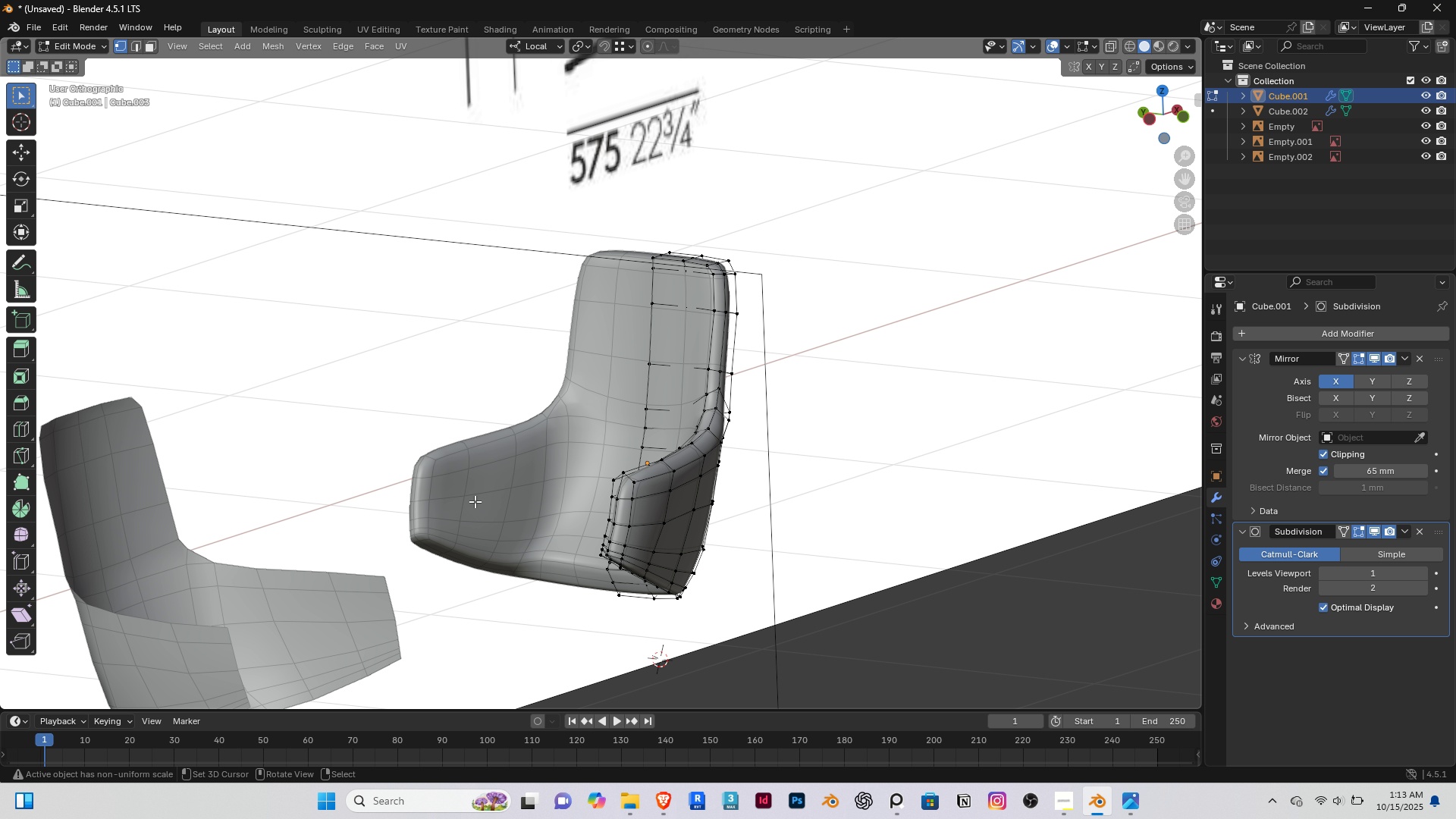 
key(End)
 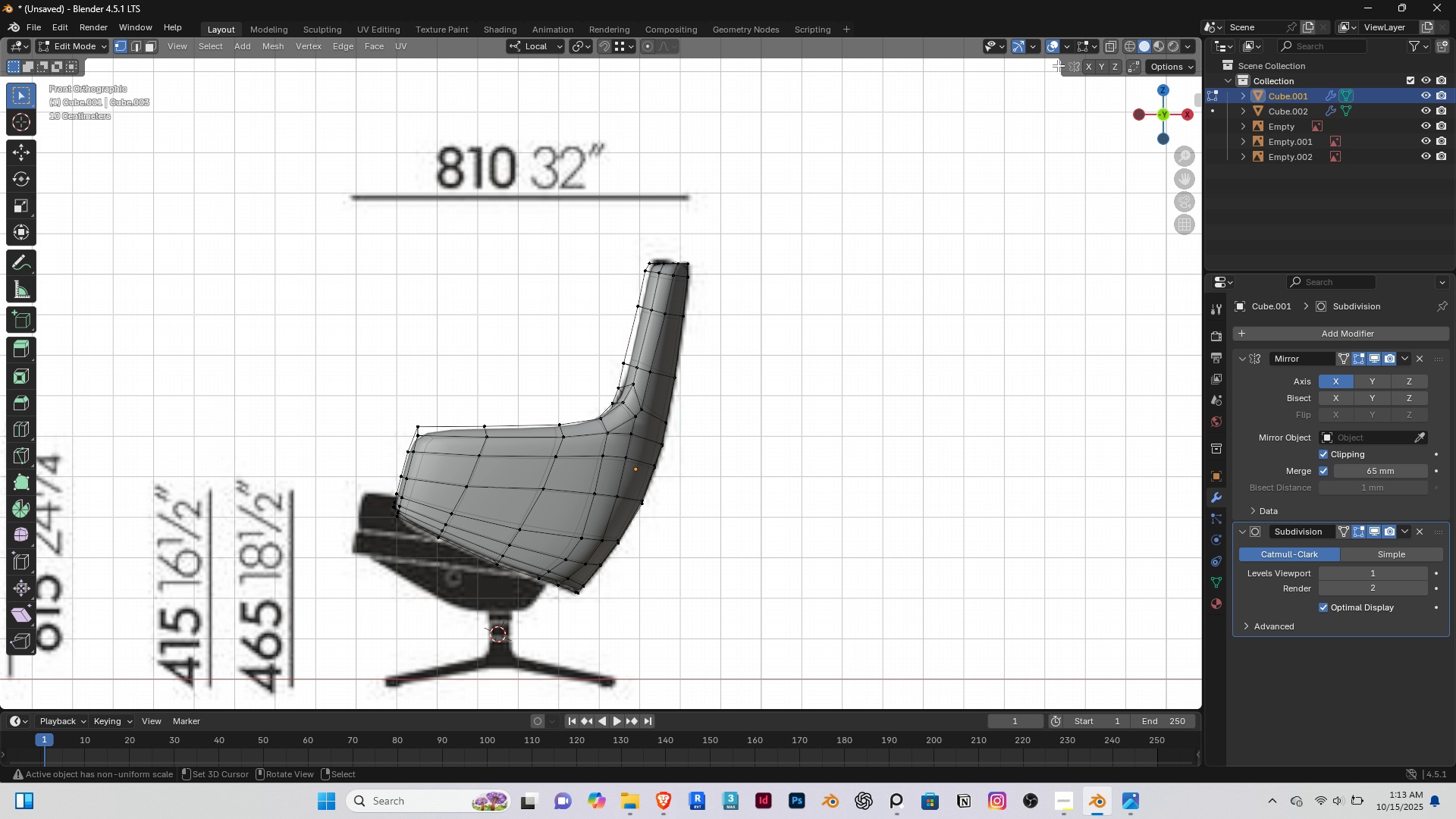 
left_click([1048, 46])
 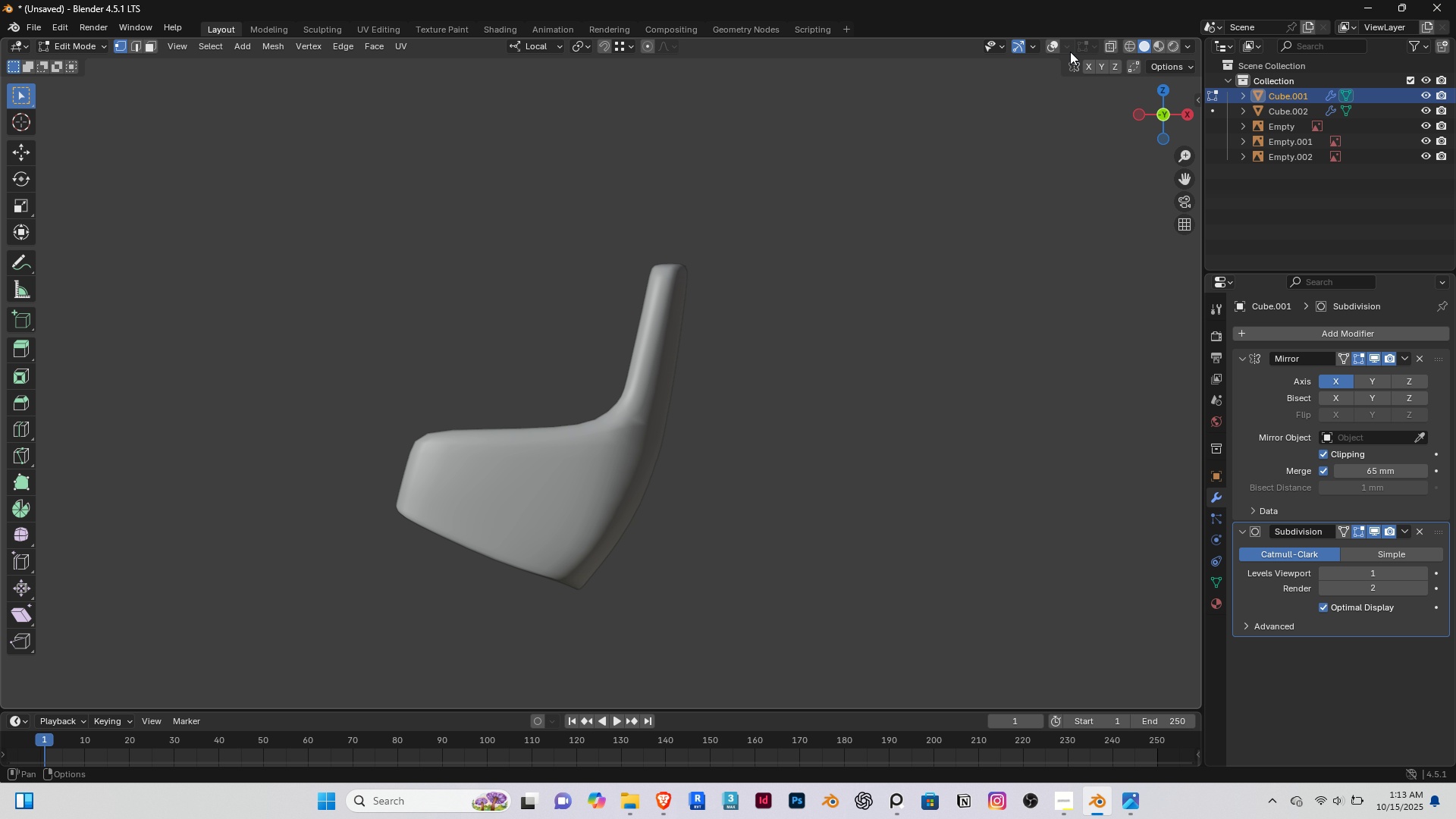 
left_click([1050, 48])
 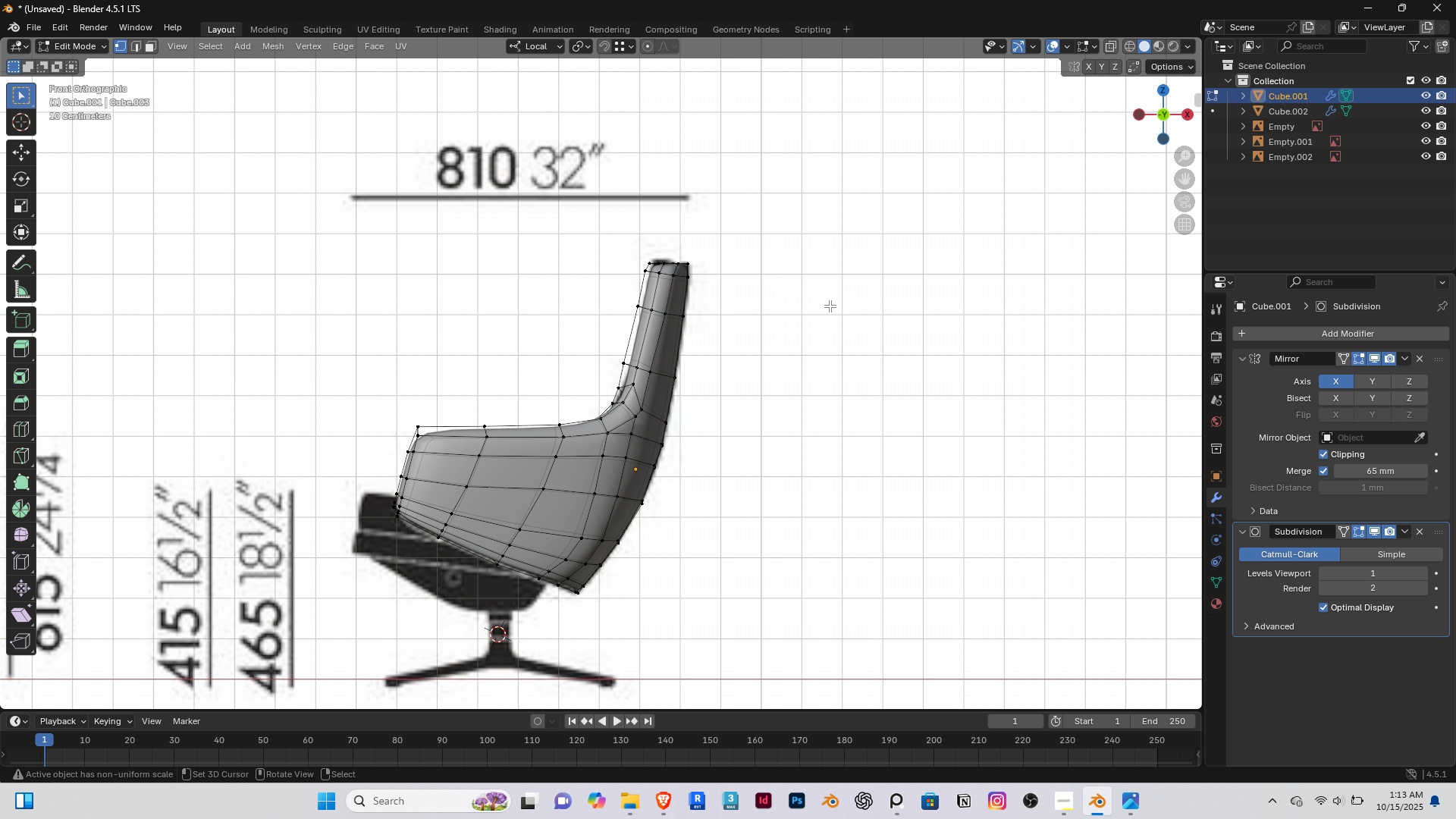 
hold_key(key=ShiftRight, duration=0.45)
 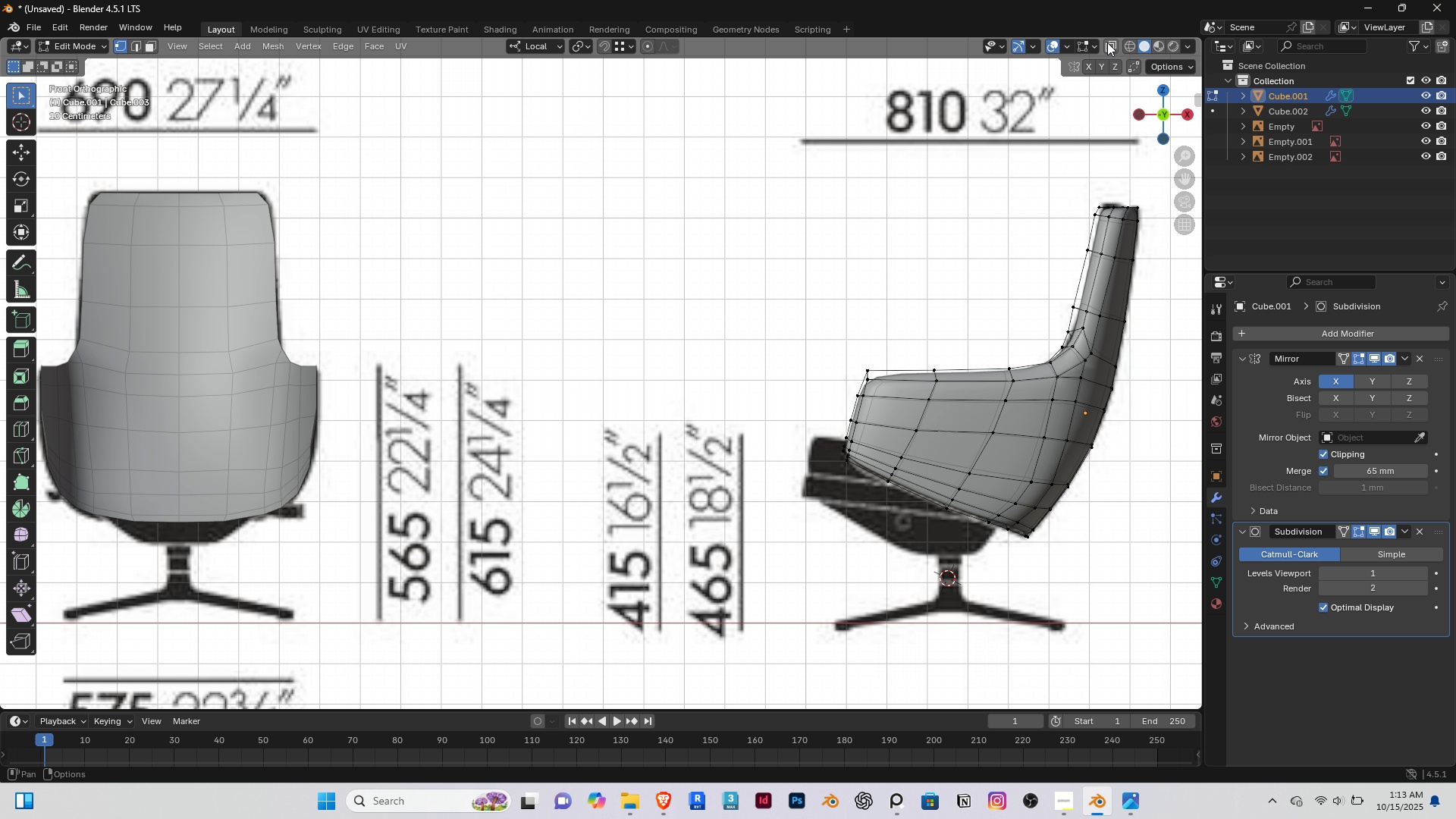 
left_click([1107, 42])
 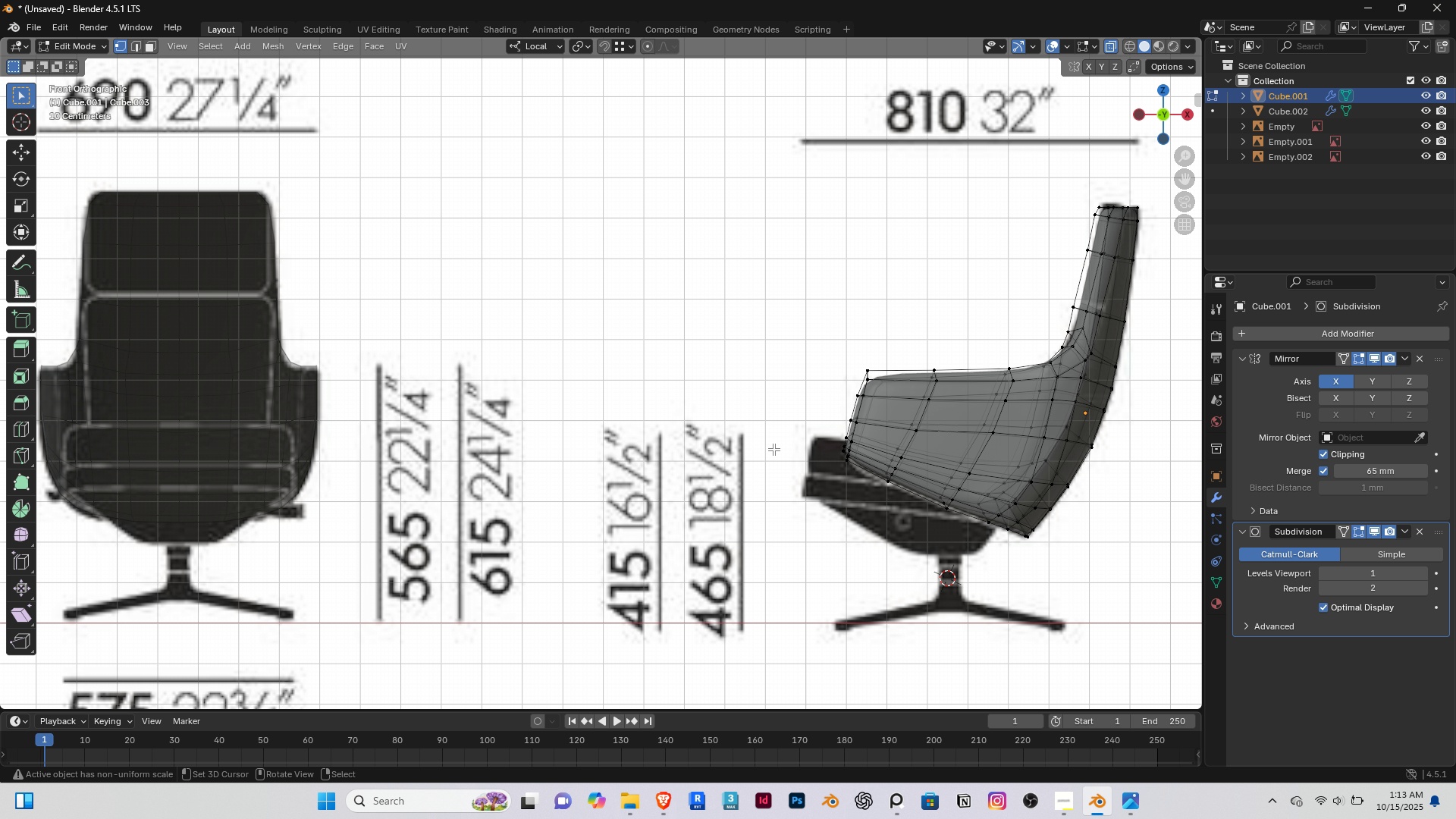 
wait(7.6)
 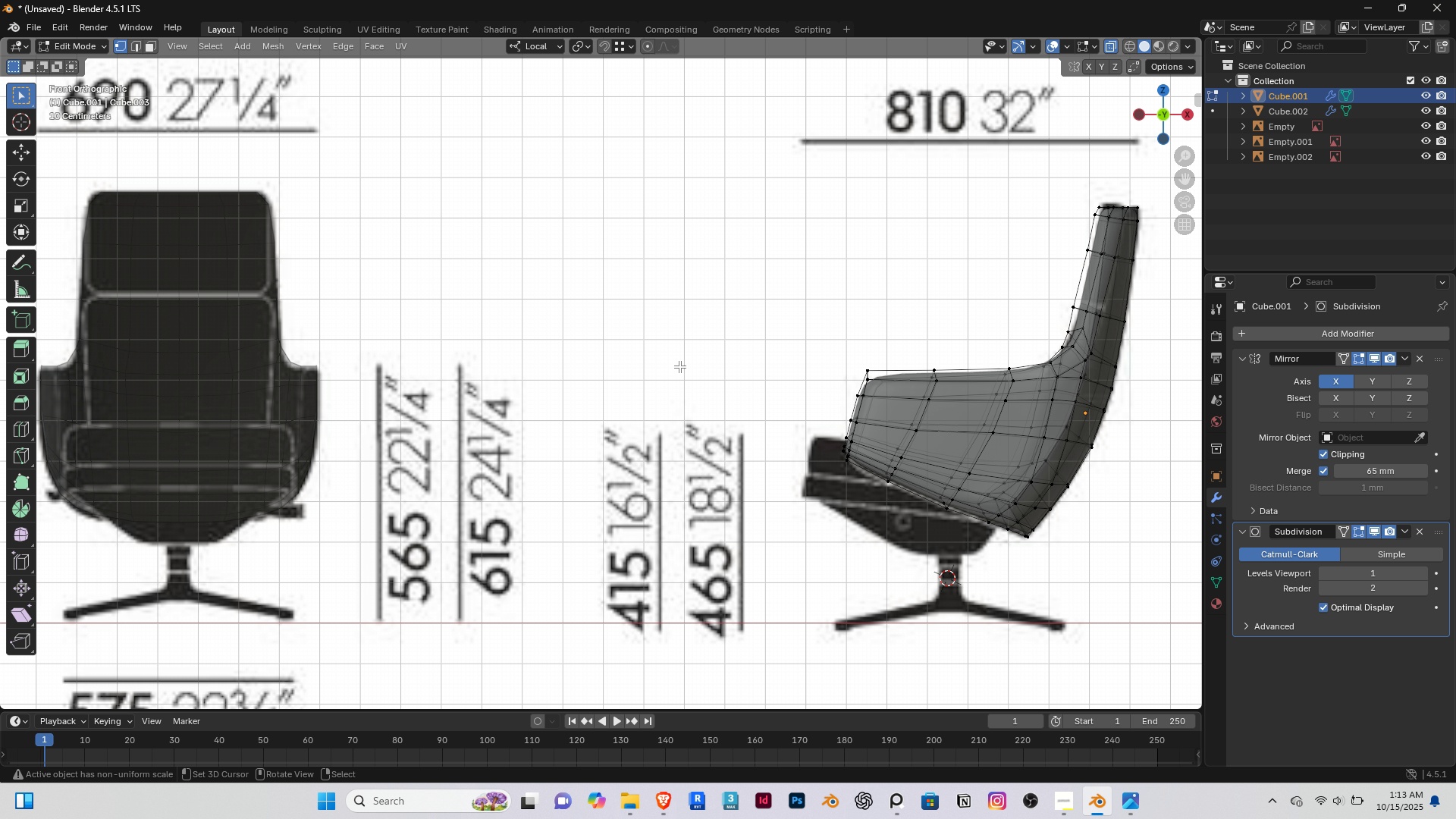 
scroll: coordinate [779, 451], scroll_direction: down, amount: 1.0
 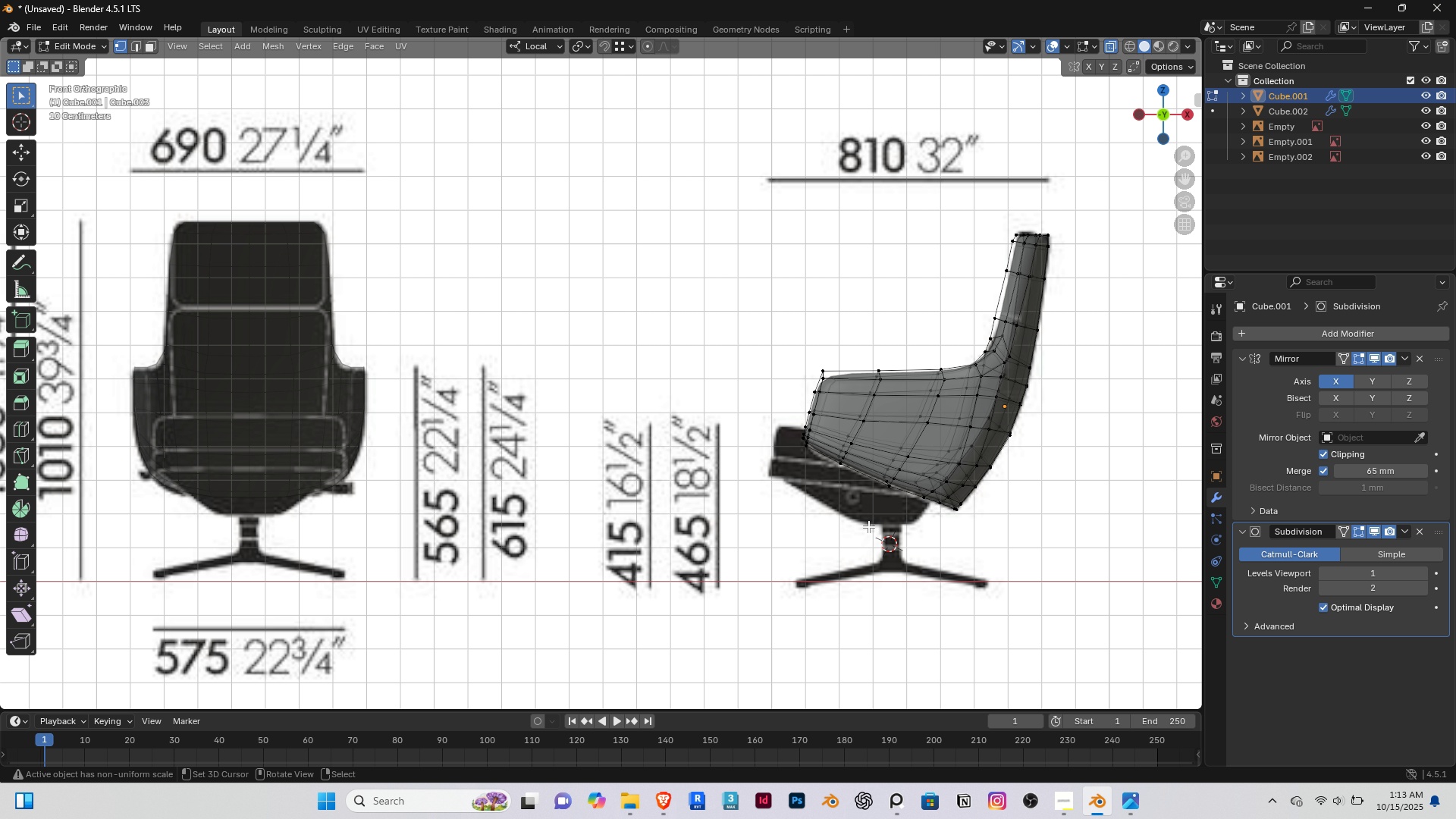 
key(Shift+ShiftRight)
 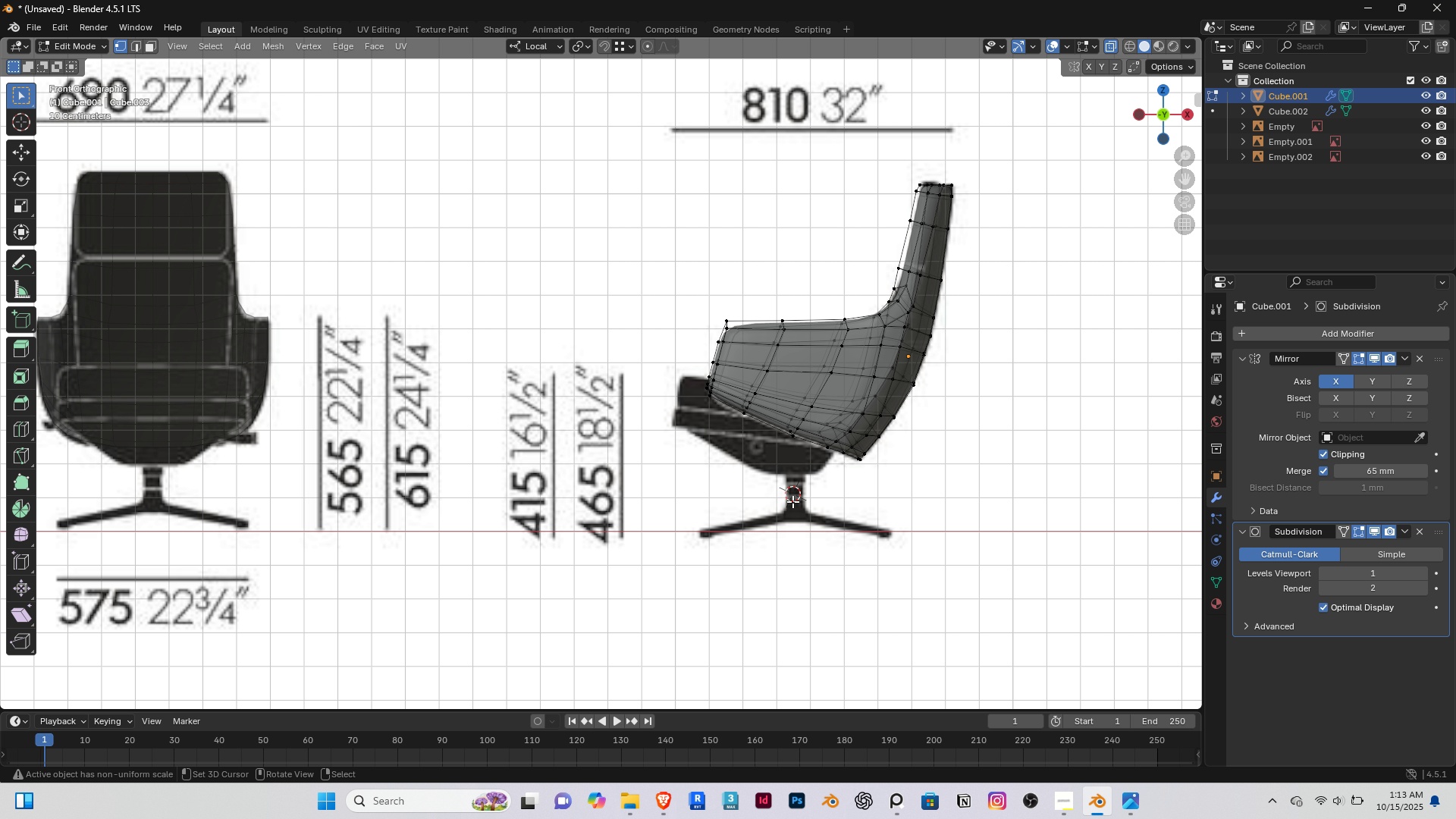 
left_click([791, 495])
 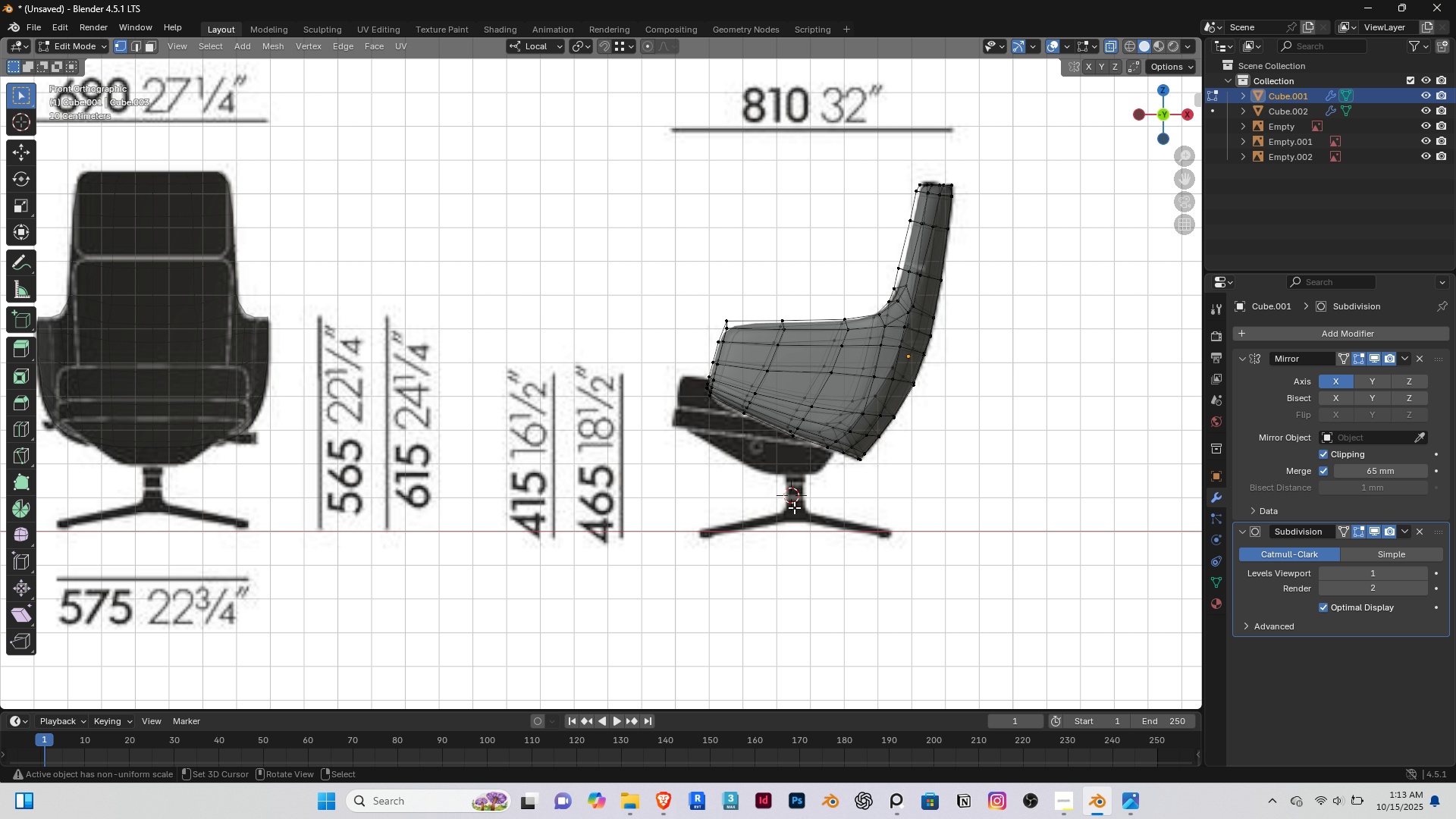 
scroll: coordinate [794, 507], scroll_direction: up, amount: 3.0
 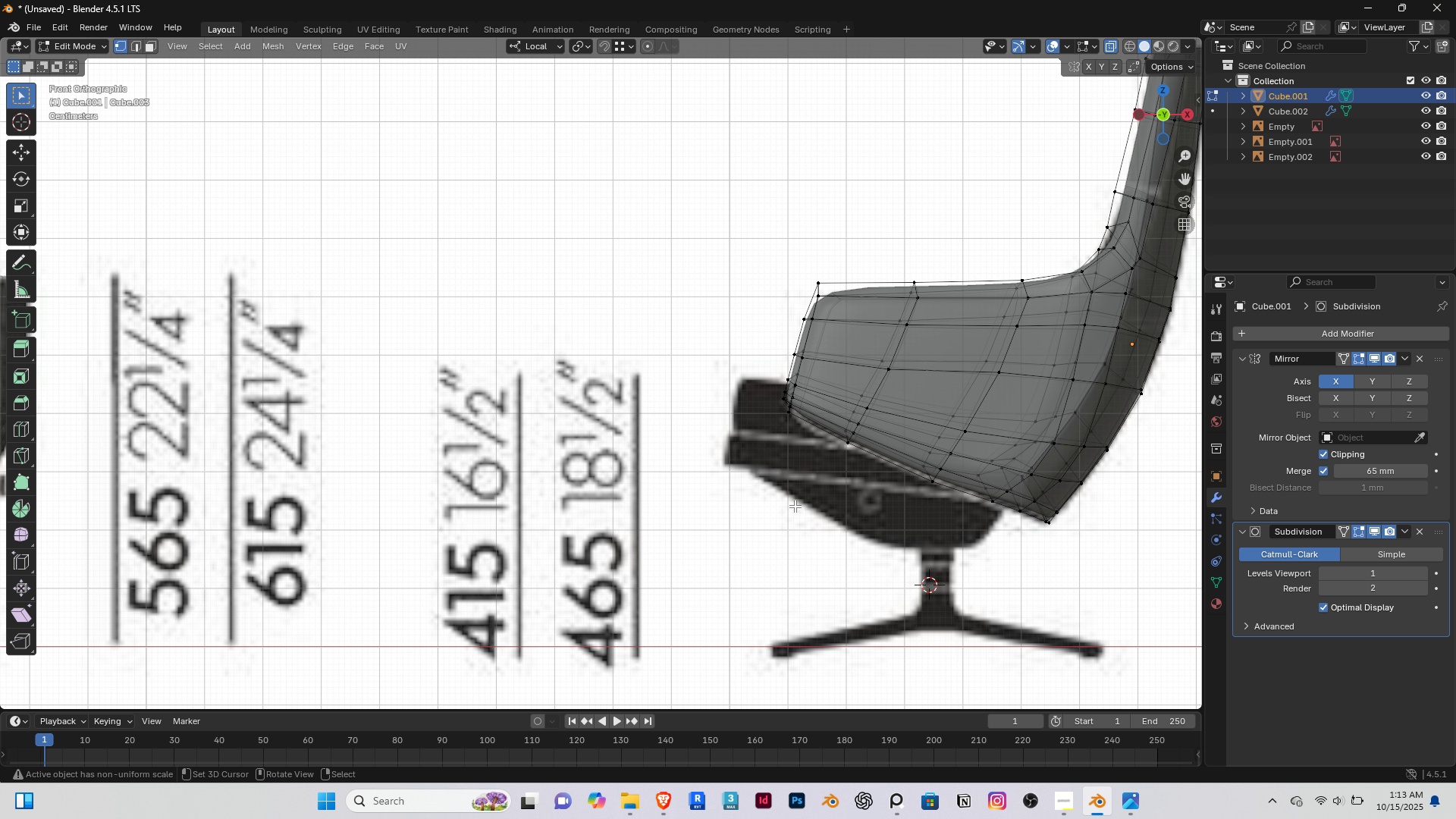 
hold_key(key=ShiftRight, duration=0.33)
 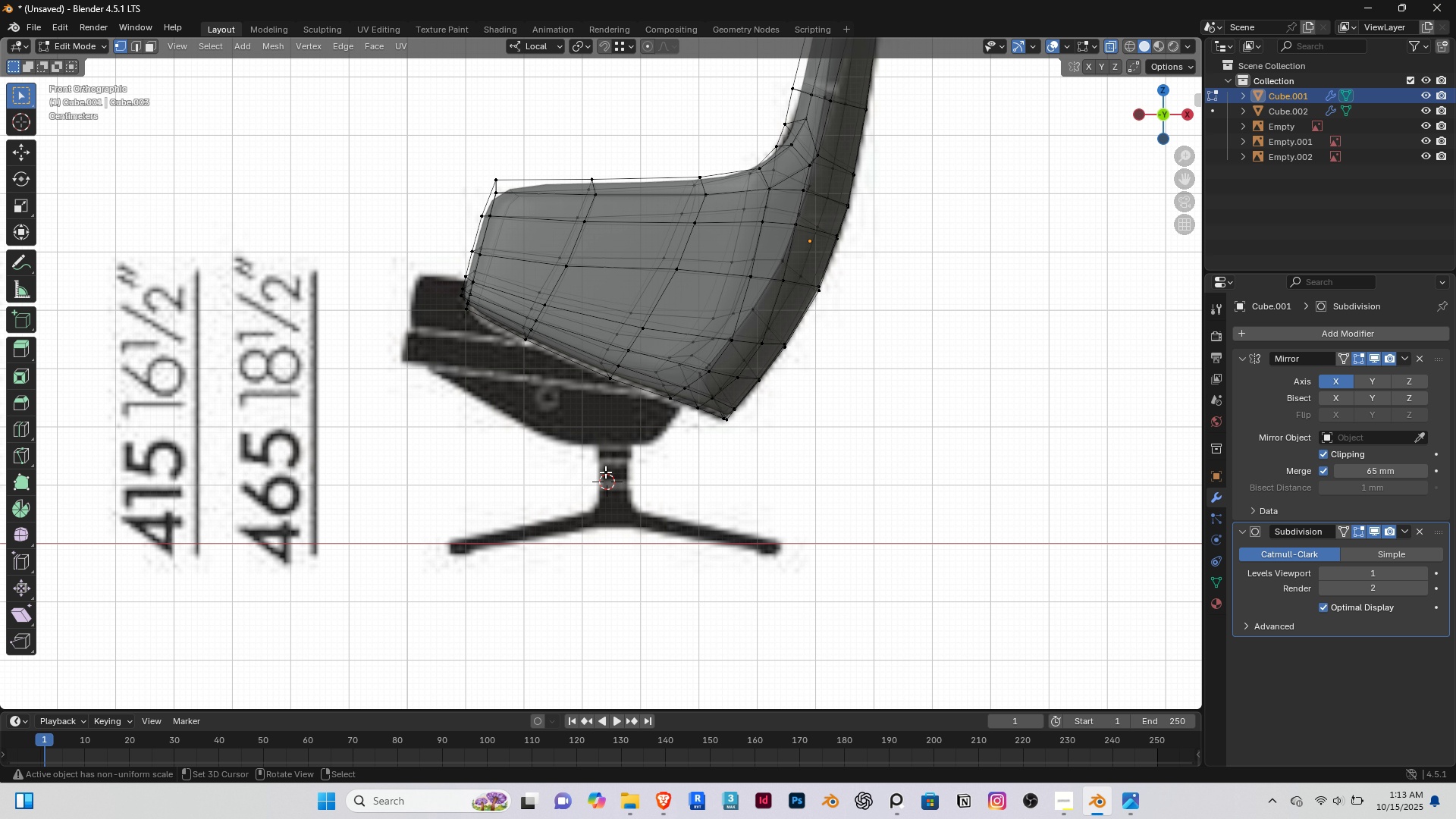 
left_click([610, 470])
 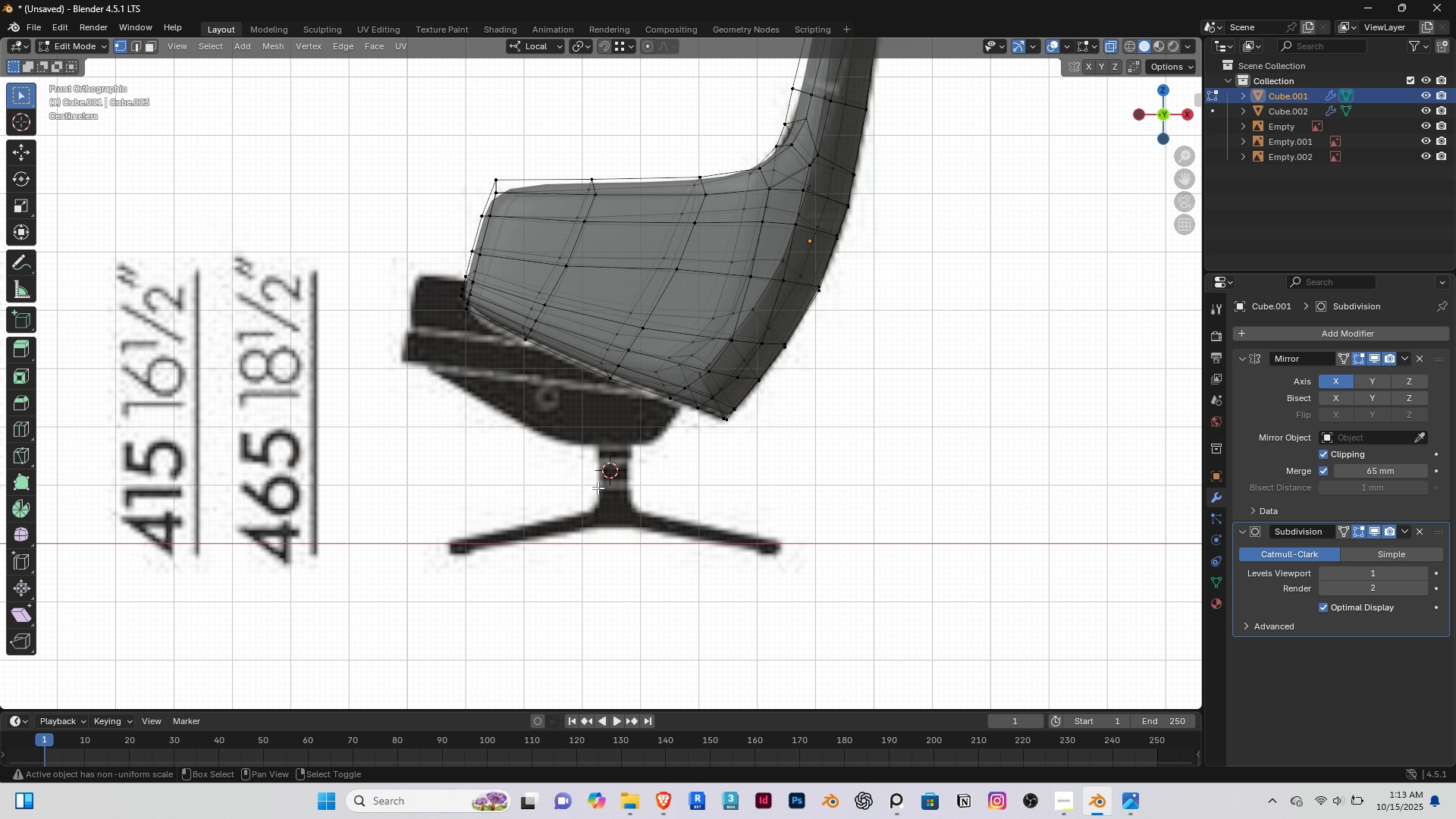 
type(Acyl)
 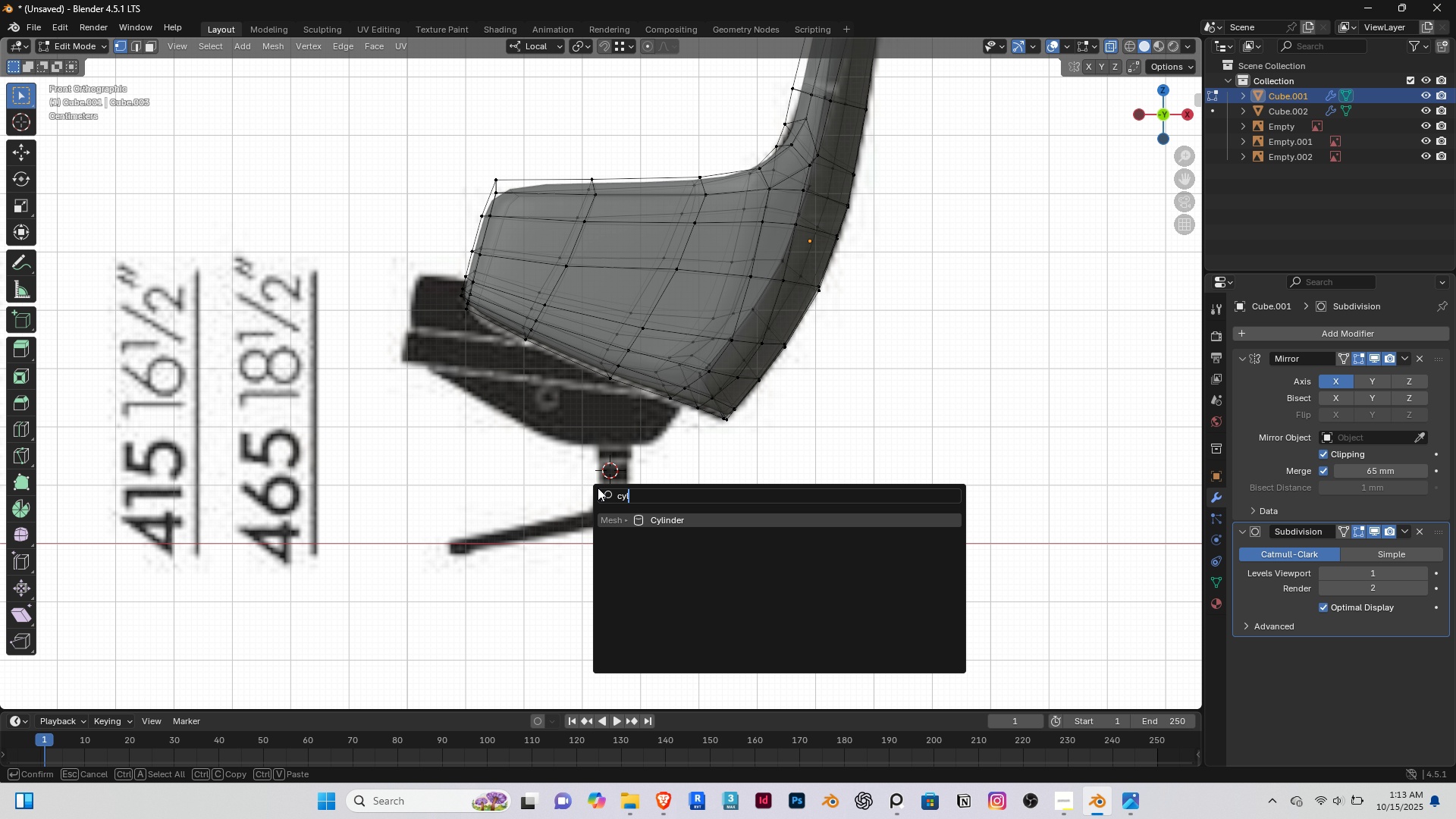 
key(Enter)
 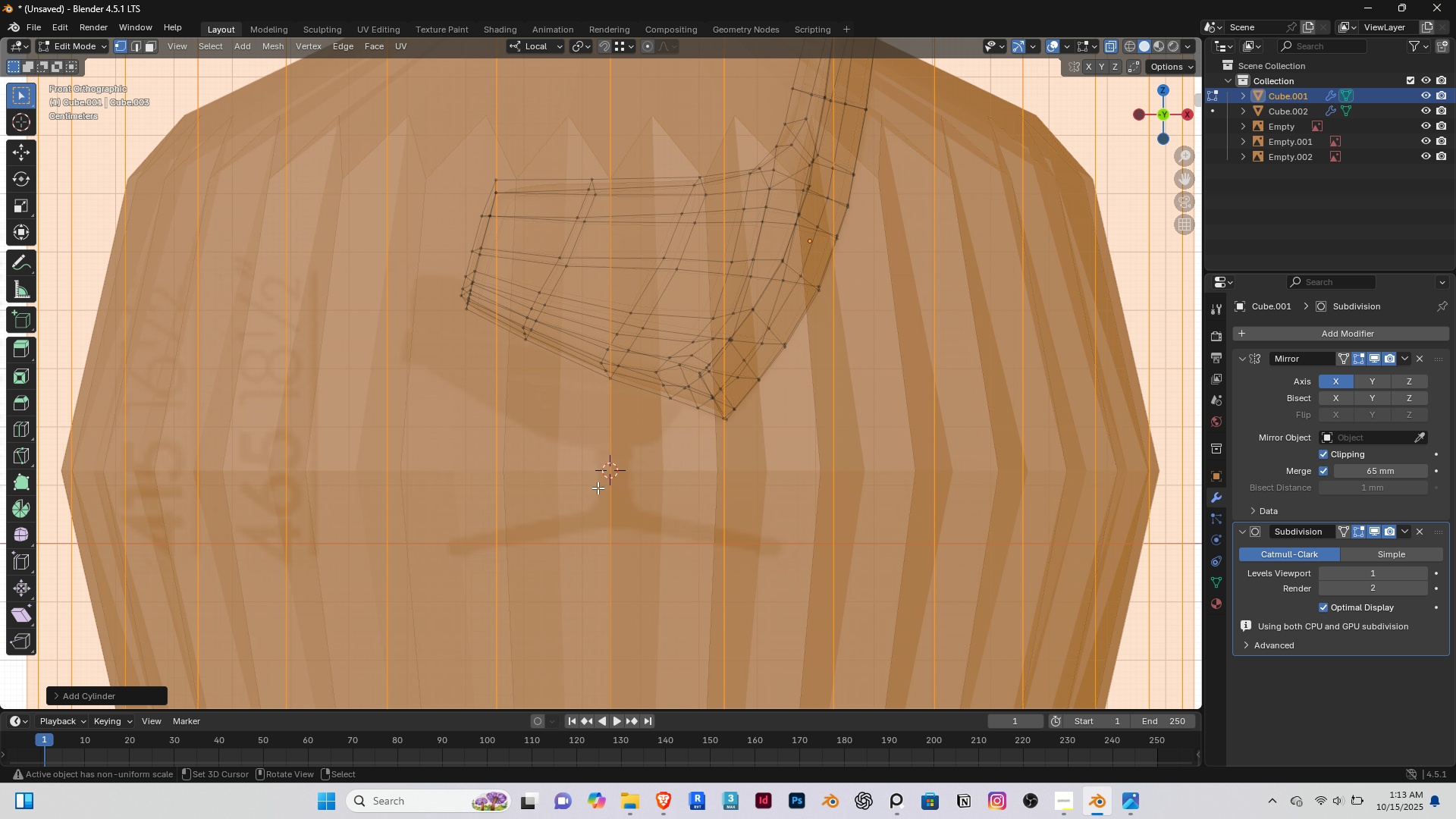 
scroll: coordinate [578, 505], scroll_direction: down, amount: 9.0
 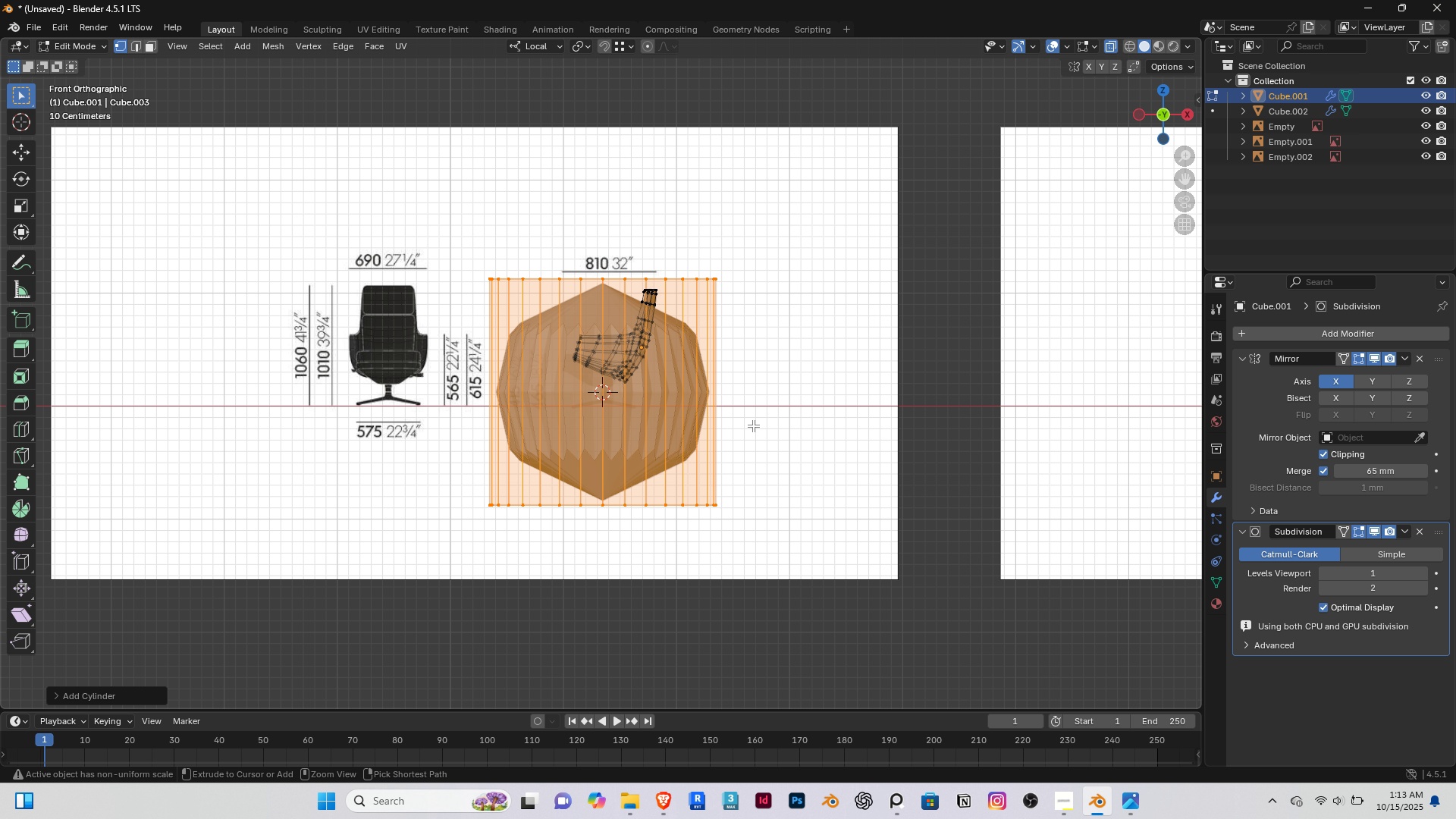 
key(Control+Z)
 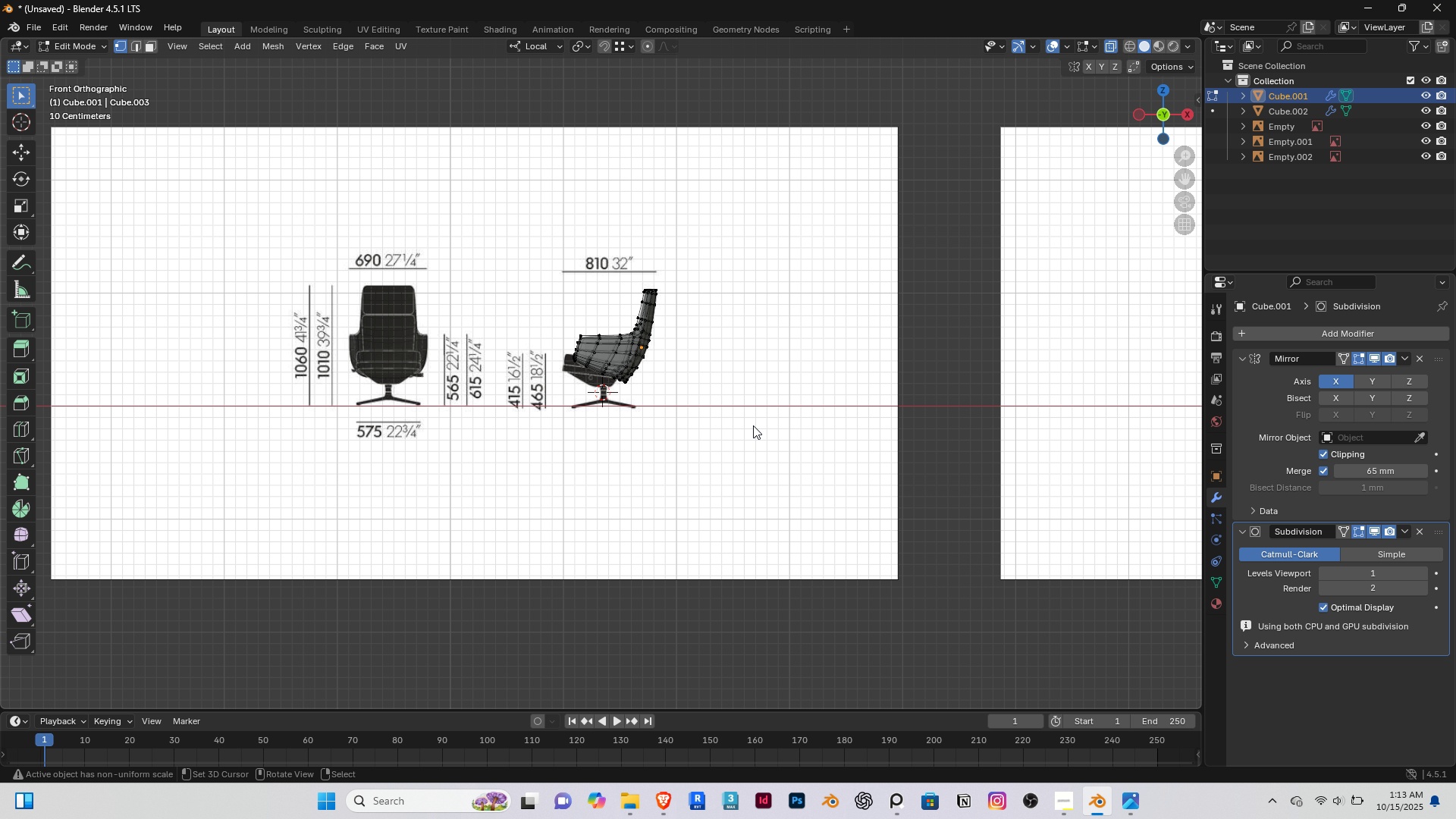 
key(Tab)
 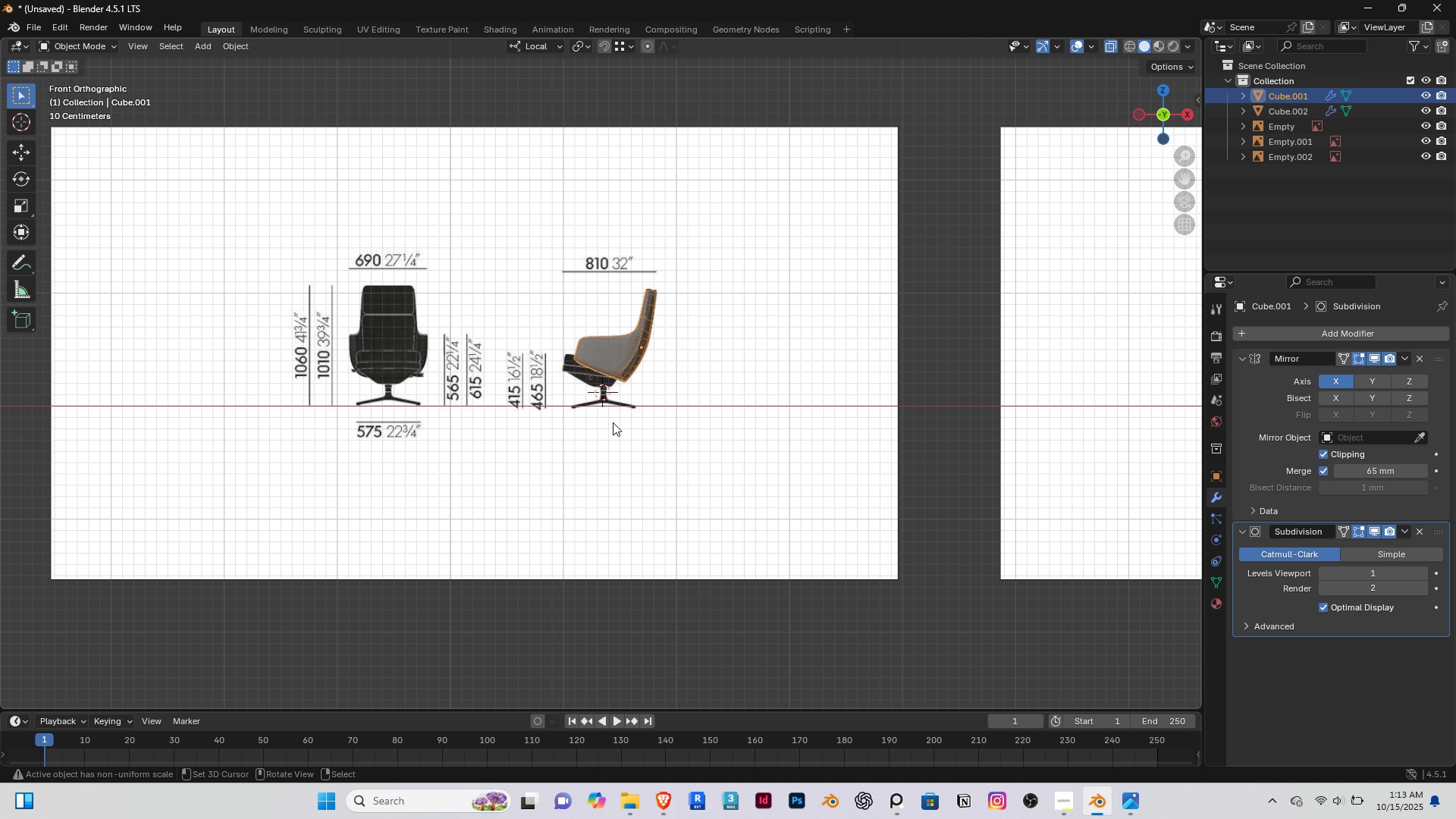 
scroll: coordinate [610, 427], scroll_direction: up, amount: 8.0
 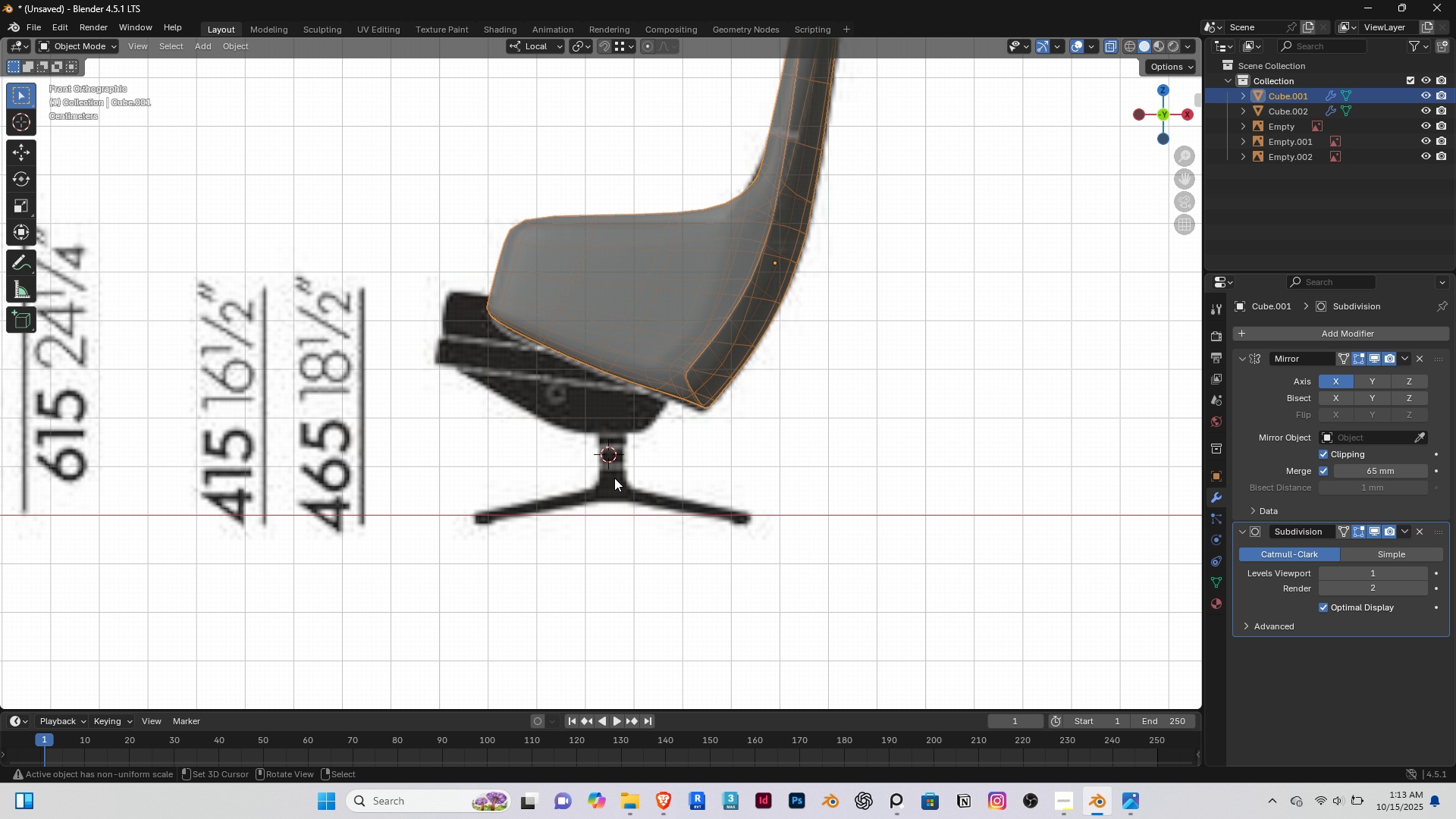 
left_click([614, 478])
 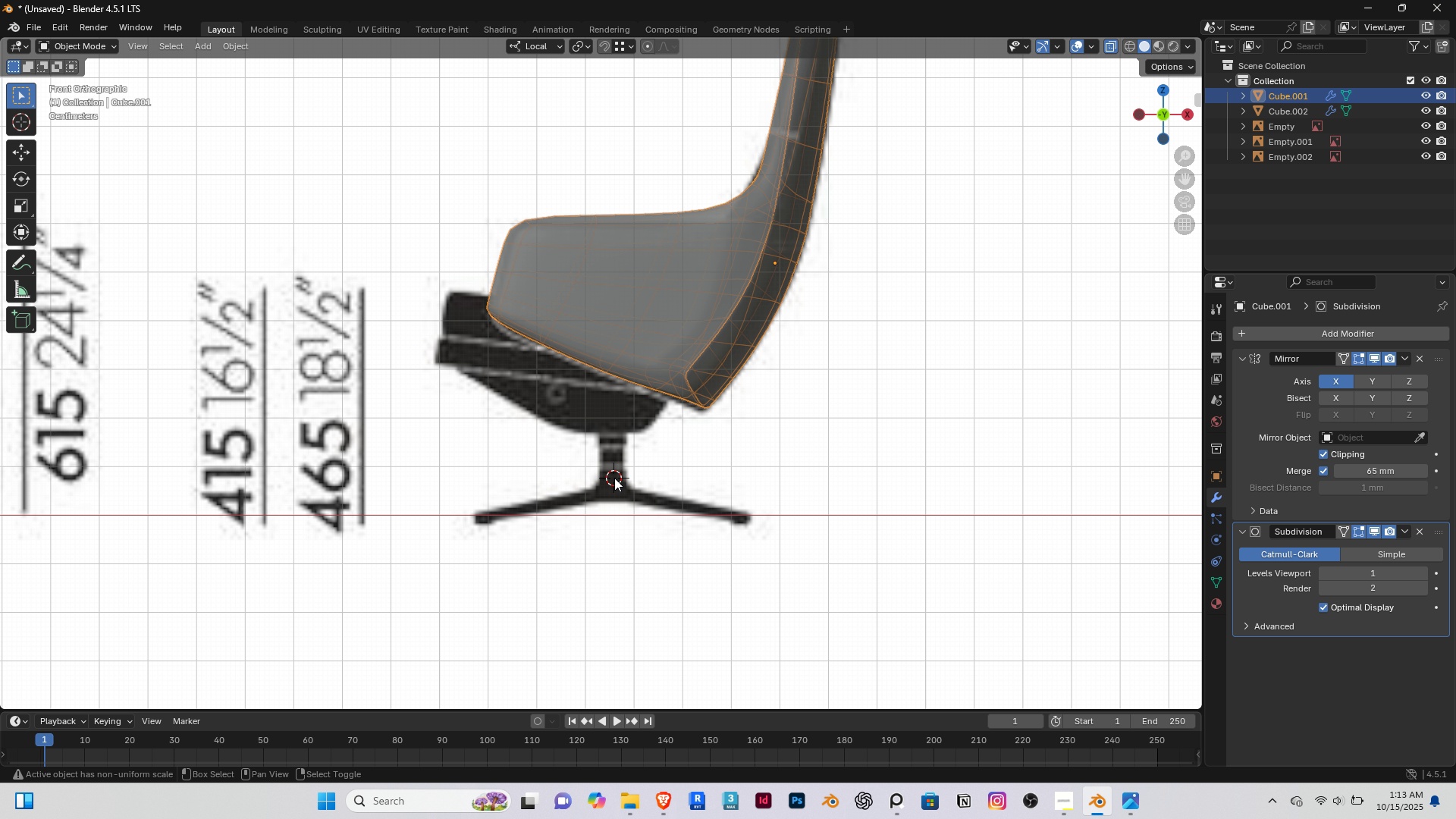 
type(Acyl)
 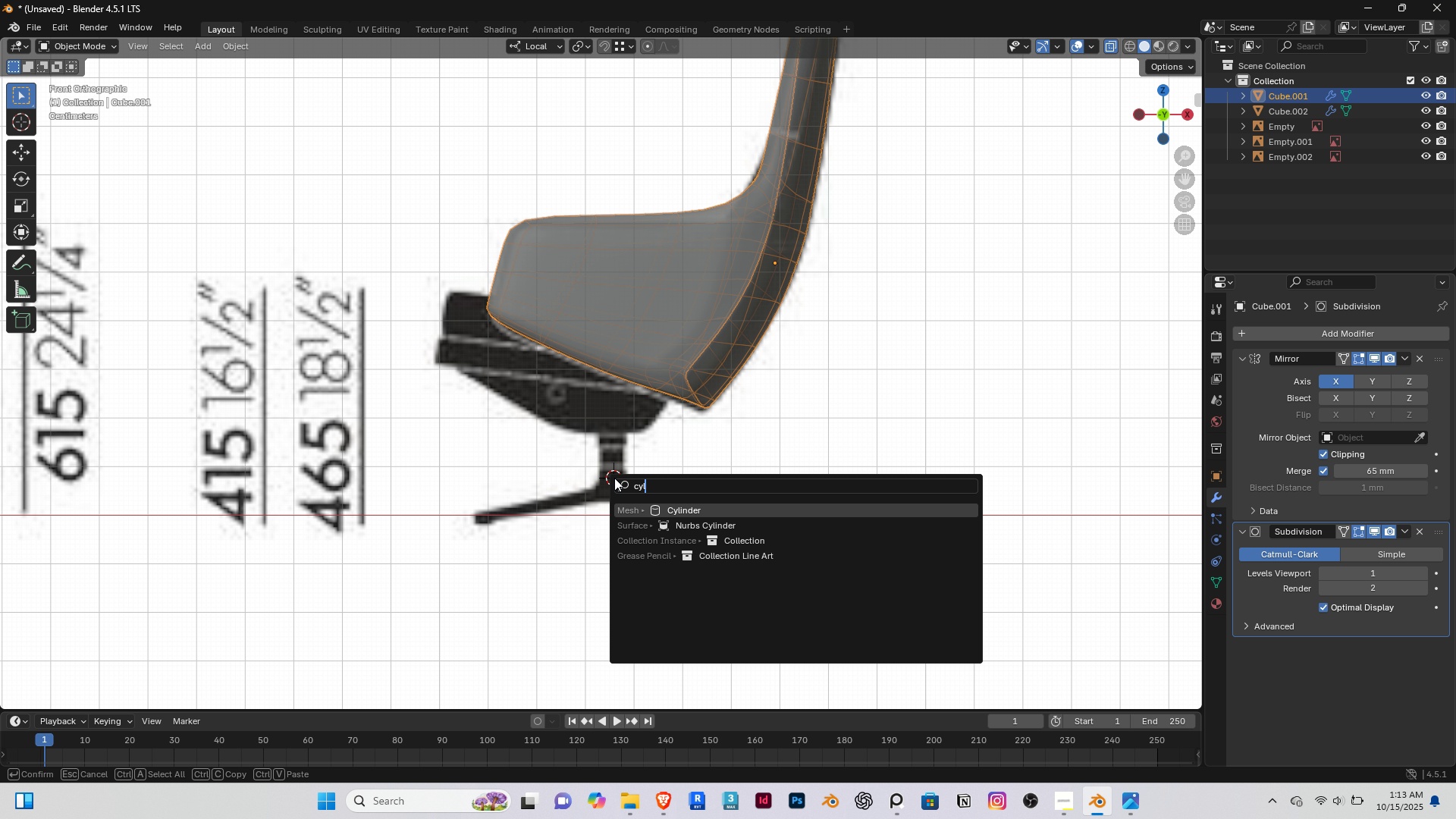 
key(Enter)
 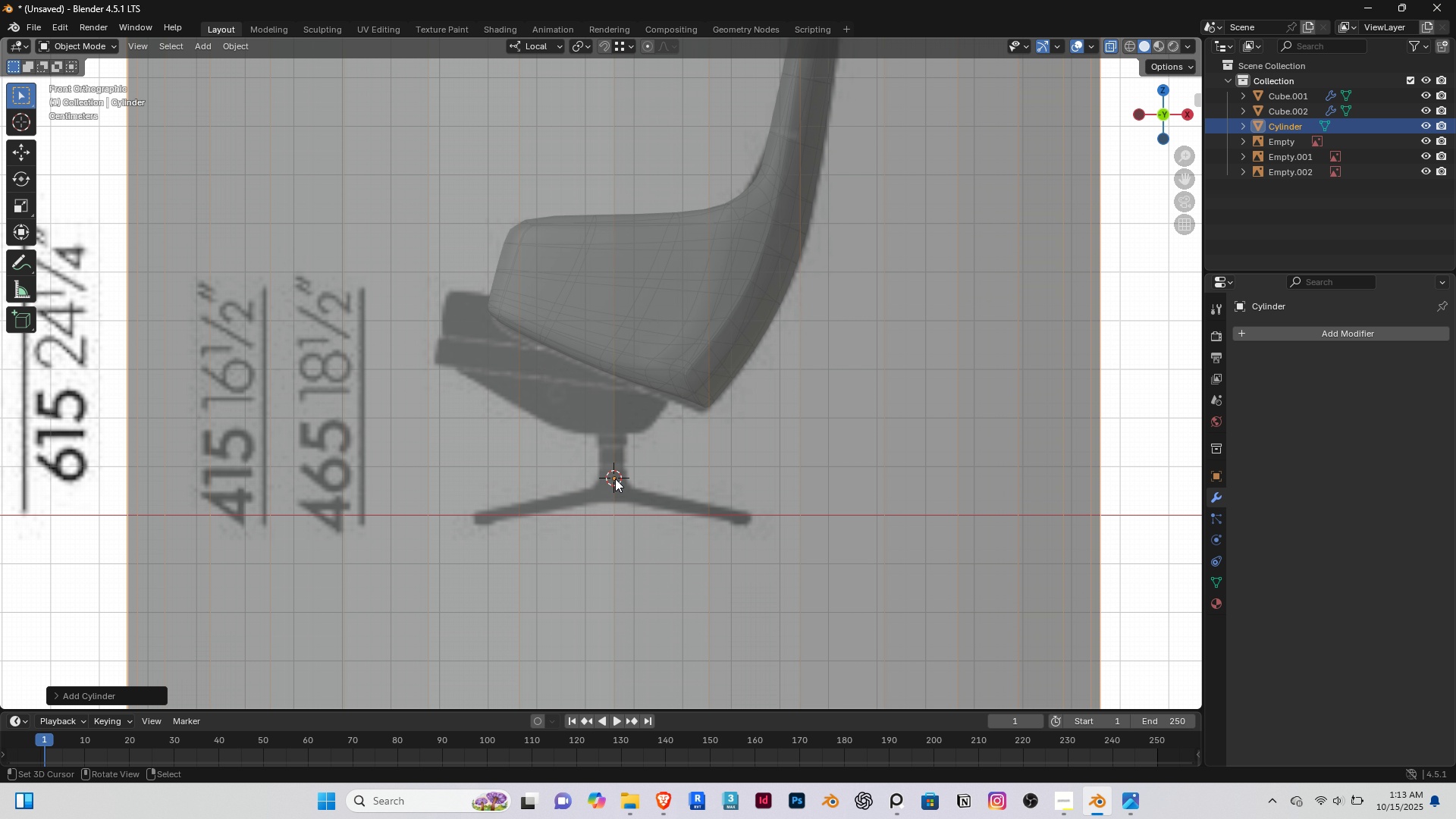 
scroll: coordinate [438, 534], scroll_direction: down, amount: 11.0
 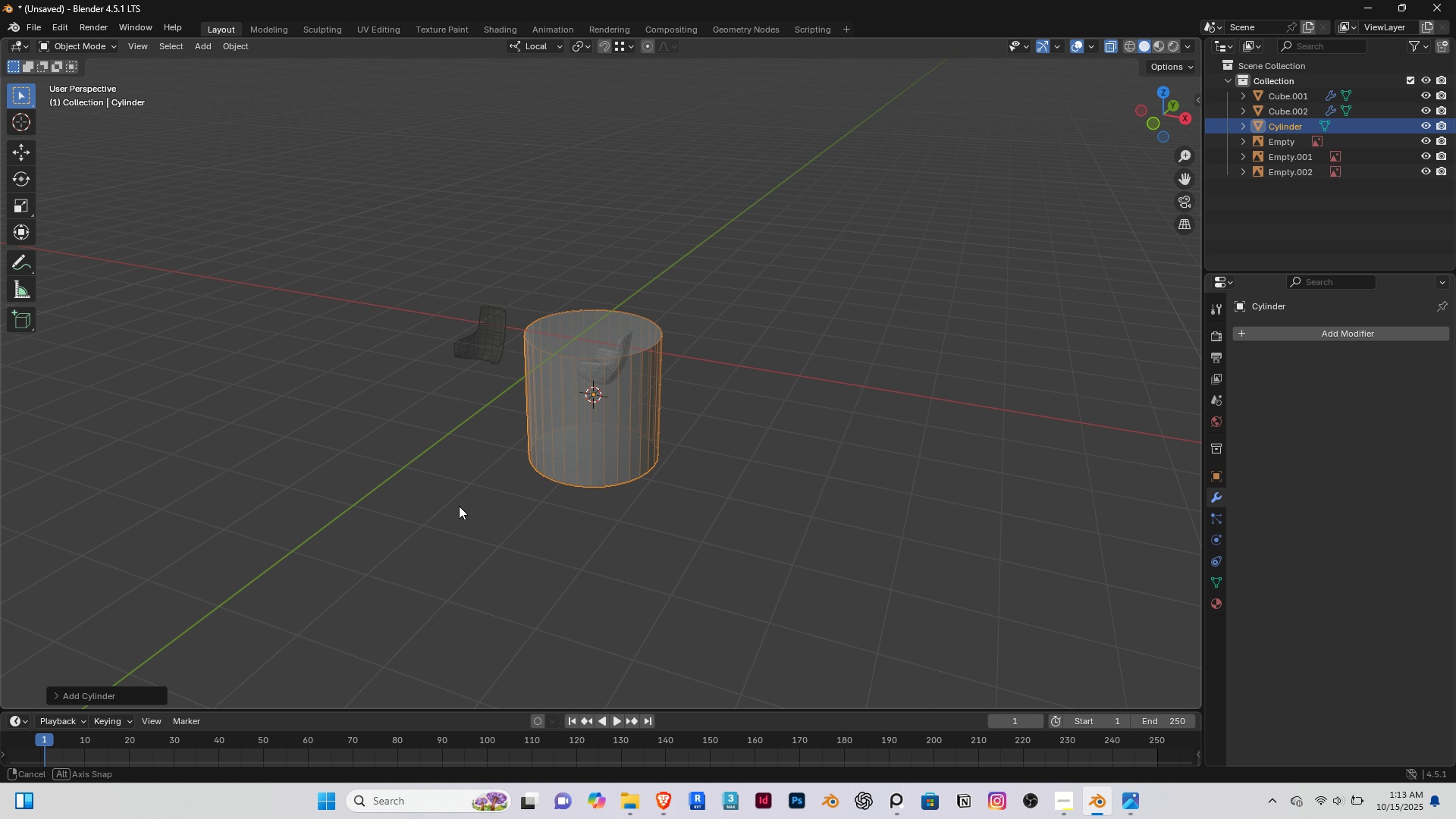 
scroll: coordinate [534, 375], scroll_direction: up, amount: 5.0
 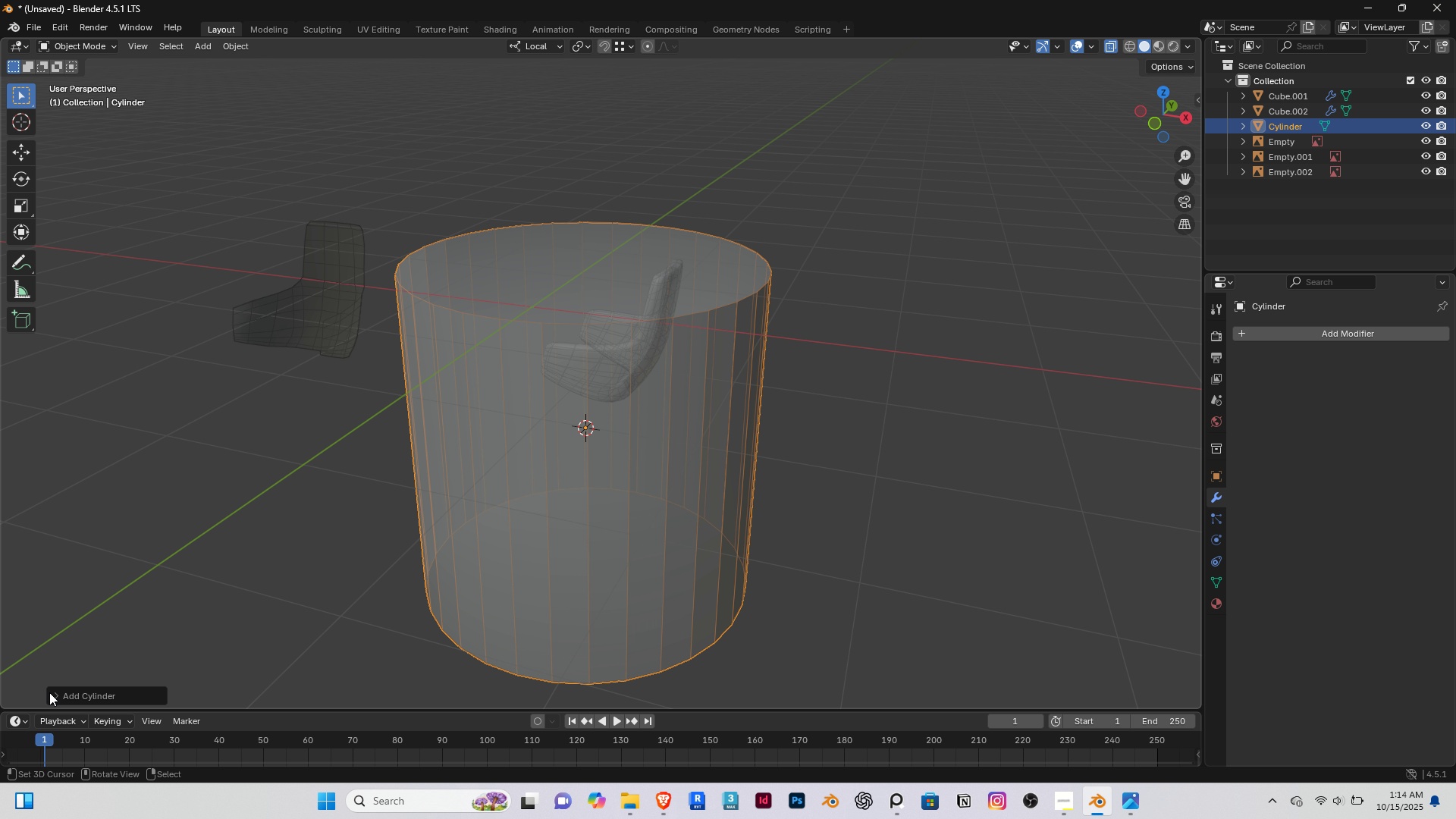 
left_click([59, 696])
 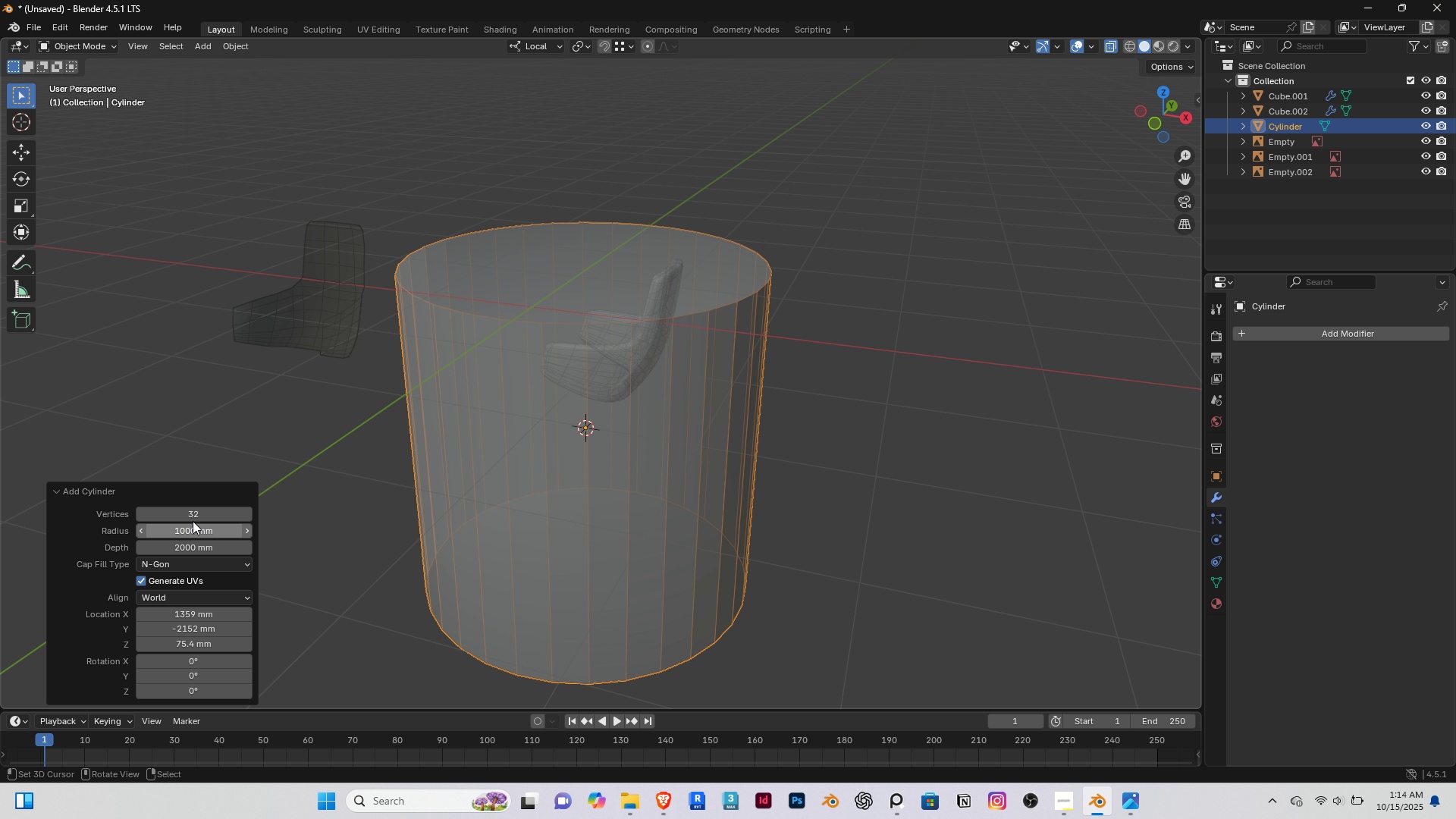 
left_click_drag(start_coordinate=[192, 519], to_coordinate=[176, 522])
 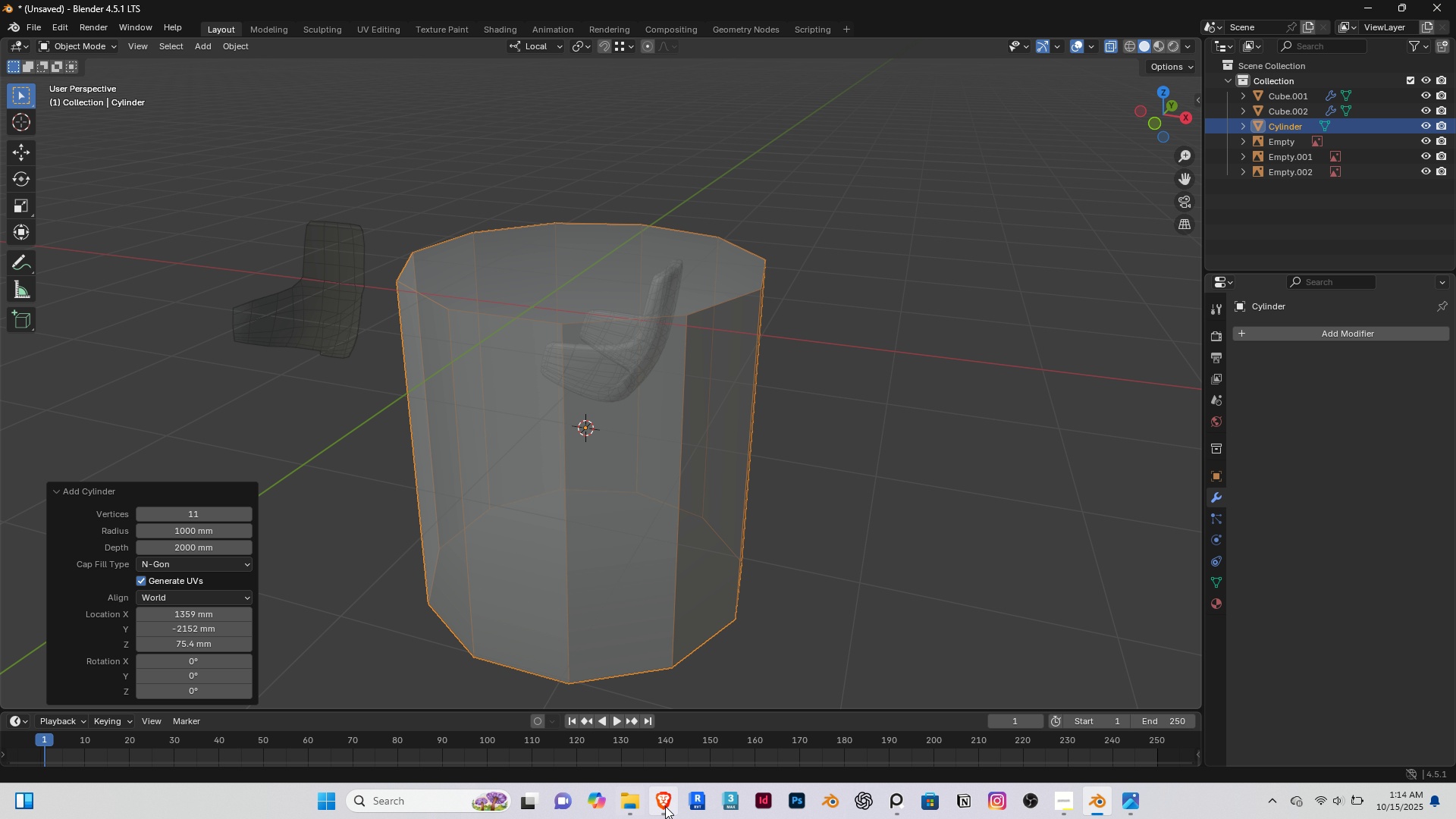 
left_click([671, 806])
 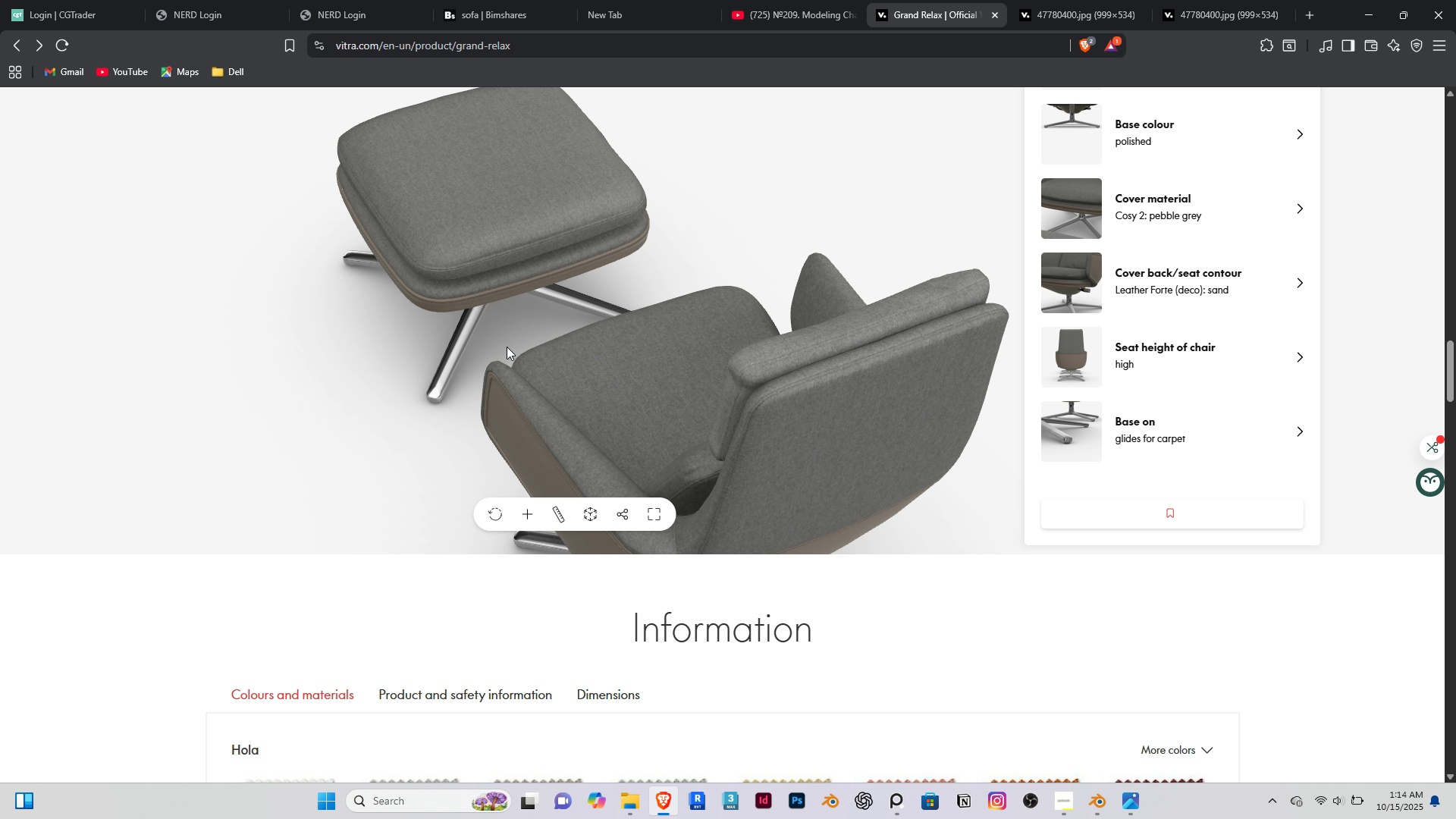 
left_click_drag(start_coordinate=[450, 380], to_coordinate=[458, 327])
 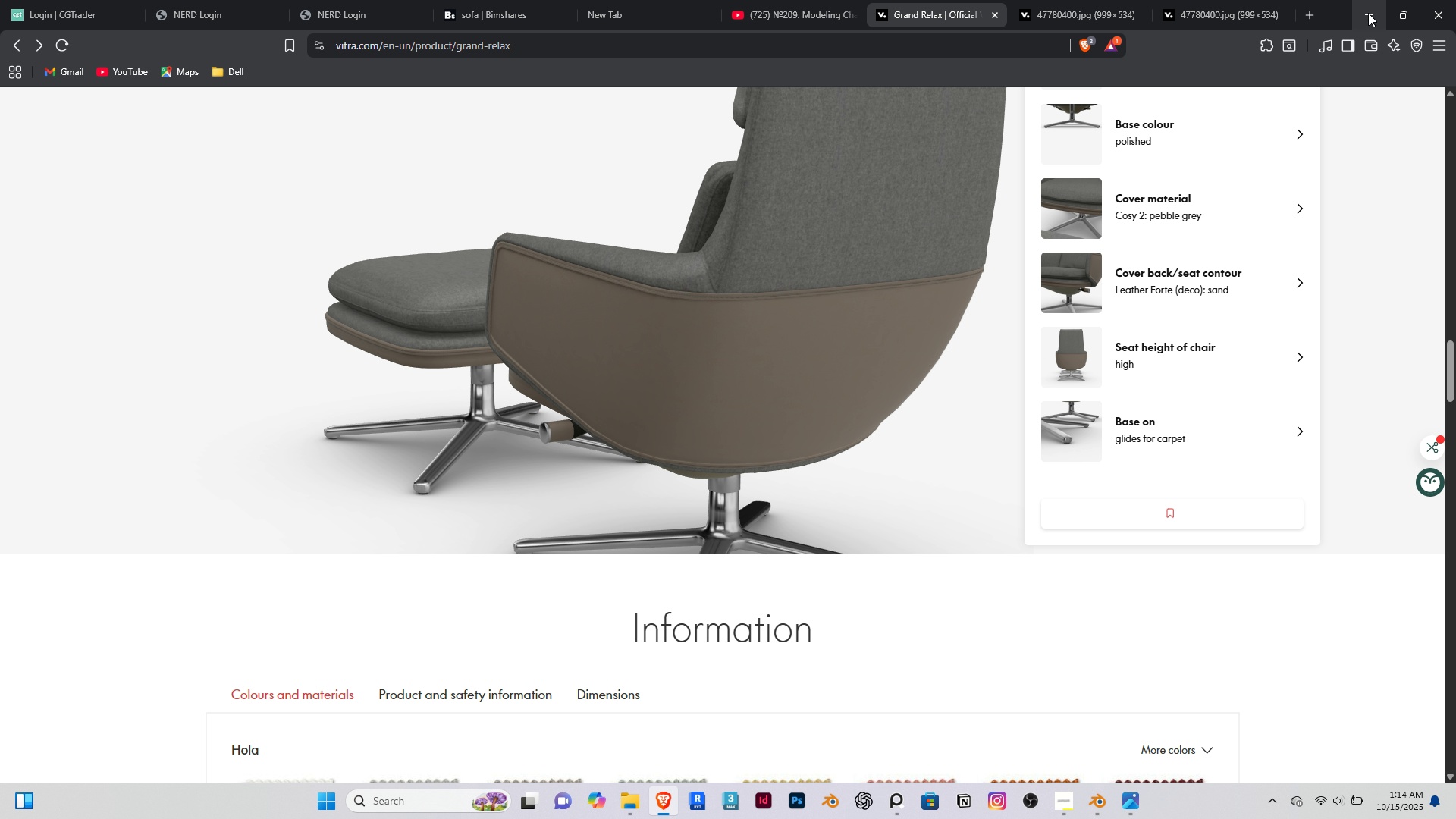 
left_click([1369, 12])
 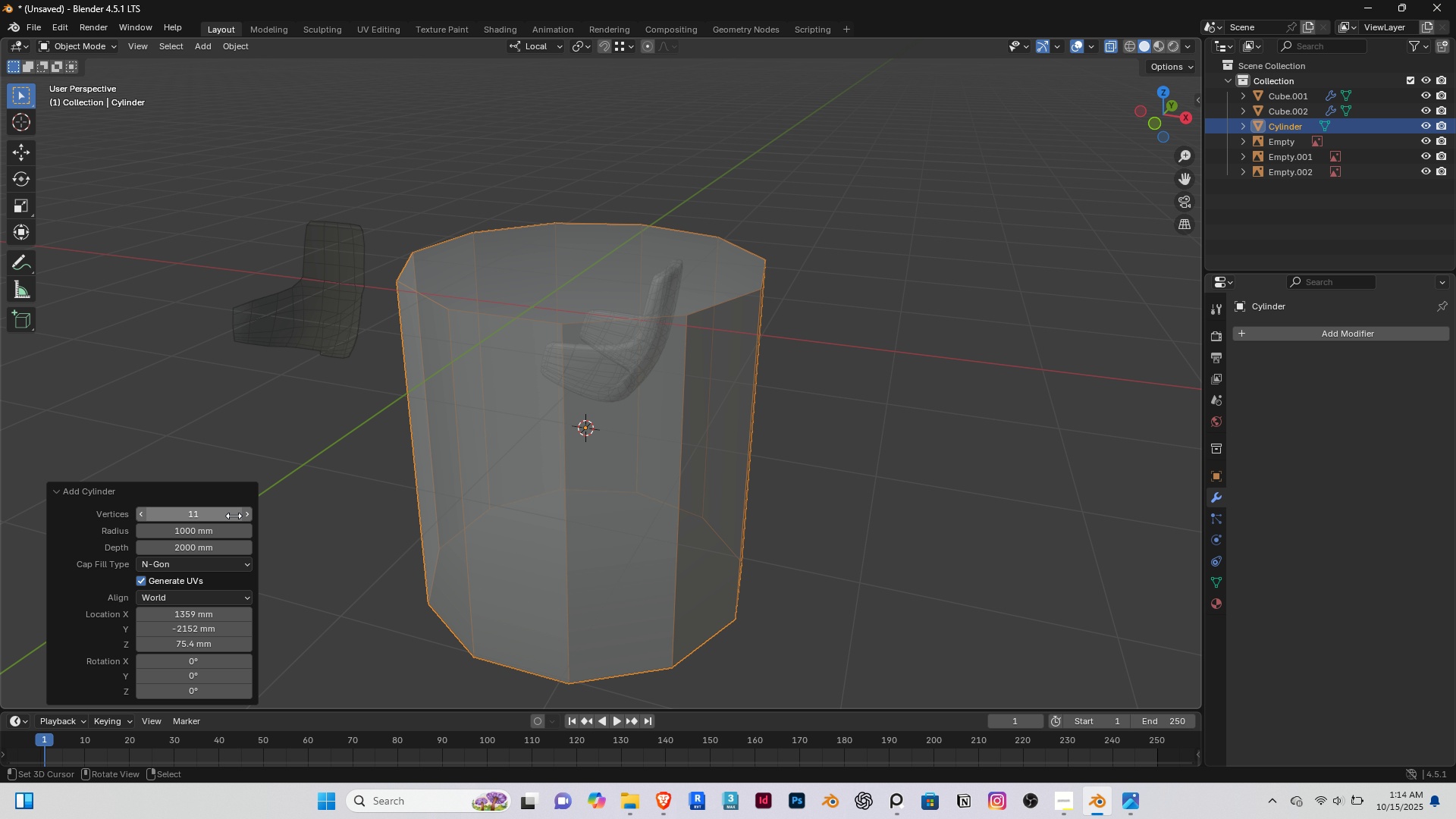 
left_click([244, 512])
 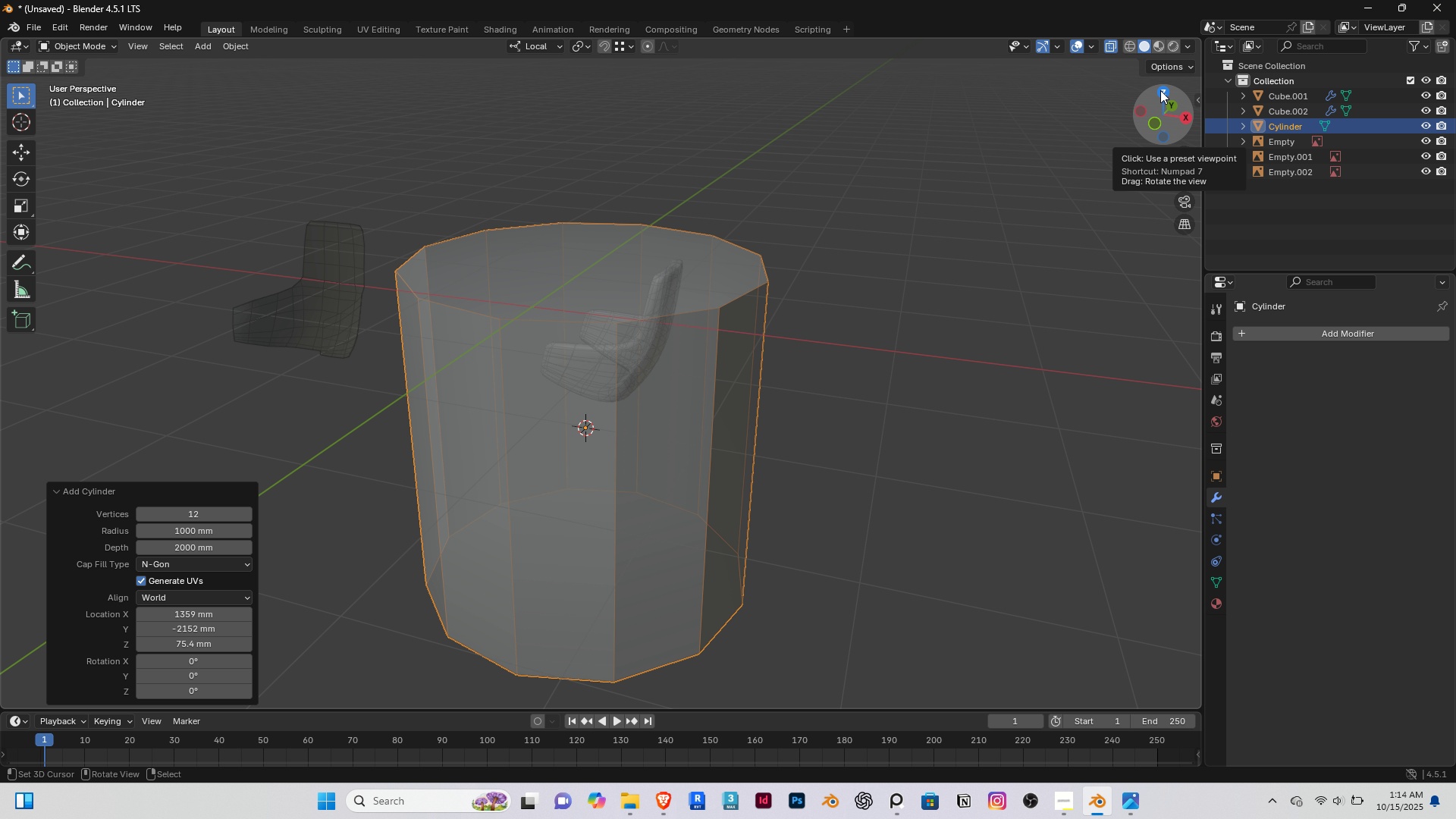 
left_click([1160, 90])
 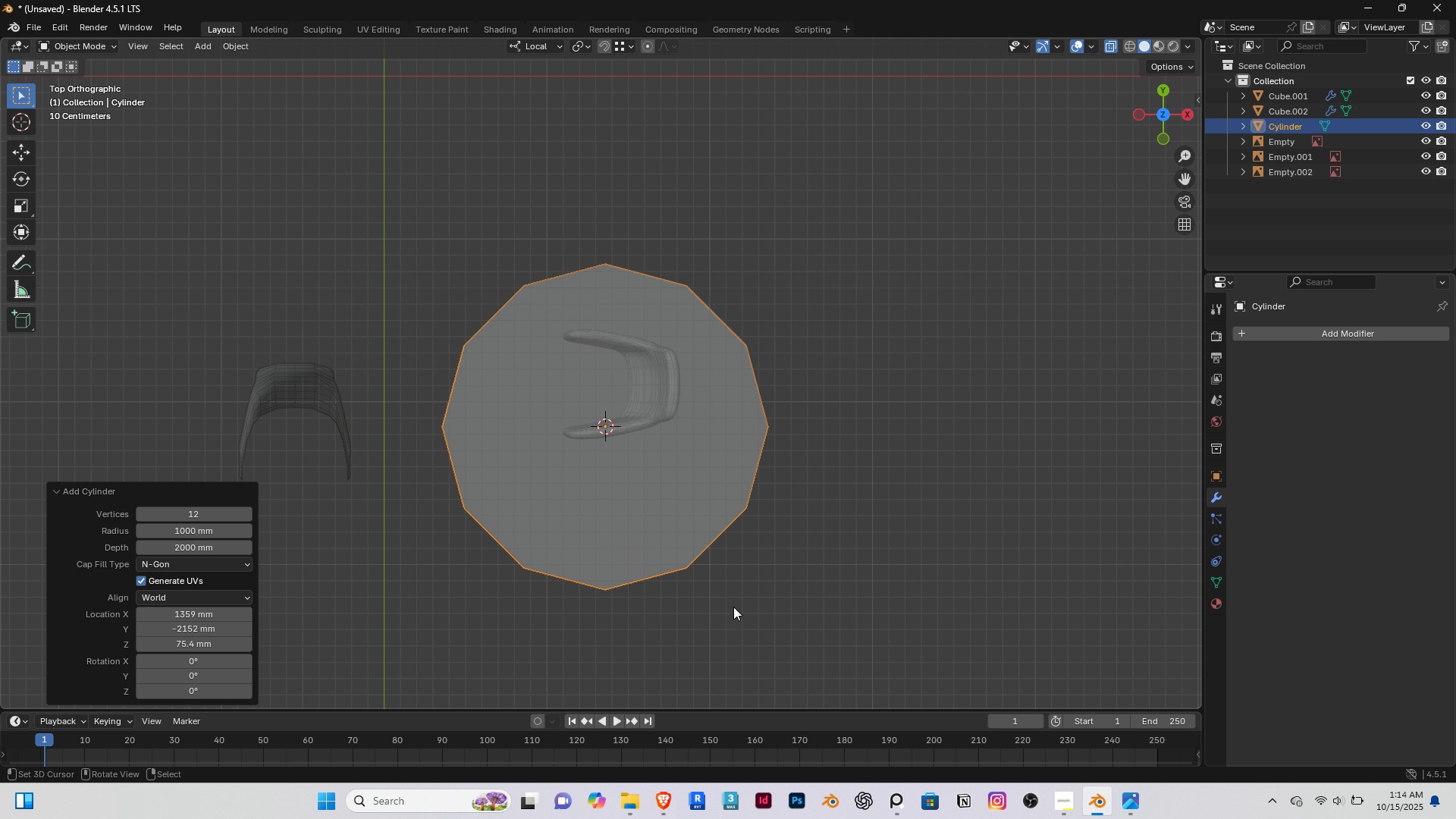 
wait(10.75)
 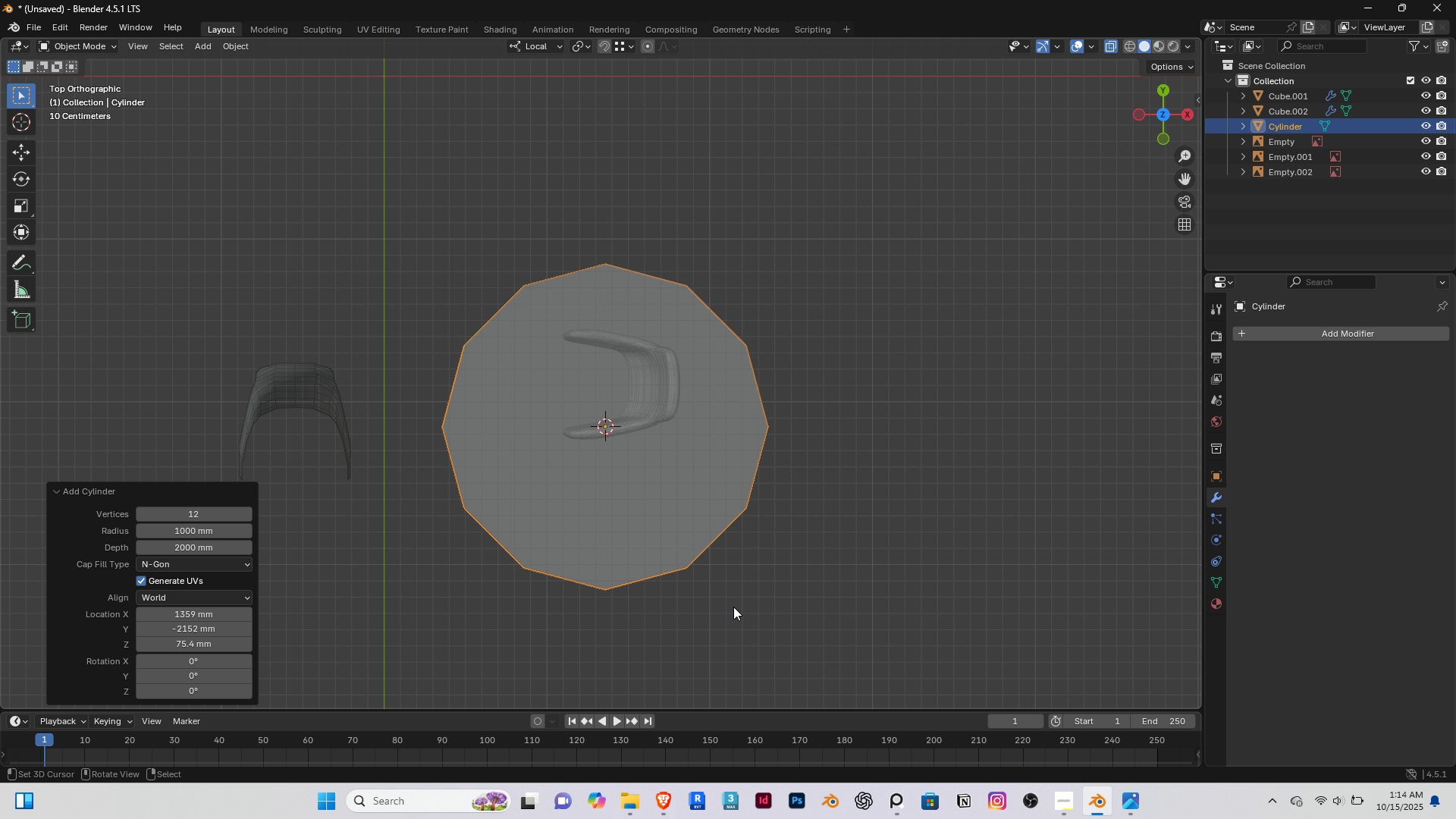 
double_click([246, 513])
 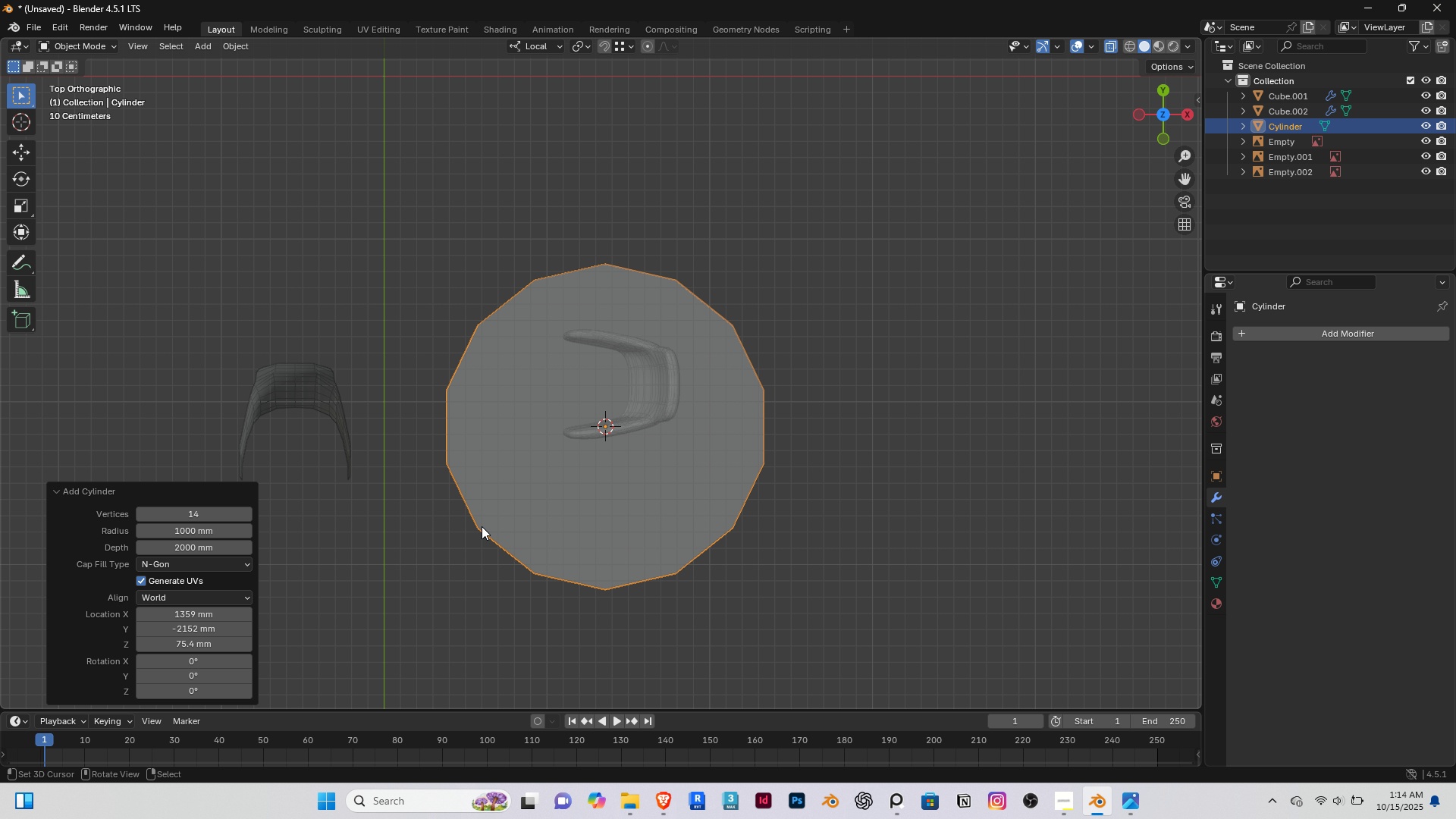 
wait(6.44)
 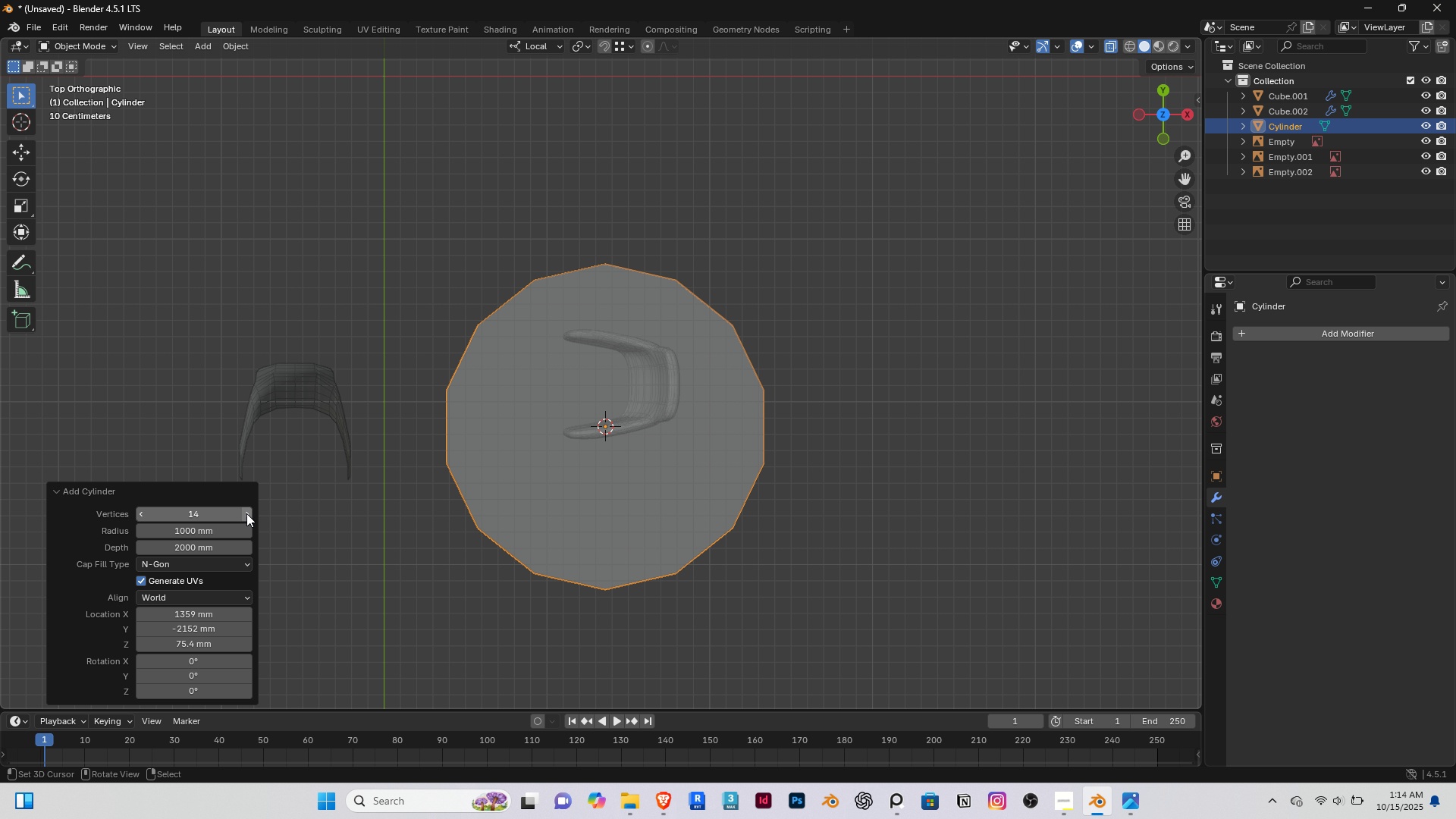 
left_click([657, 799])
 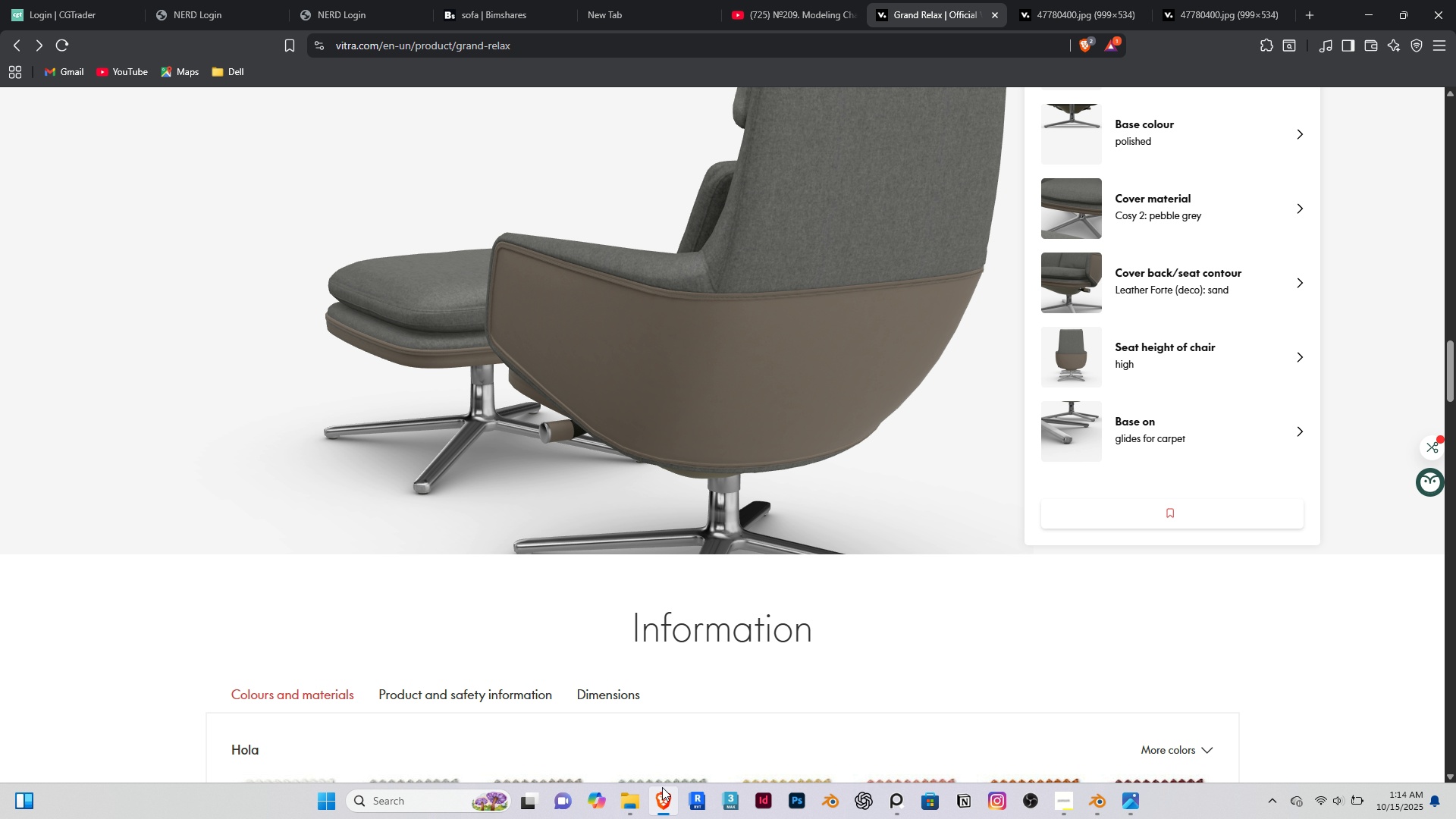 
left_click_drag(start_coordinate=[538, 448], to_coordinate=[729, 481])
 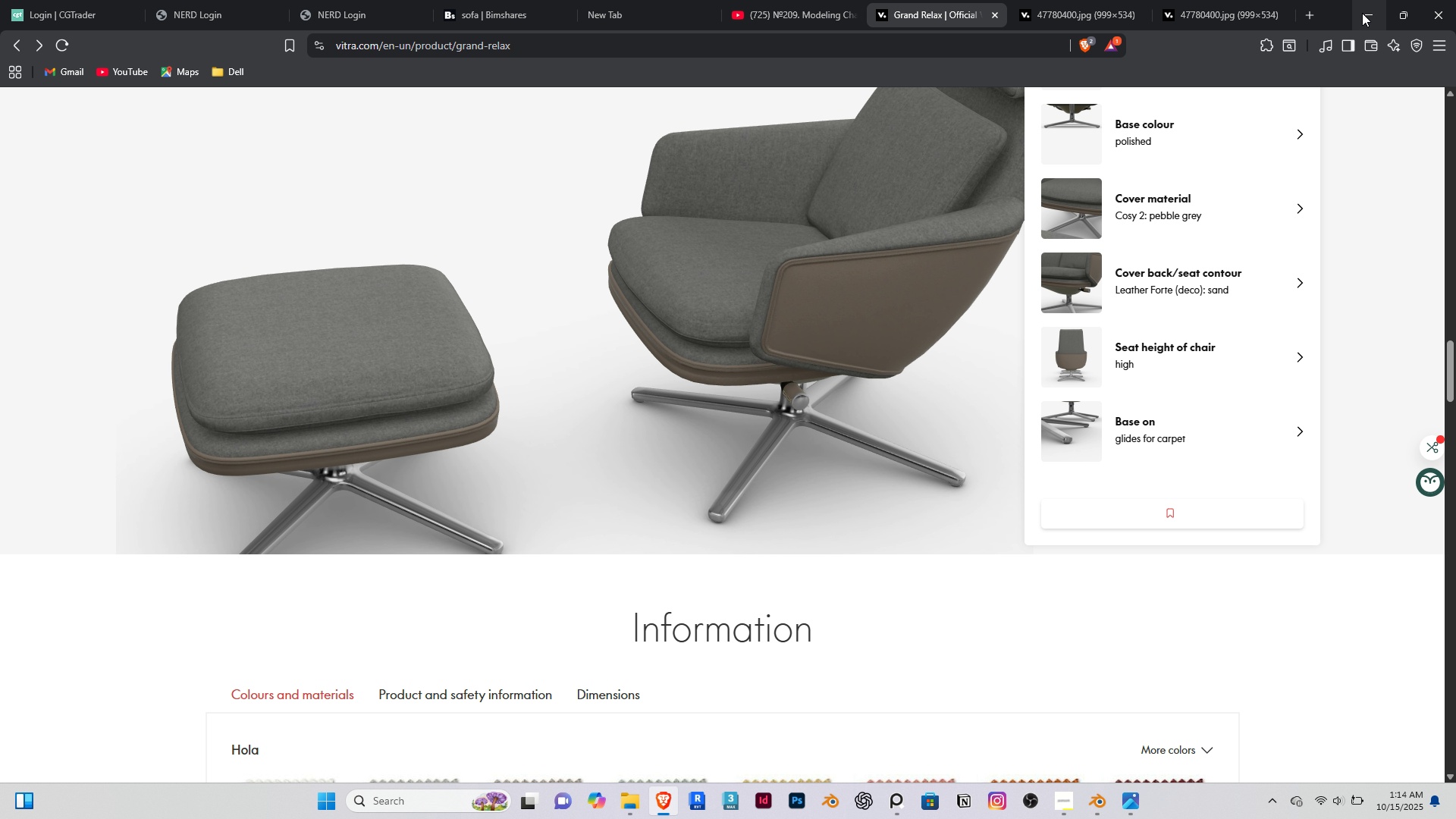 
left_click([1367, 13])
 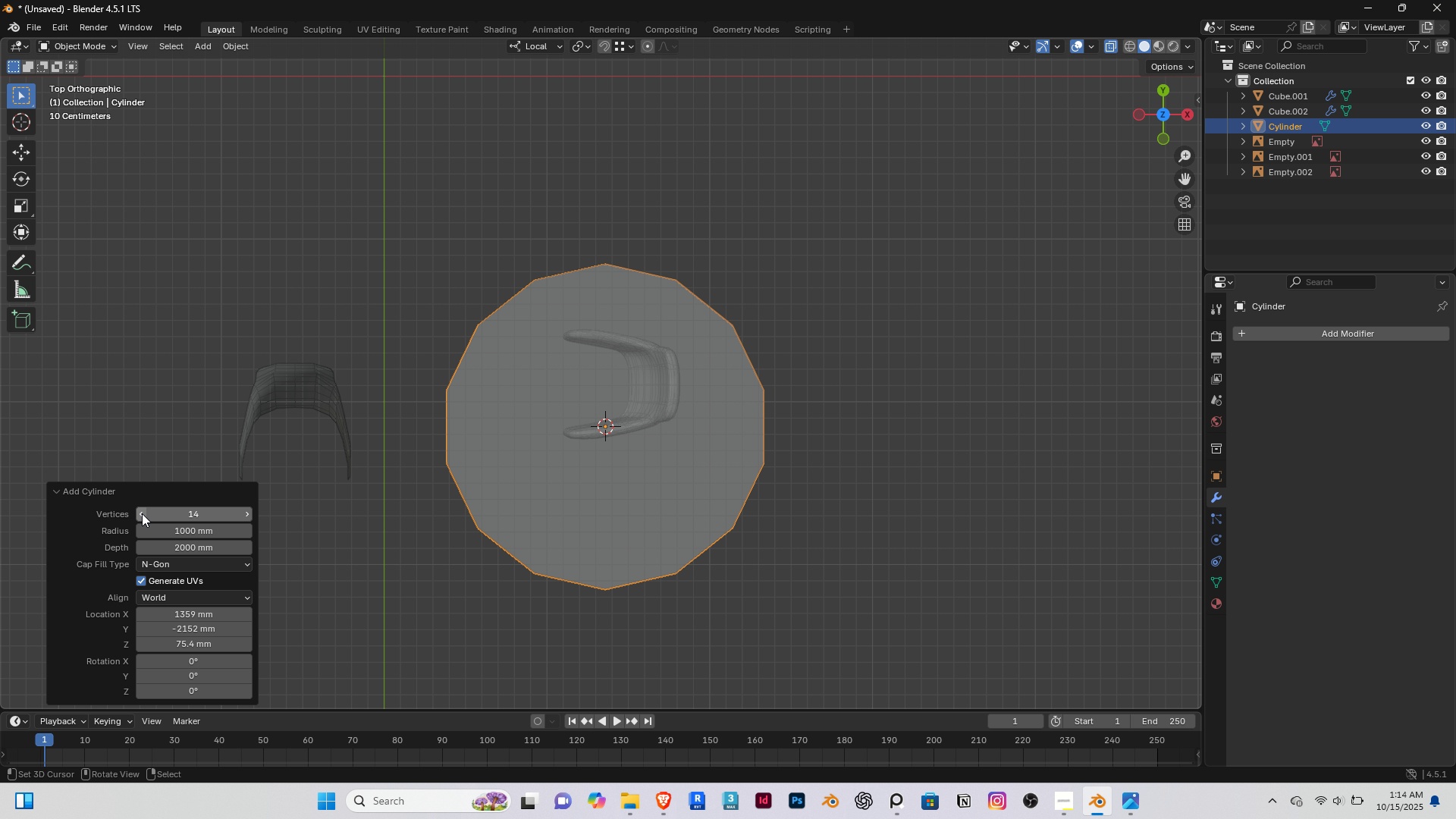 
double_click([143, 512])
 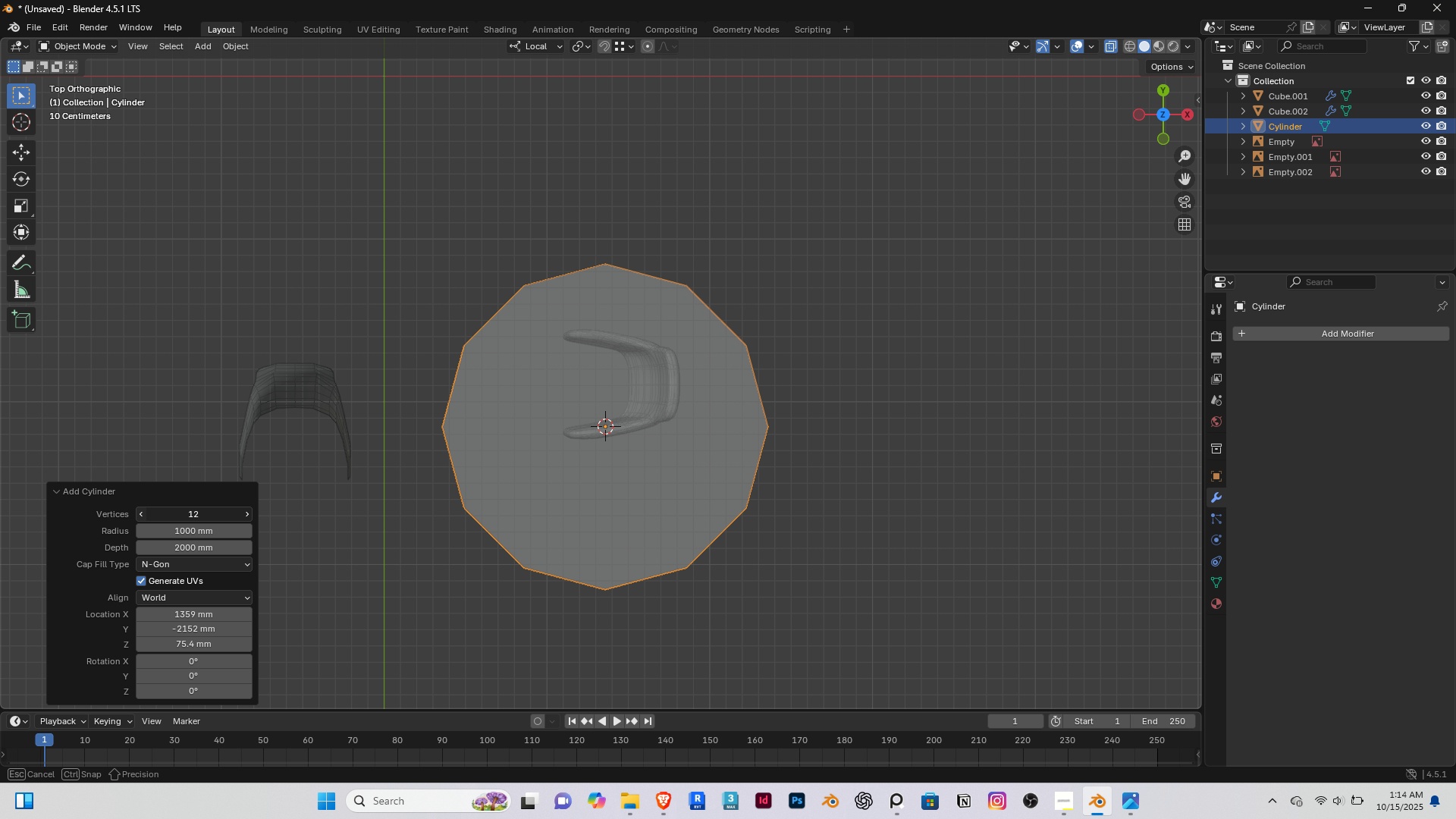 
left_click([143, 512])
 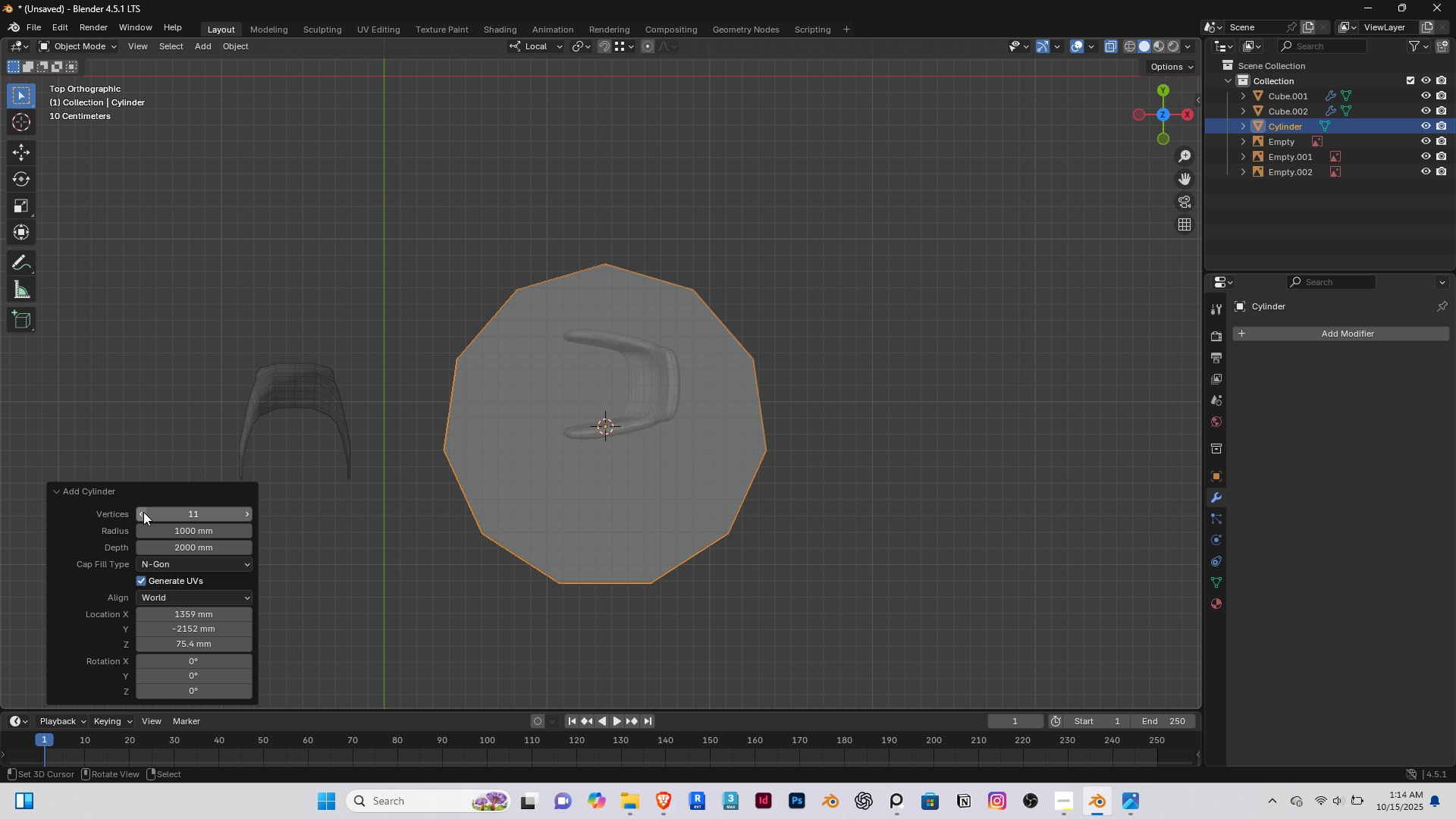 
left_click([143, 512])
 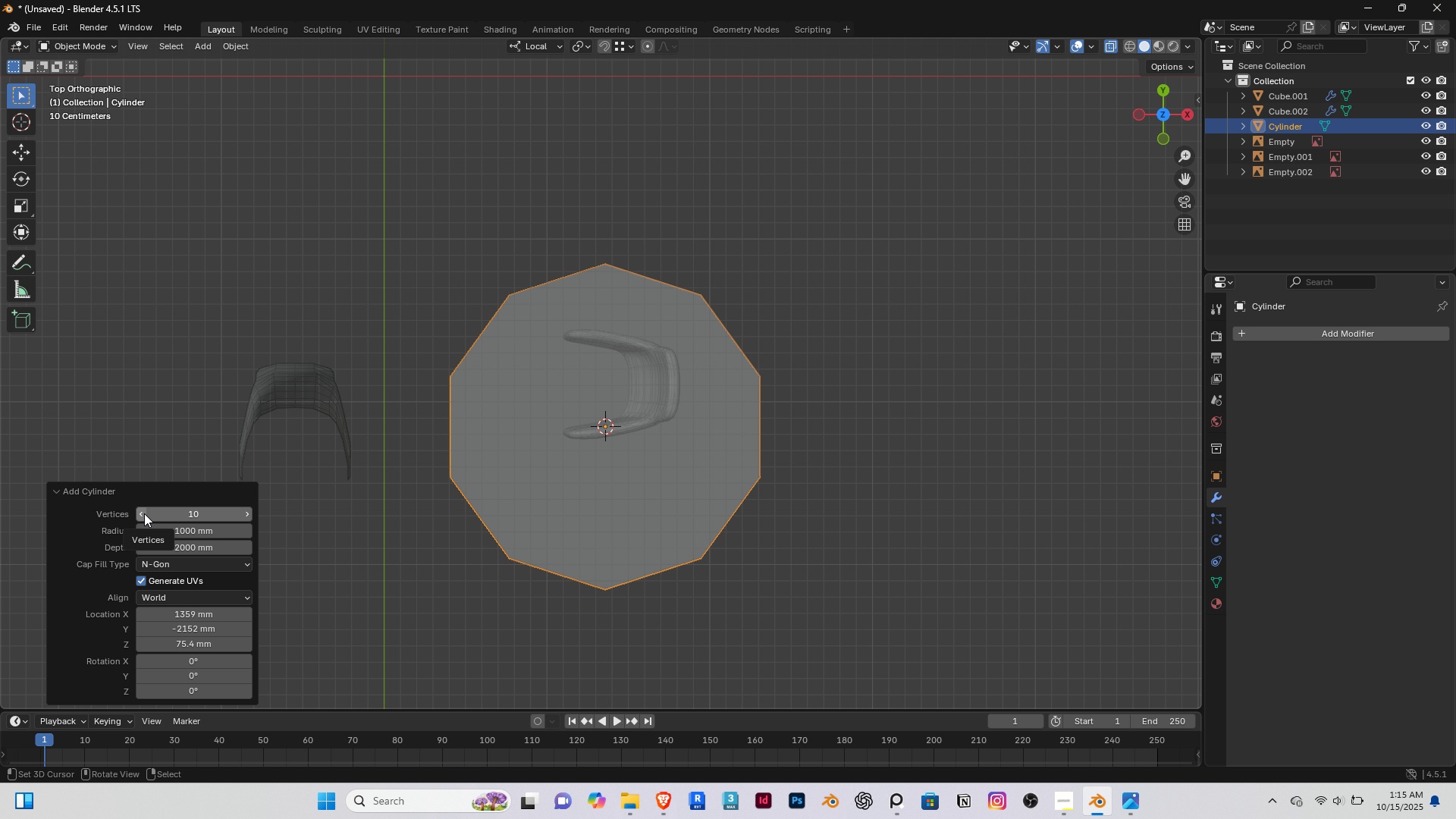 
wait(13.47)
 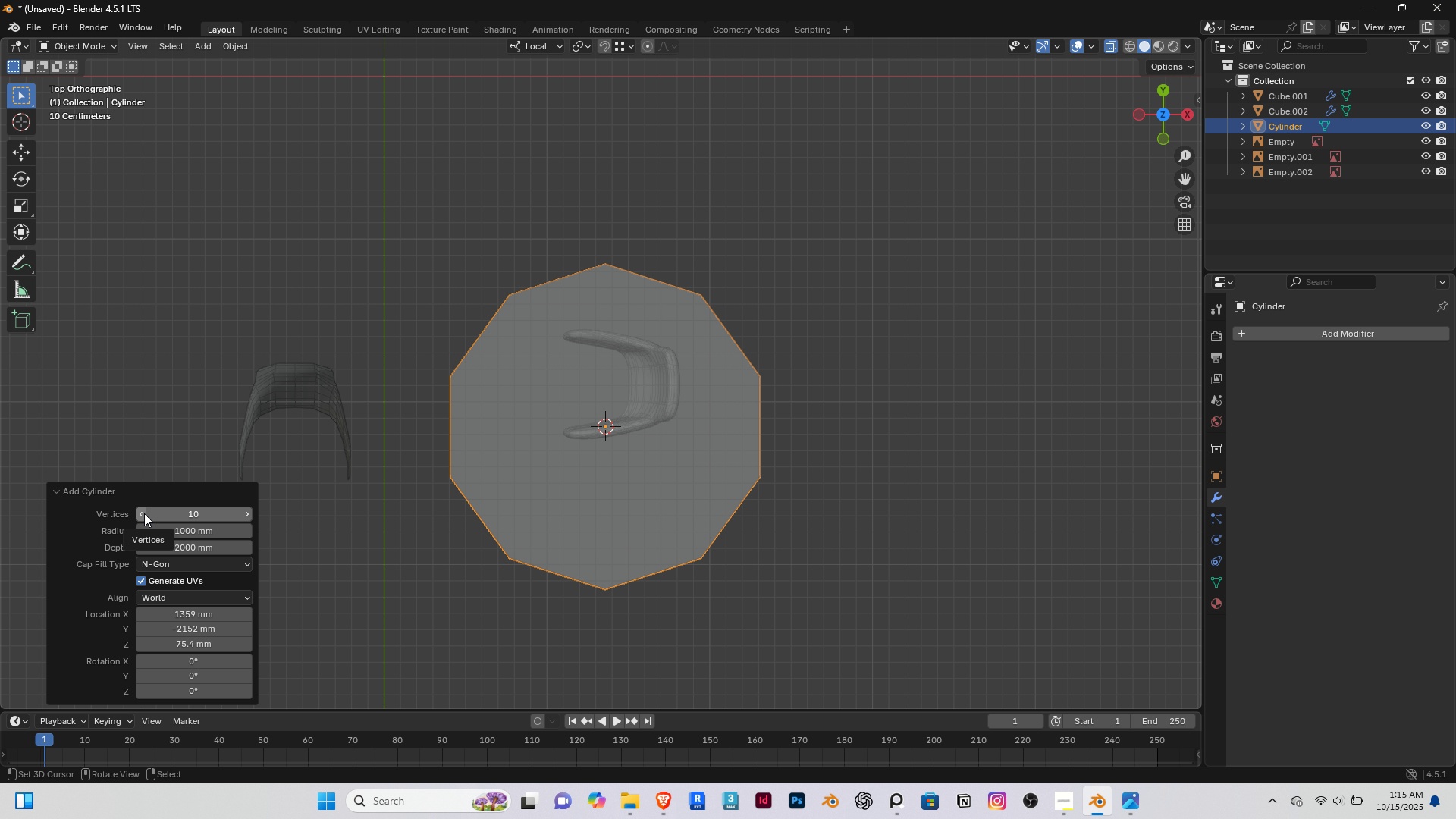 
double_click([246, 512])
 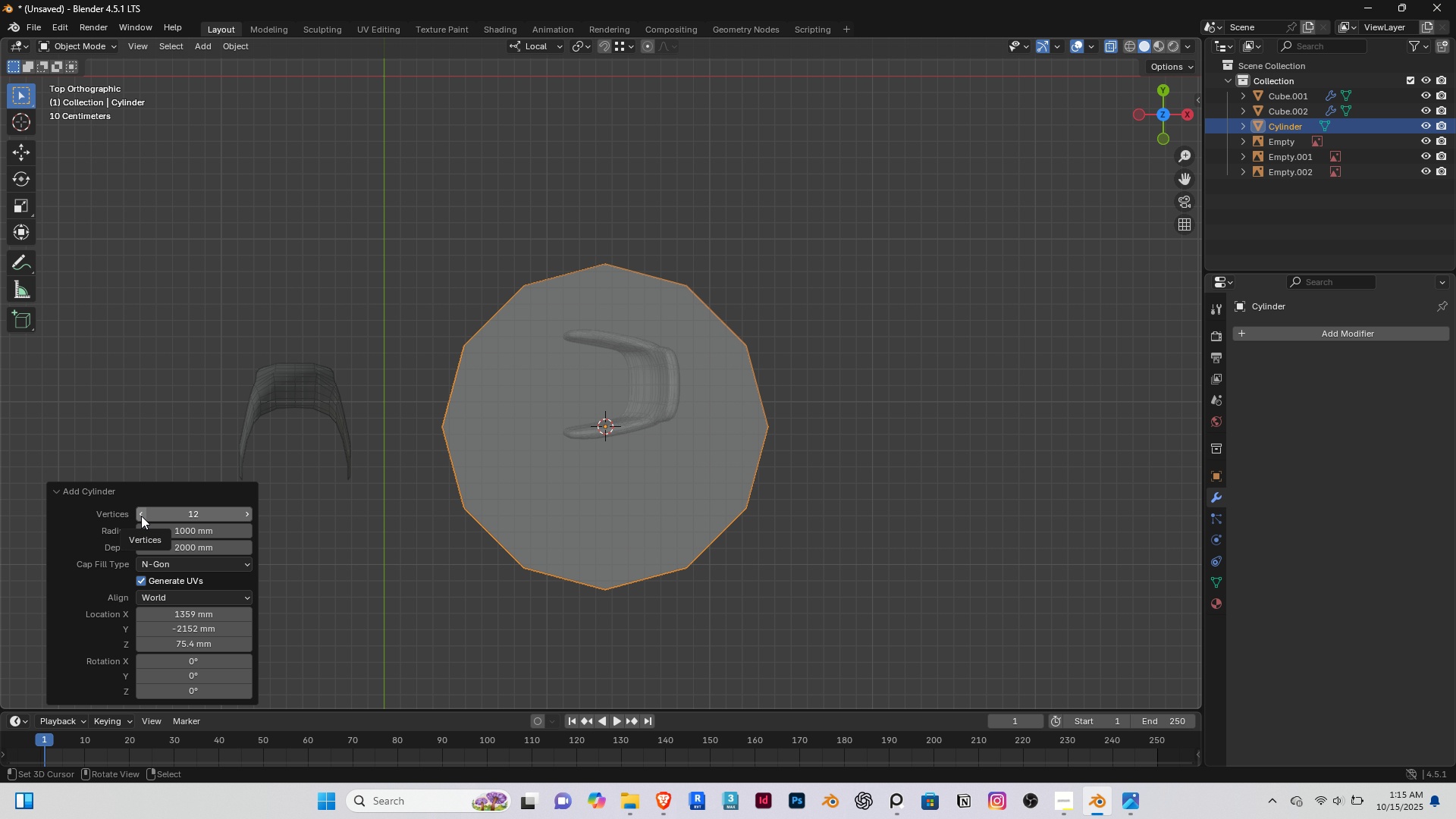 
wait(16.51)
 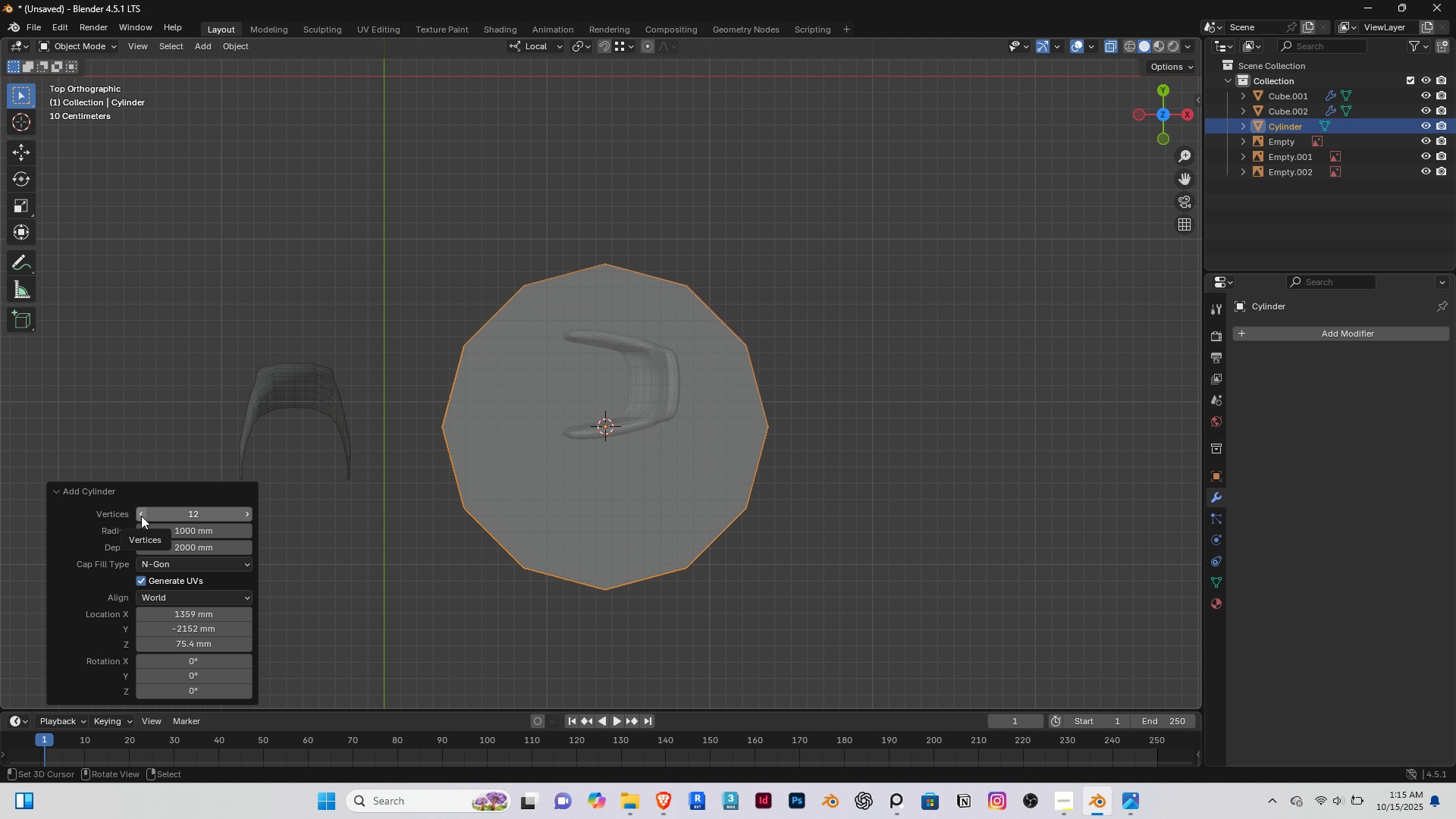 
key(S)
 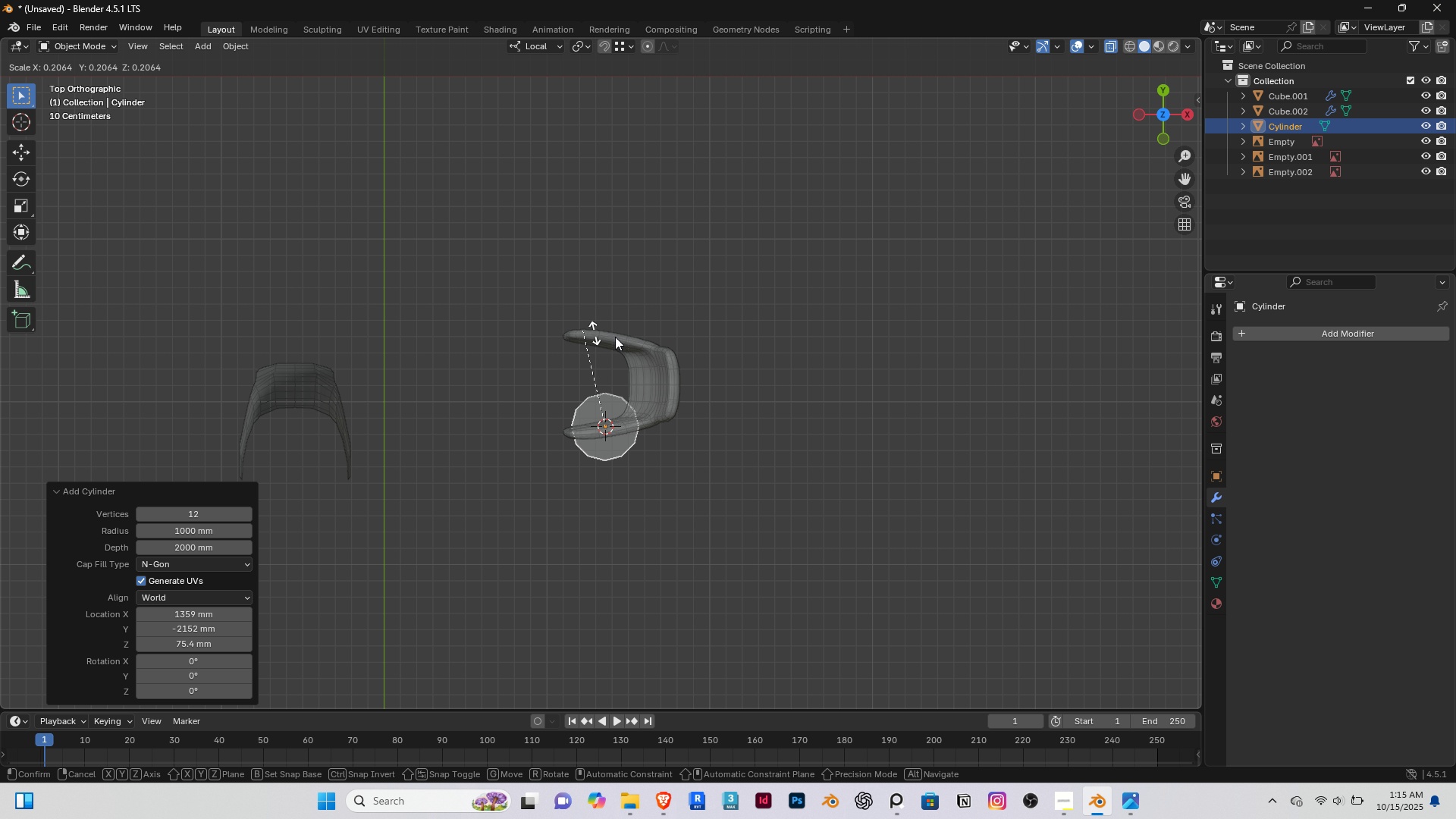 
left_click([641, 343])
 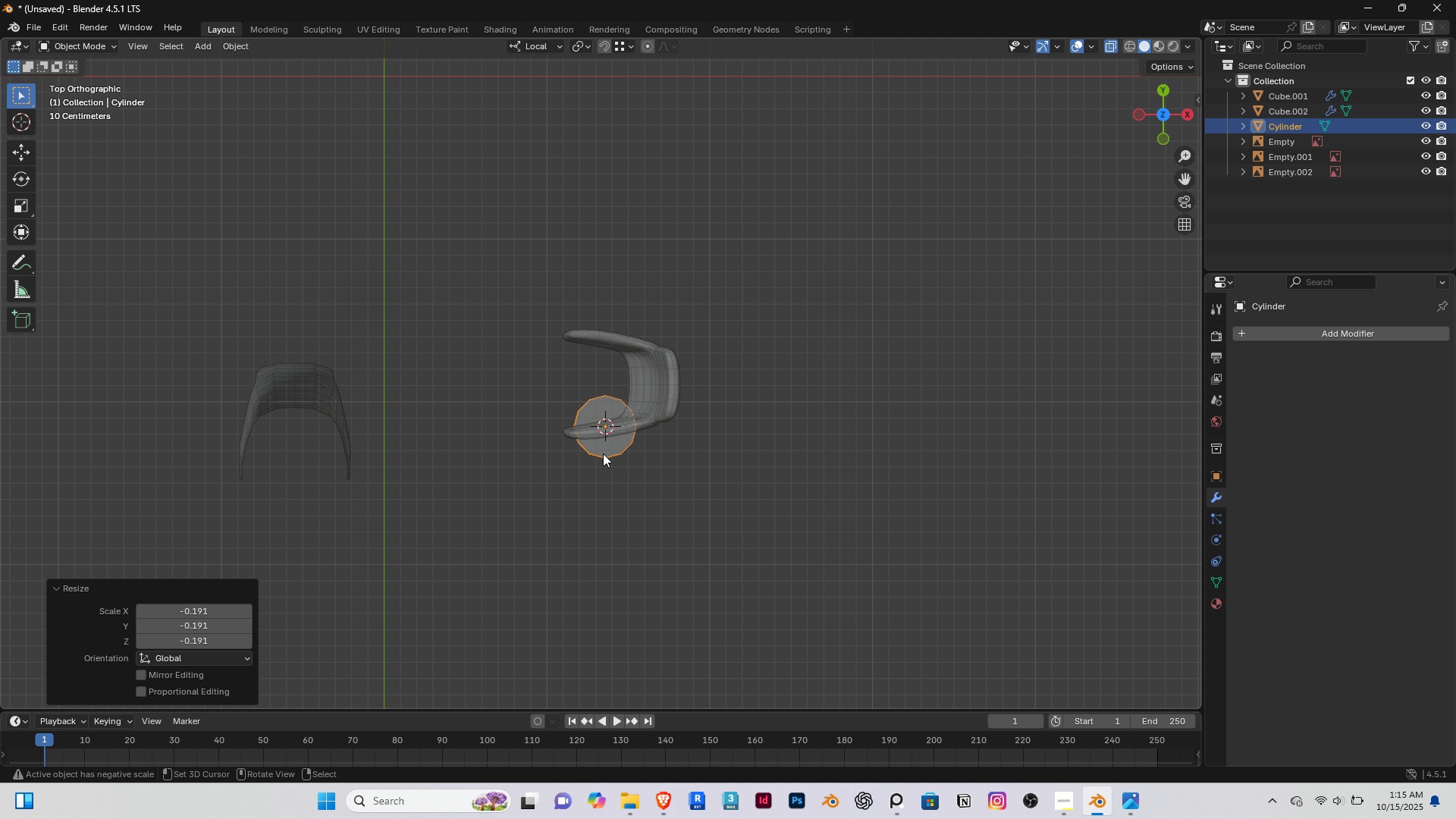 
scroll: coordinate [593, 453], scroll_direction: up, amount: 8.0
 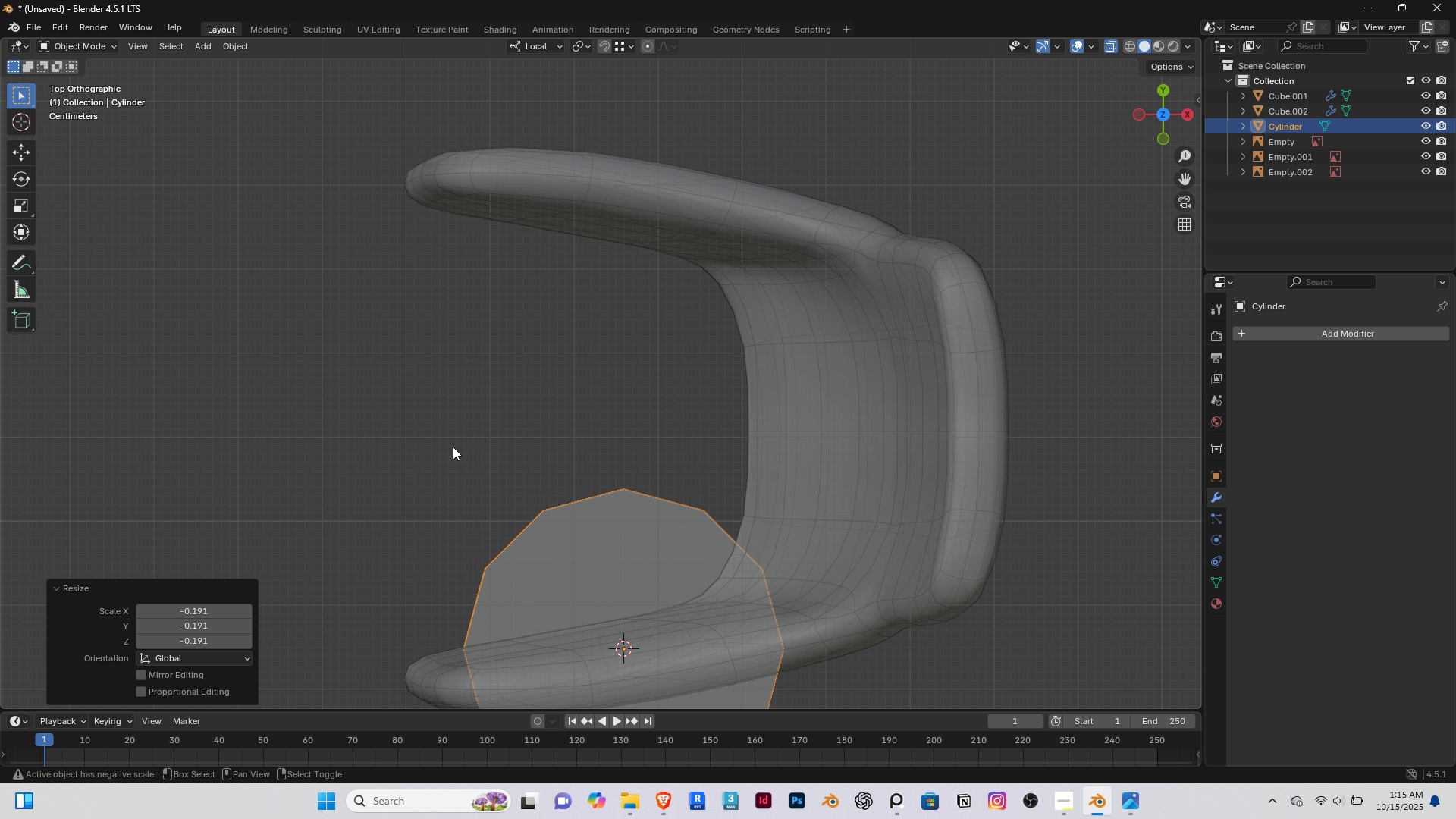 
key(Shift+ShiftRight)
 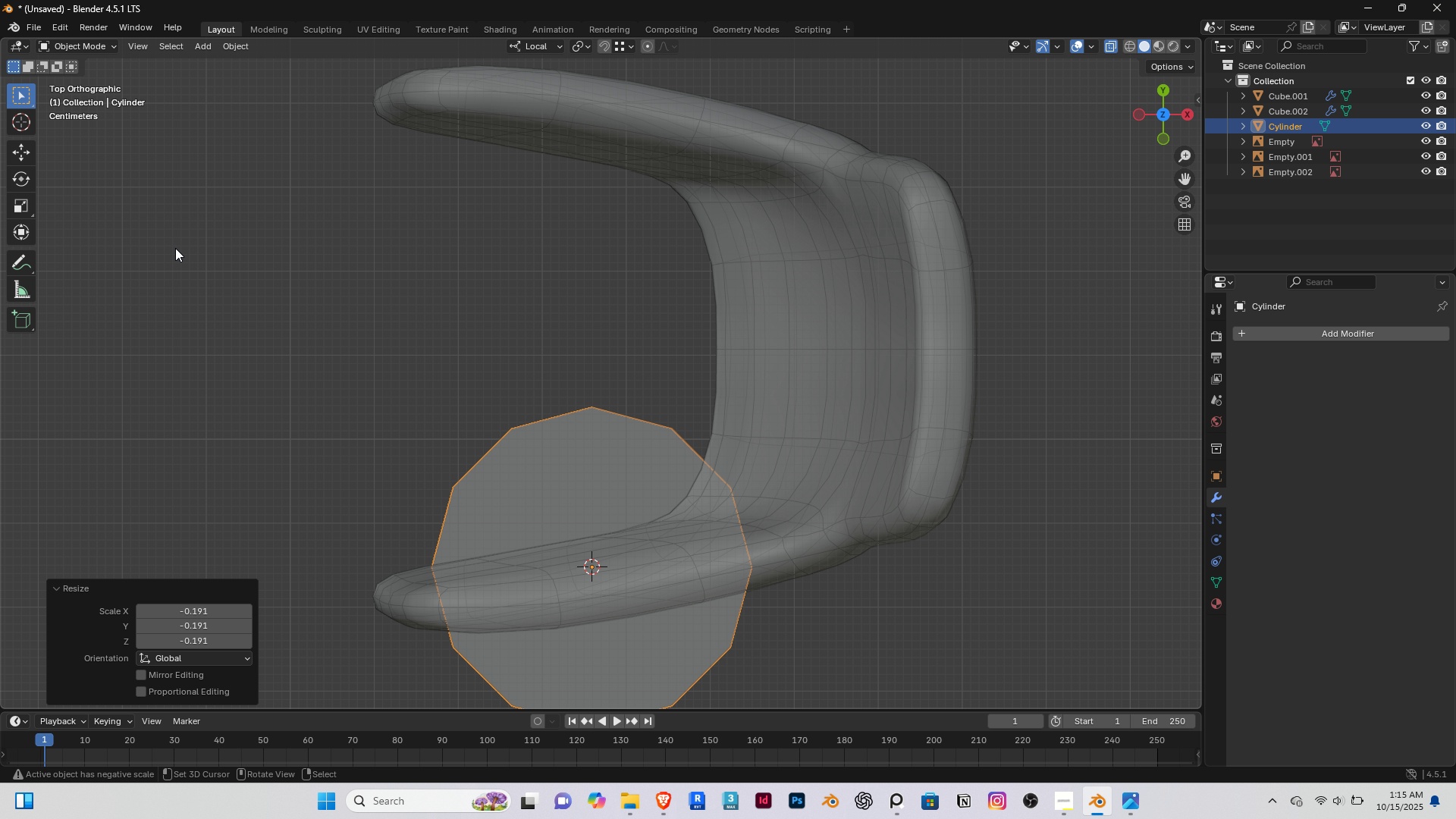 
key(G)
 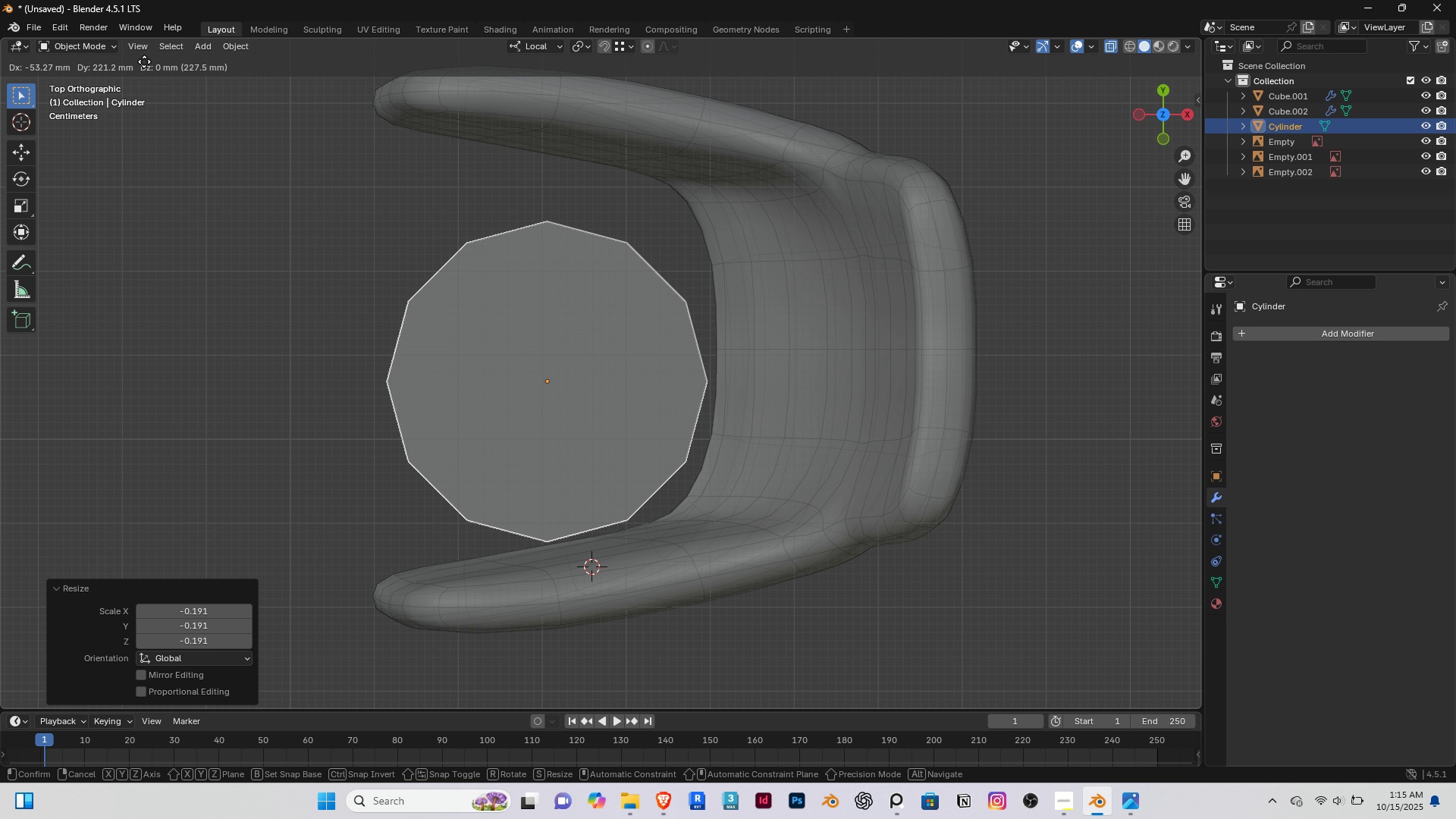 
left_click([144, 61])
 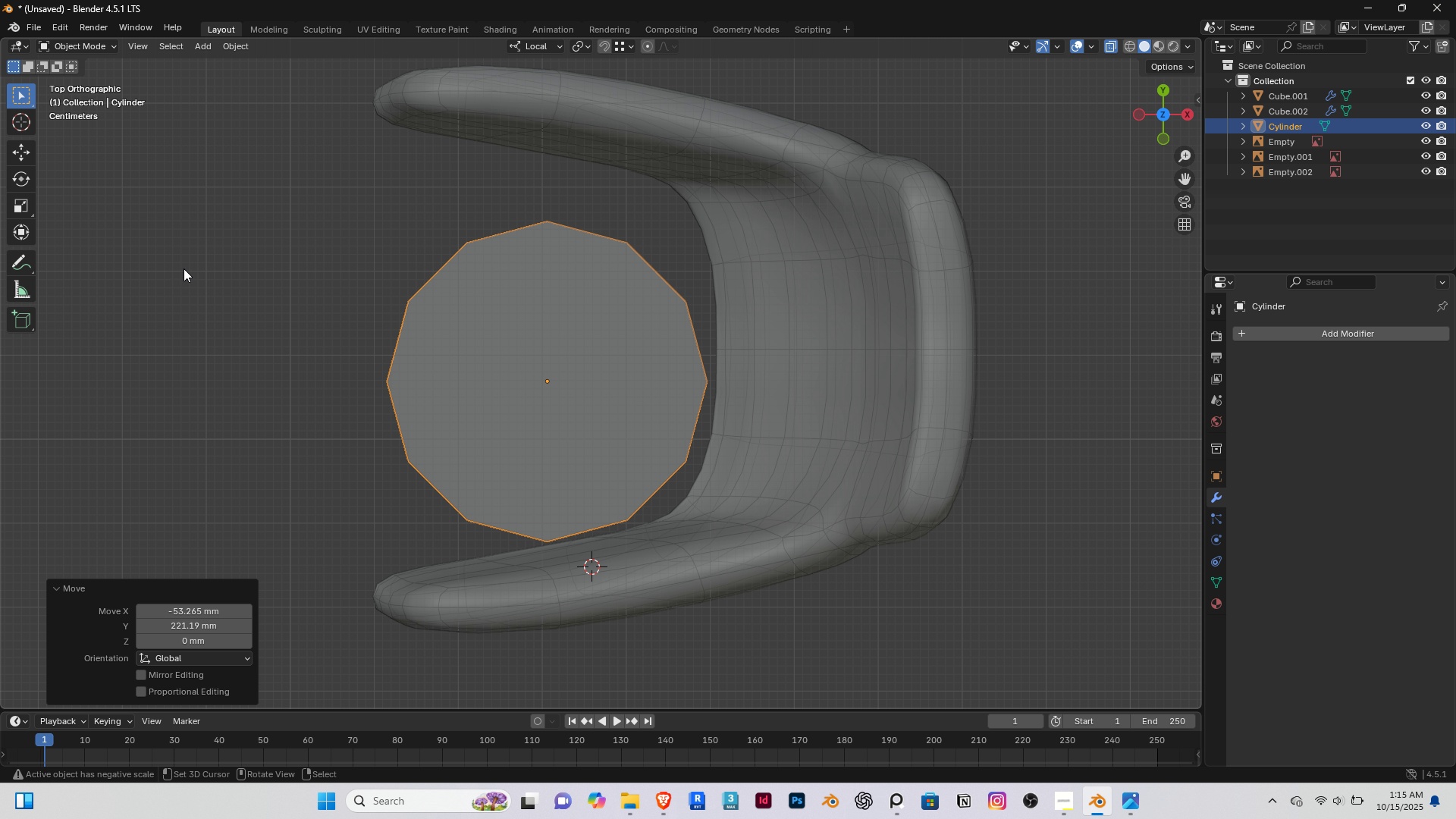 
key(S)
 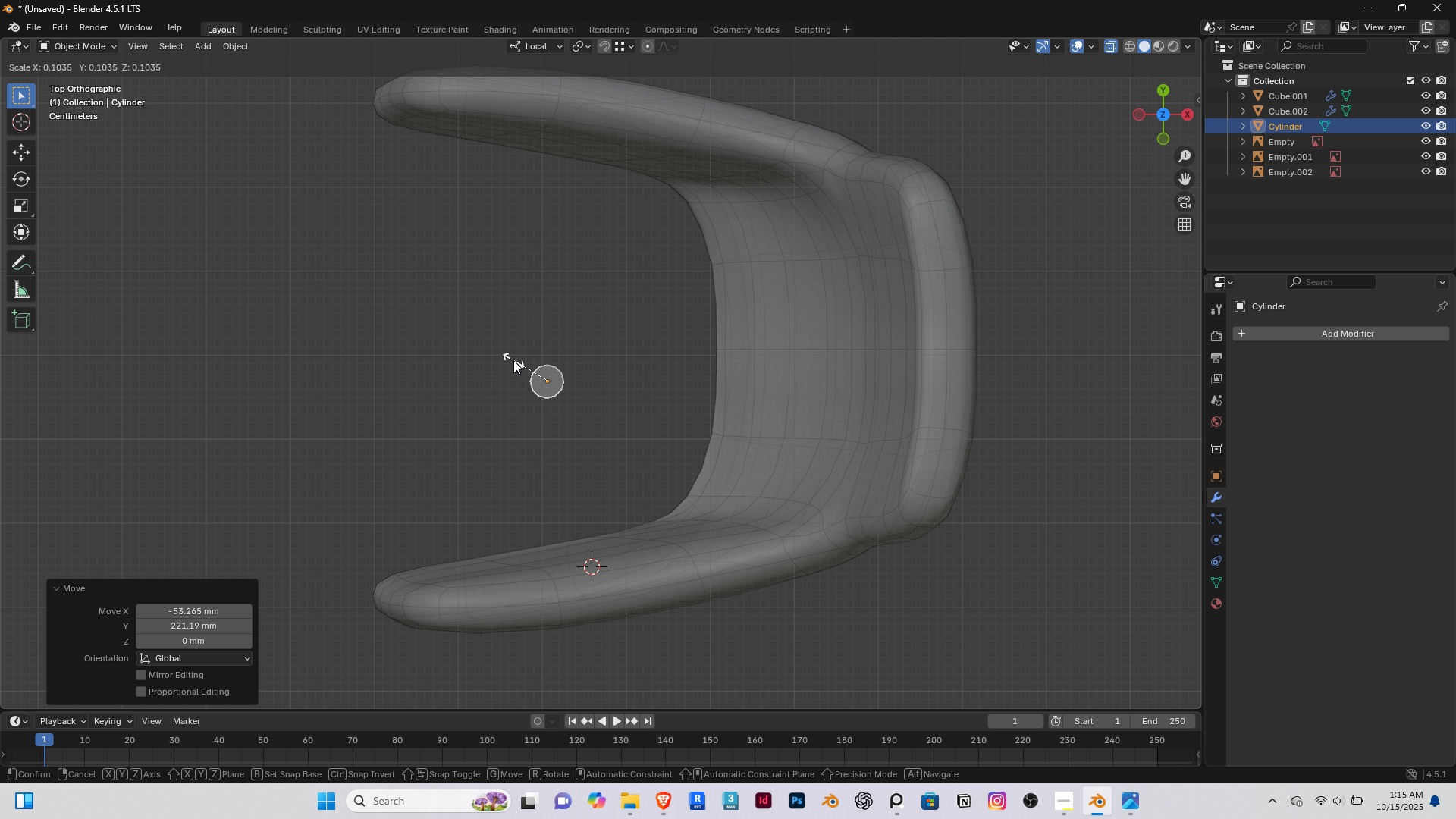 
left_click([513, 360])
 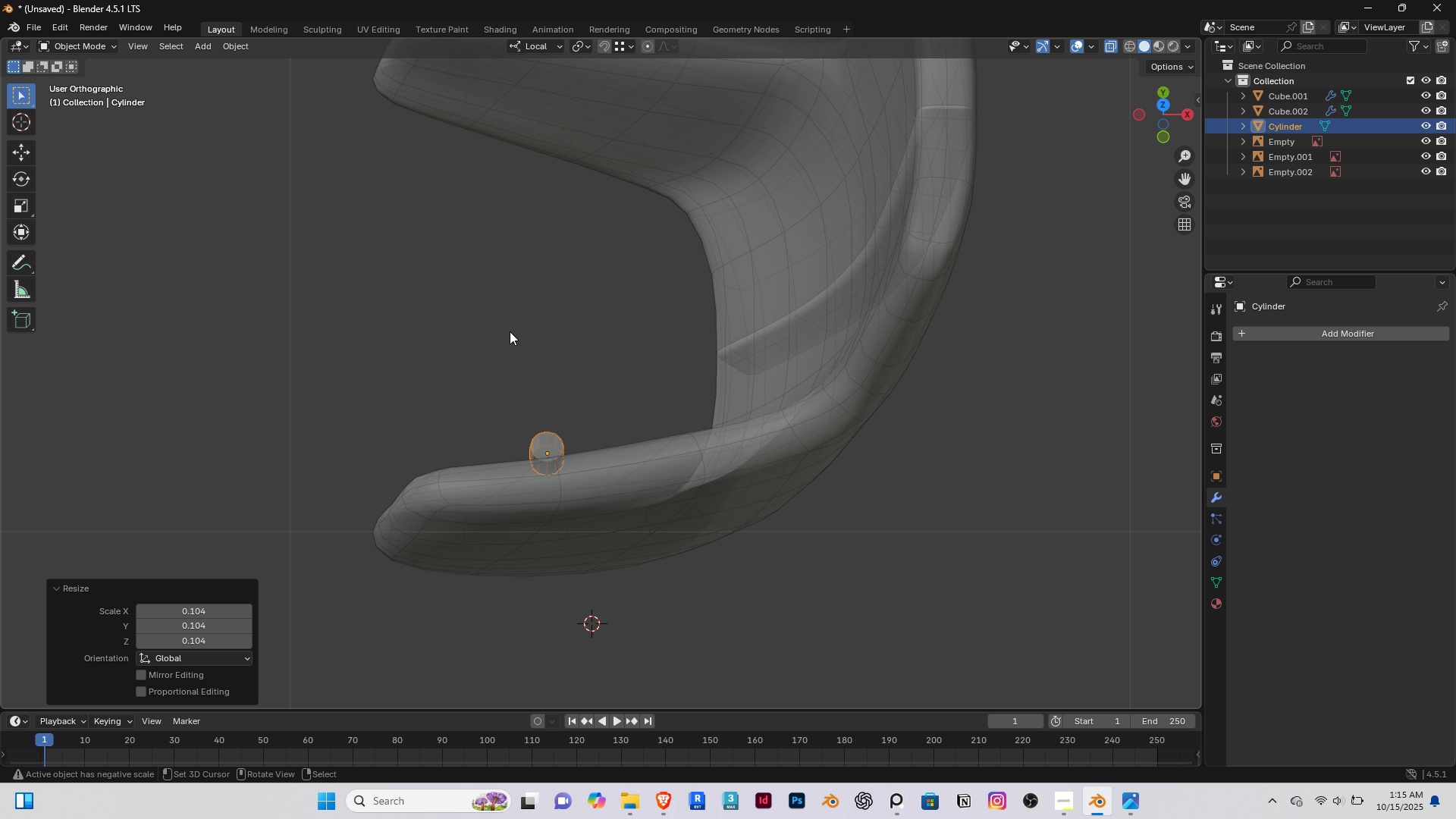 
key(End)
 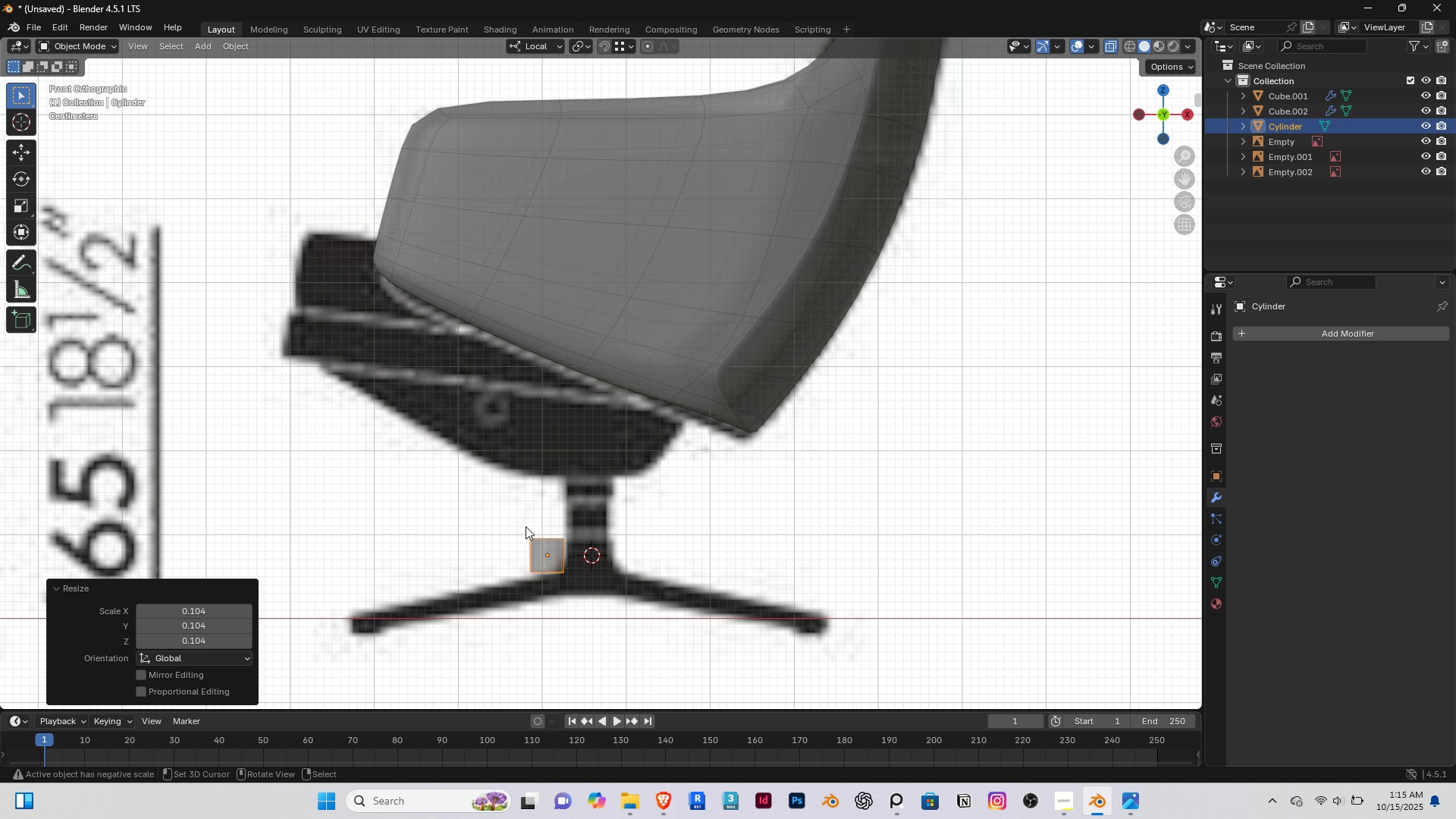 
scroll: coordinate [519, 543], scroll_direction: up, amount: 3.0
 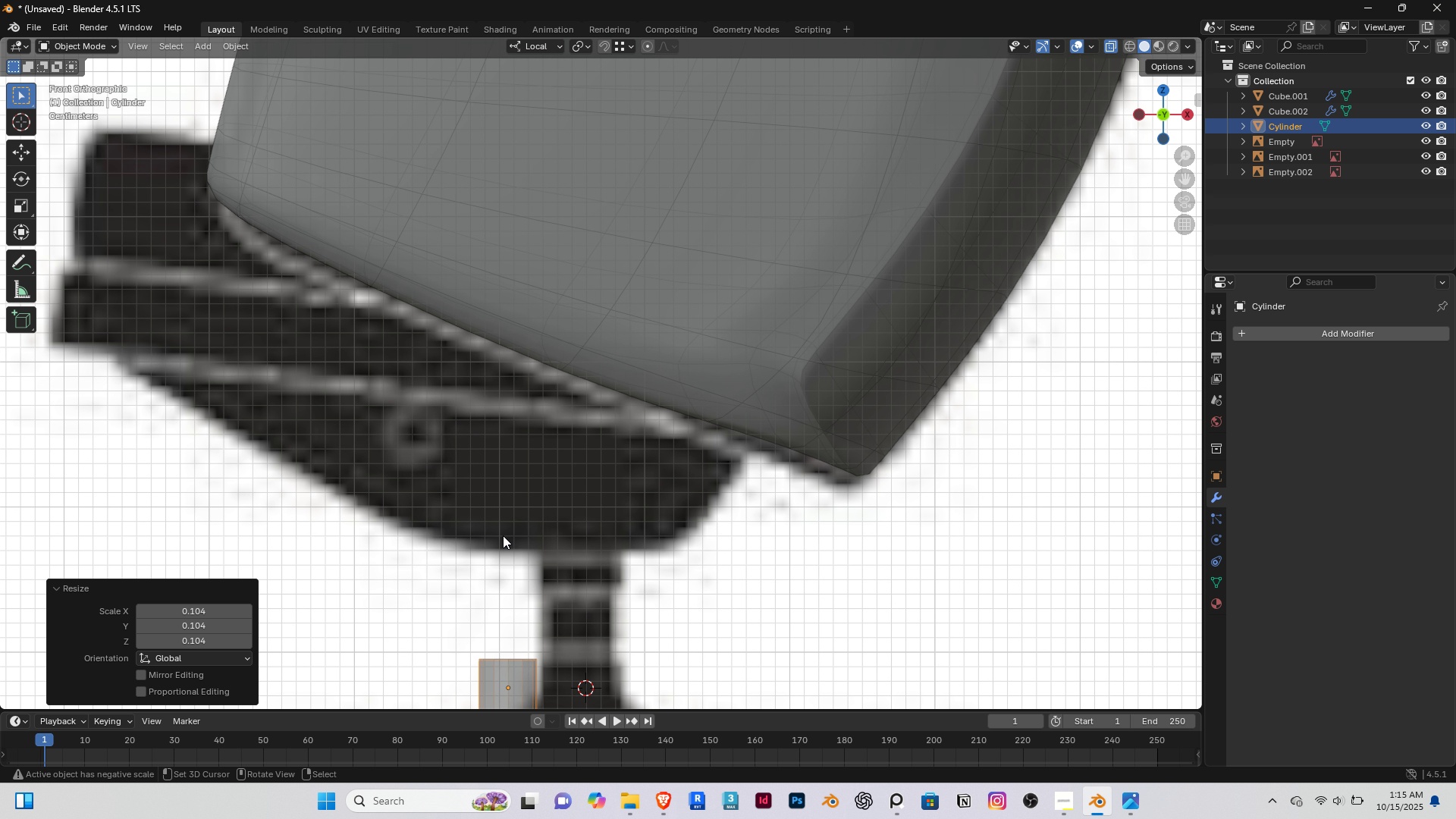 
key(Shift+ShiftRight)
 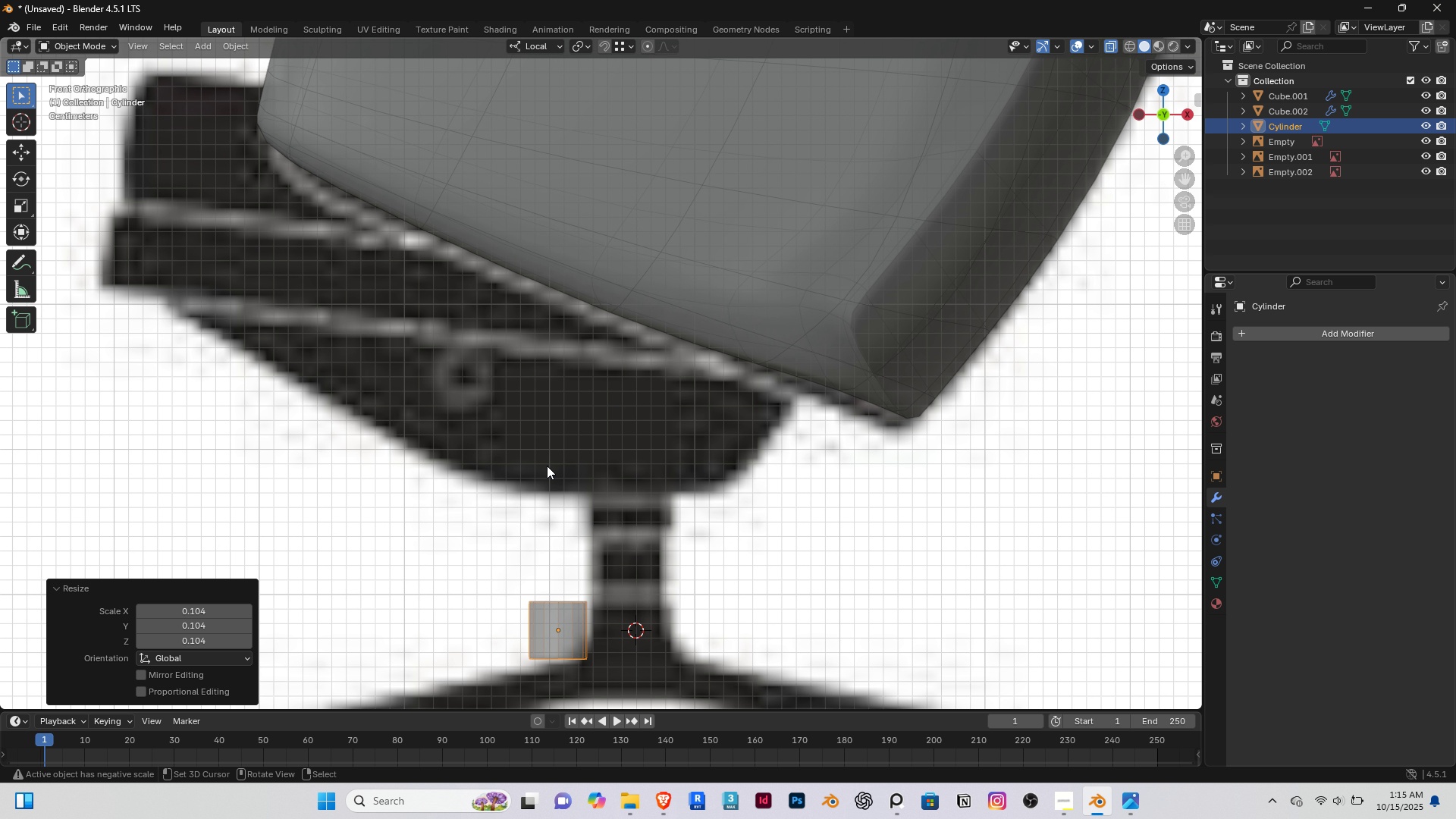 
key(G)
 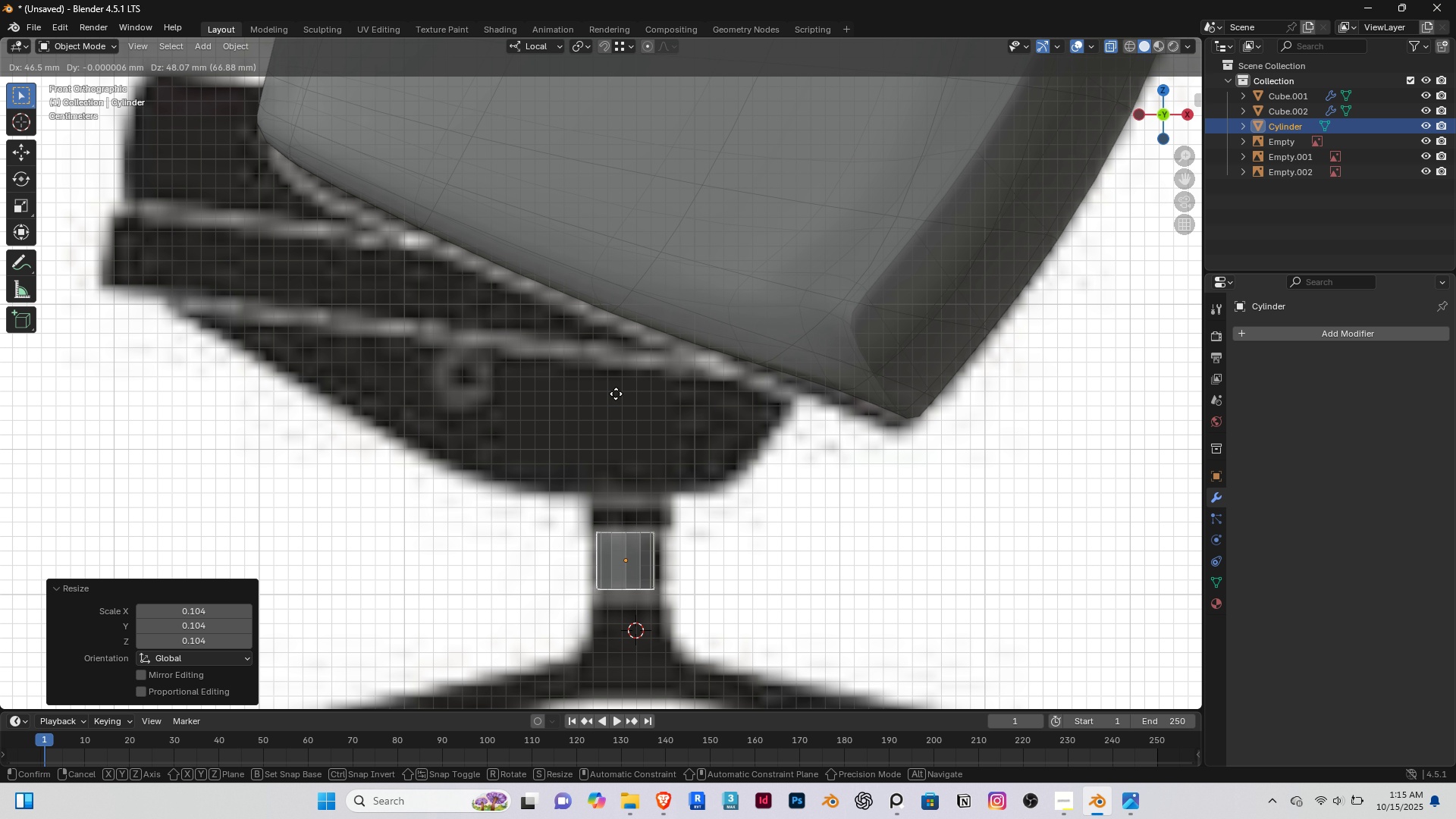 
left_click([617, 394])
 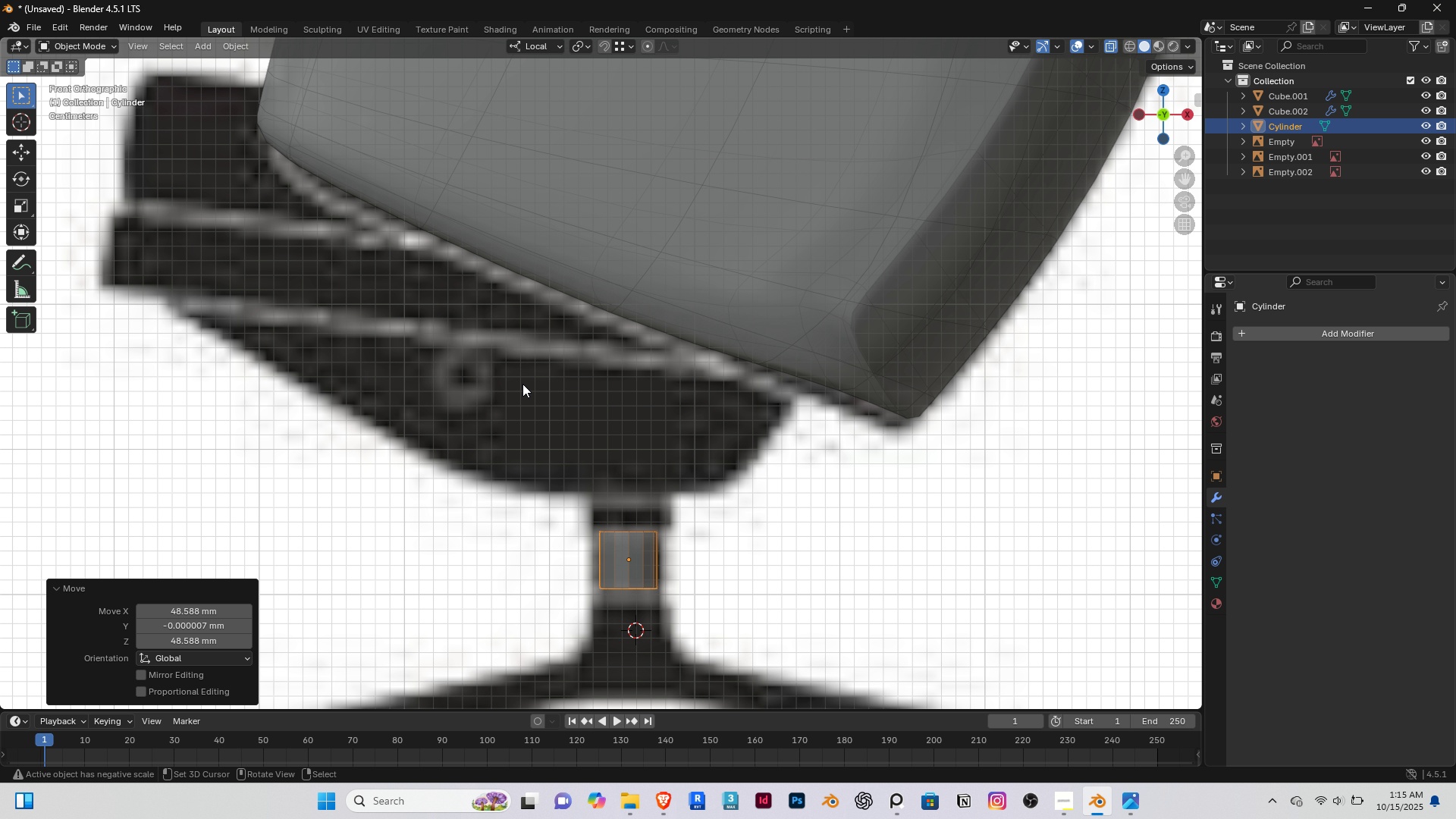 
key(S)
 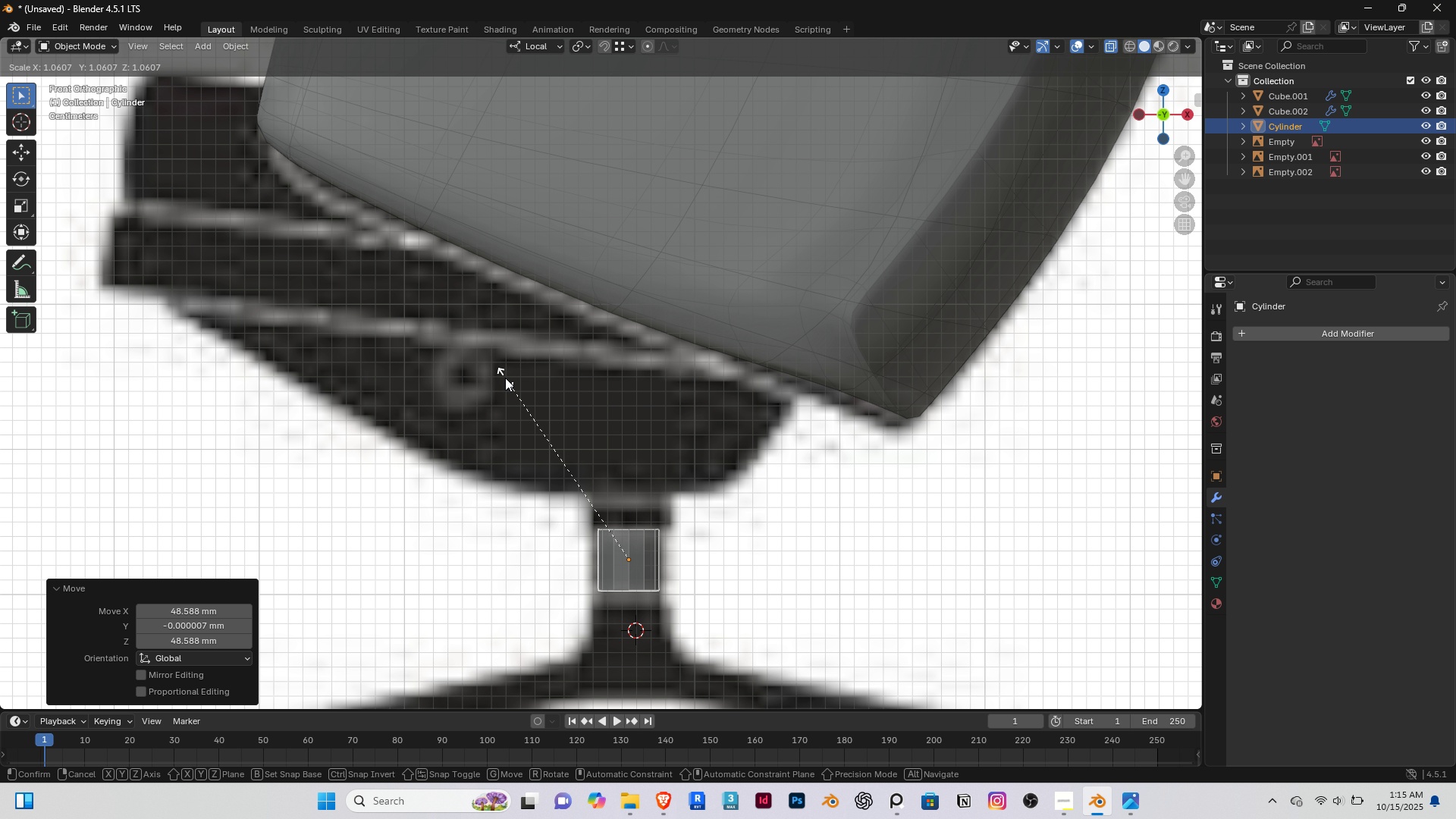 
left_click([505, 378])
 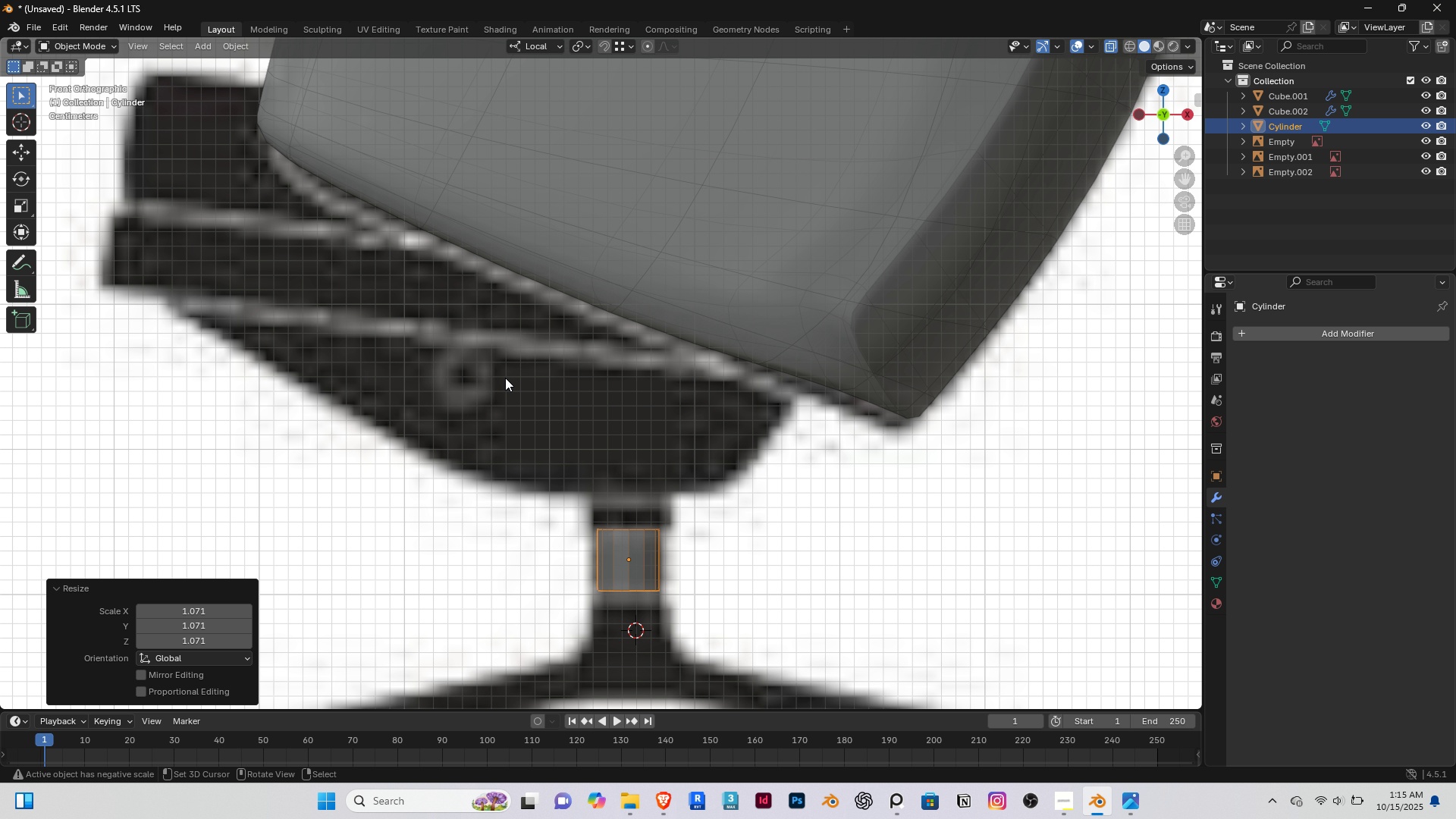 
wait(5.01)
 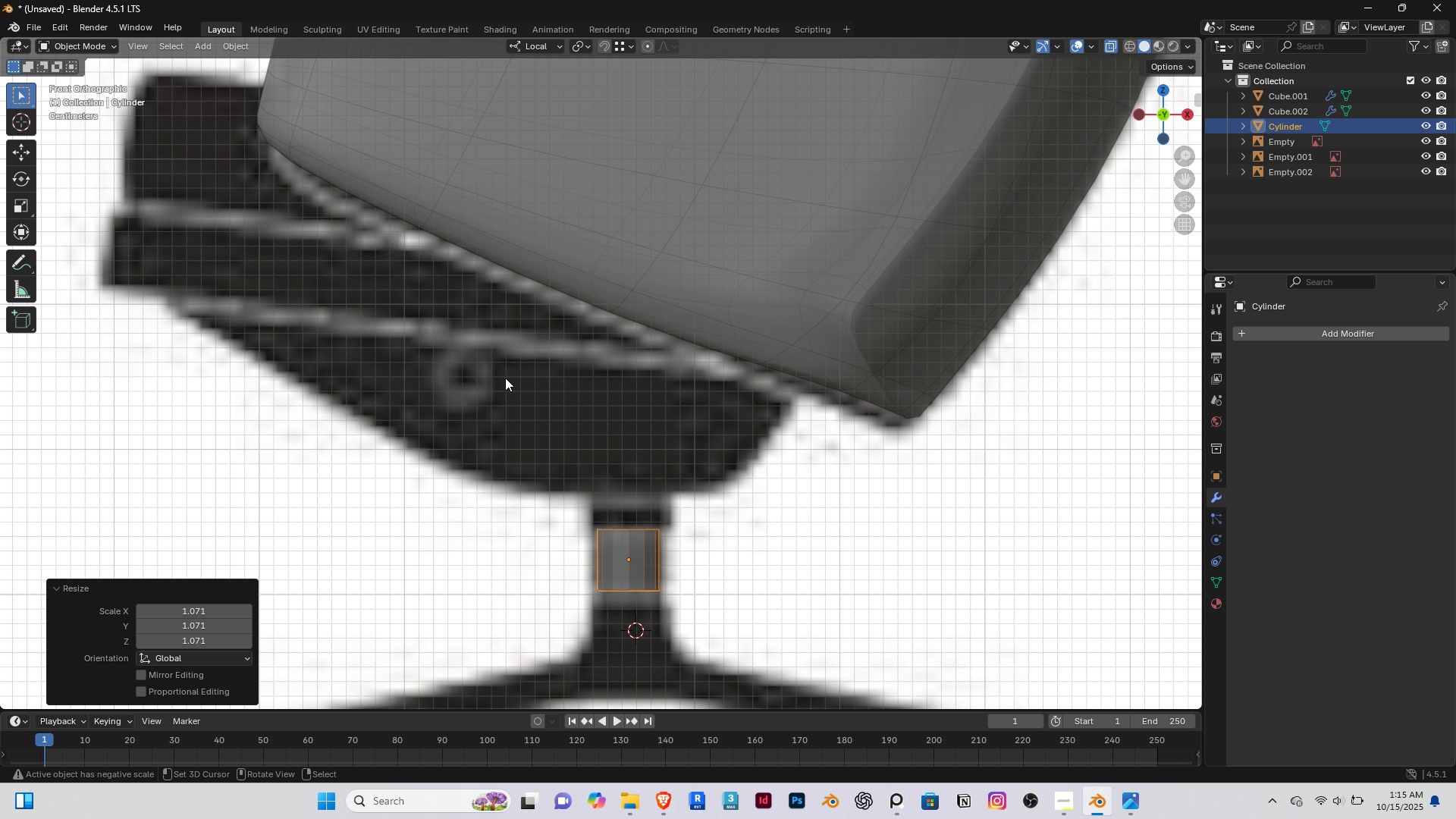 
hold_key(key=ShiftRight, duration=0.36)
 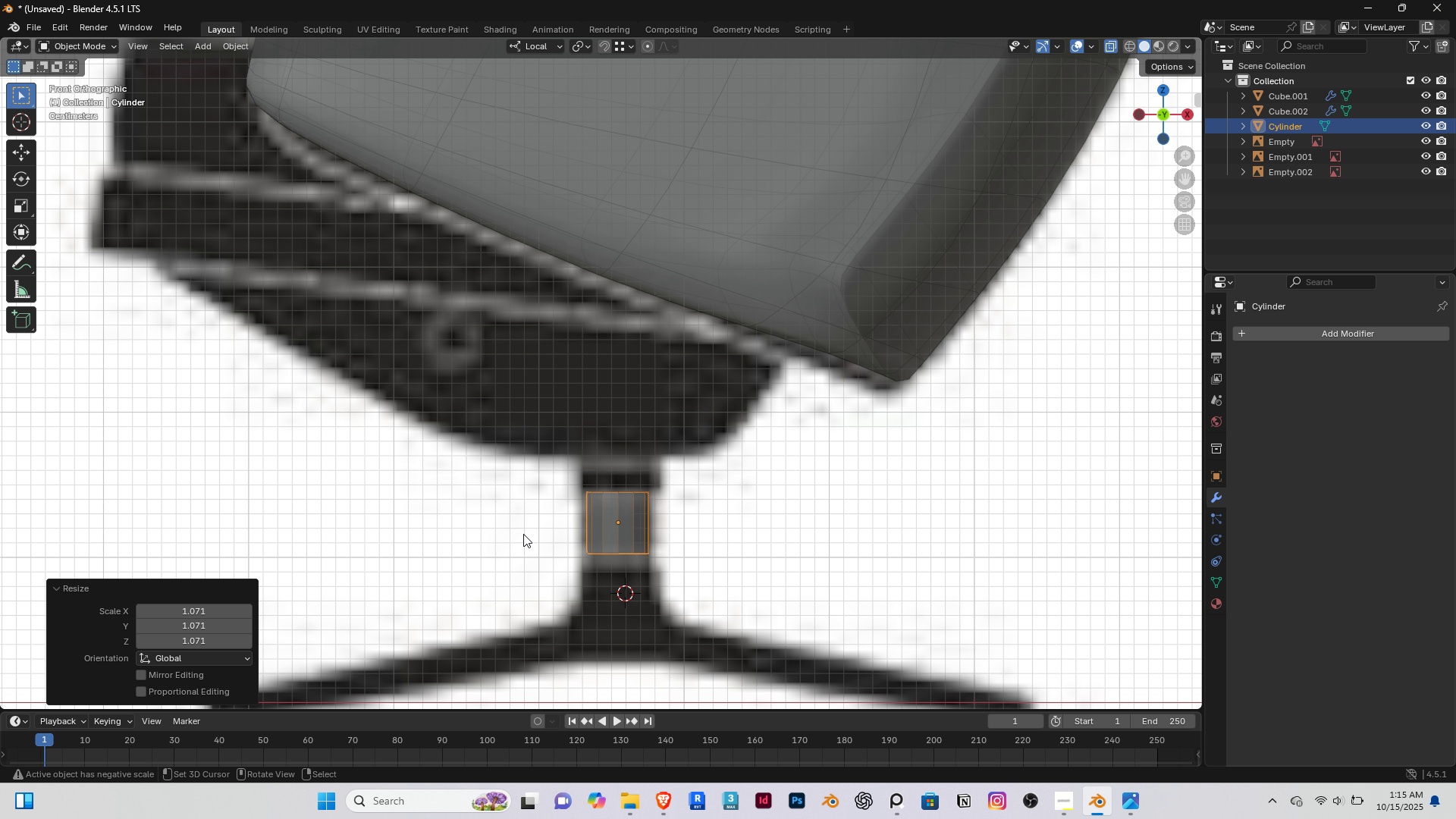 
scroll: coordinate [523, 534], scroll_direction: up, amount: 1.0
 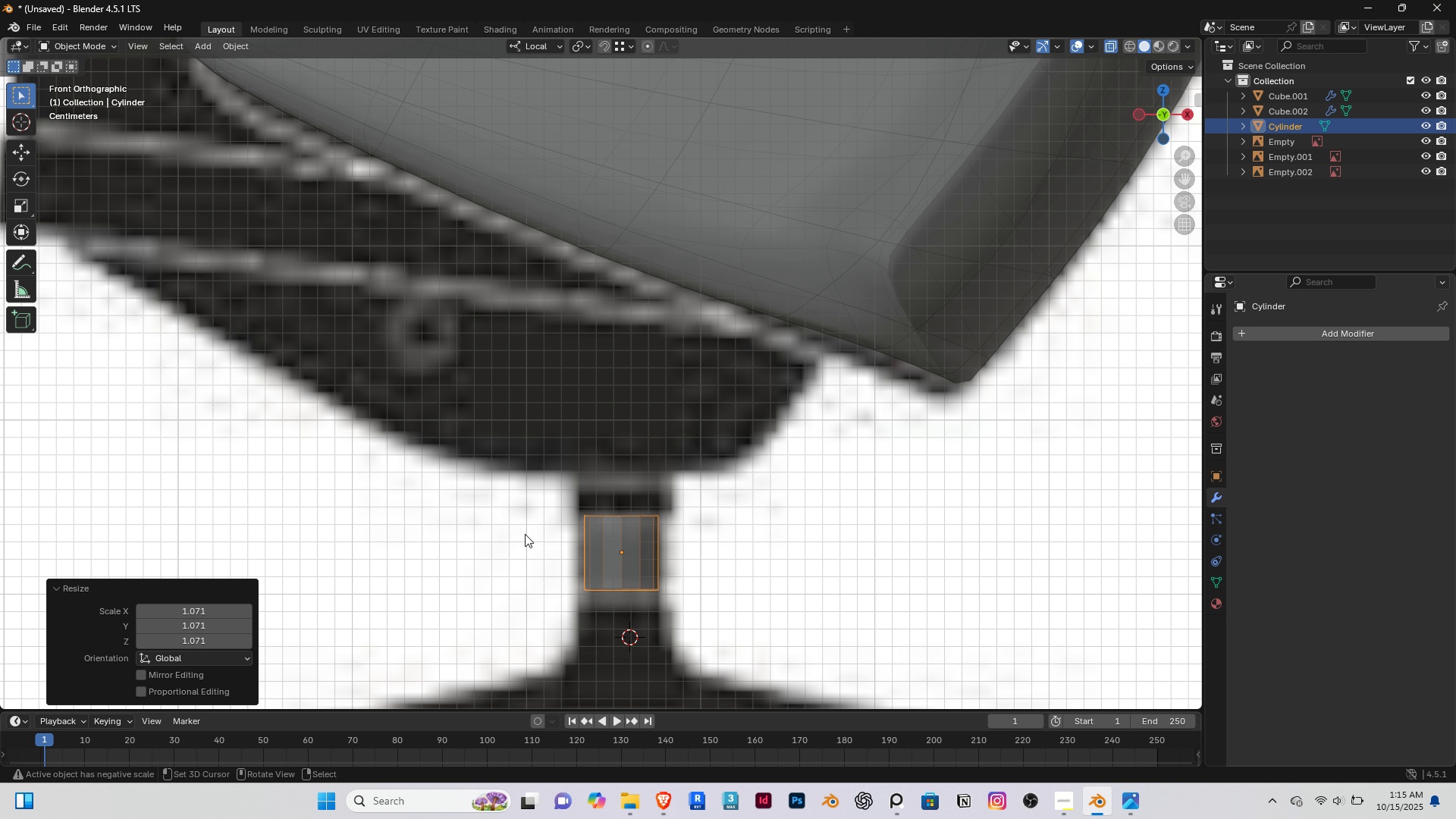 
key(G)
 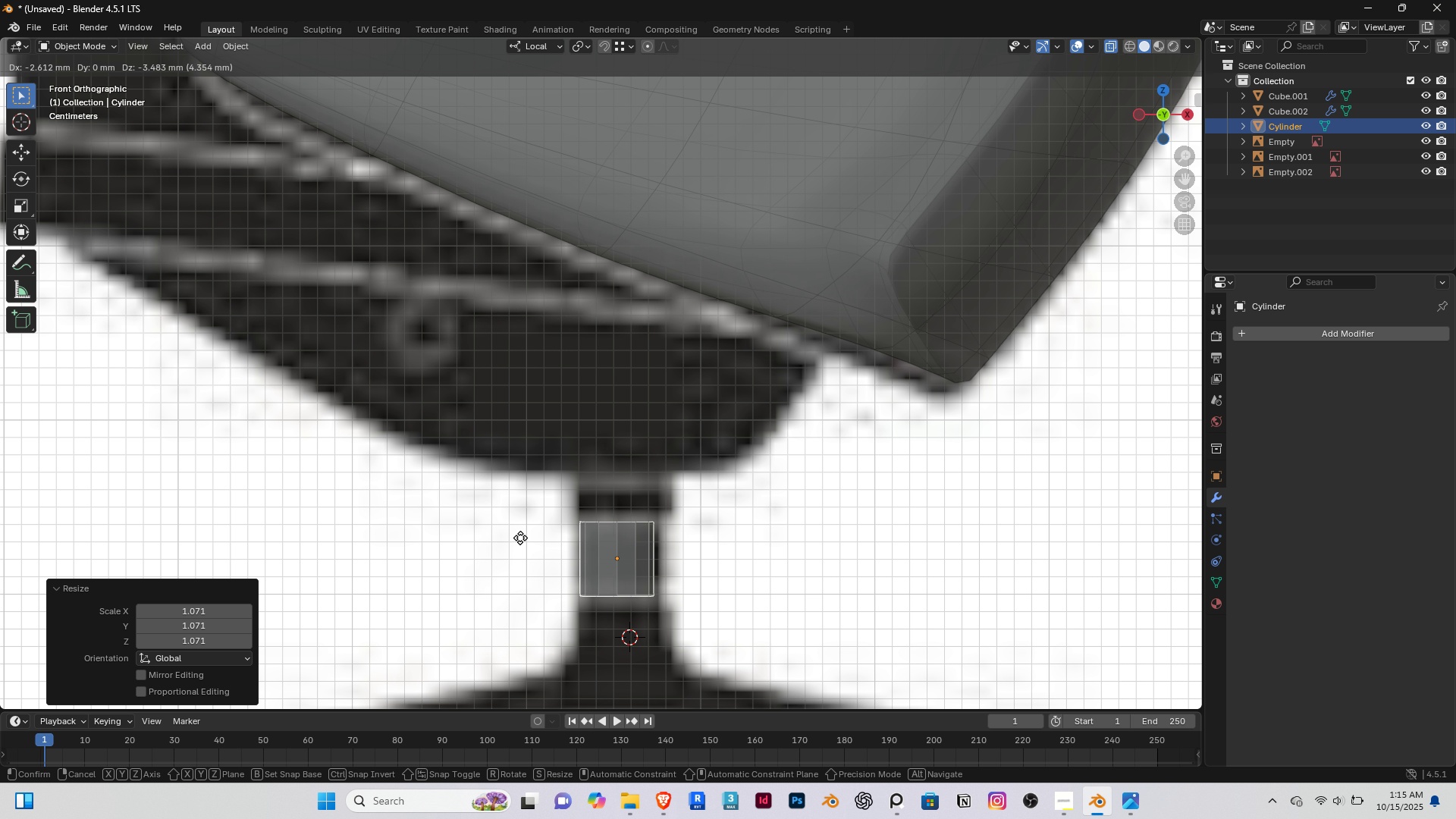 
left_click([520, 538])
 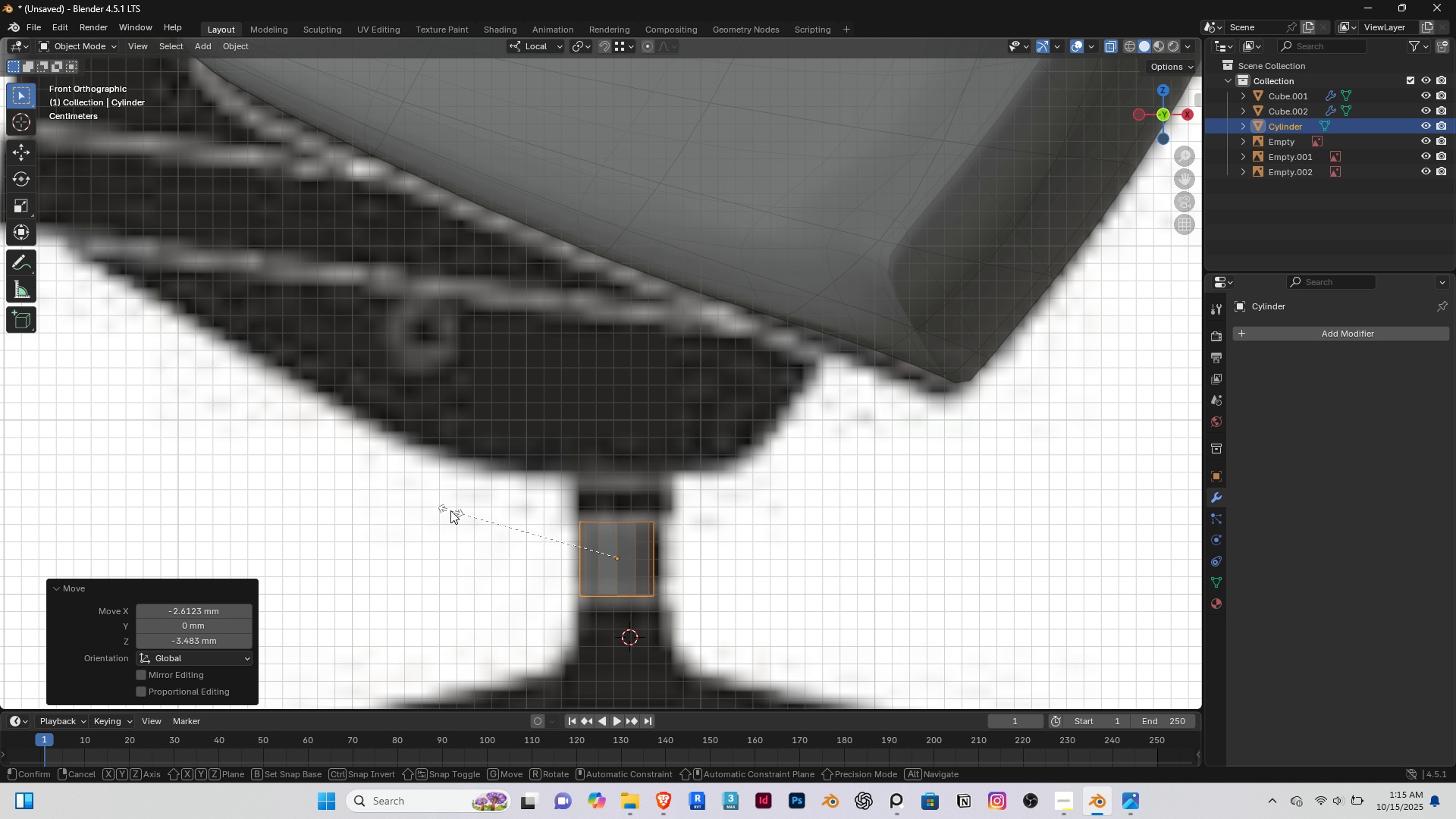 
key(S)
 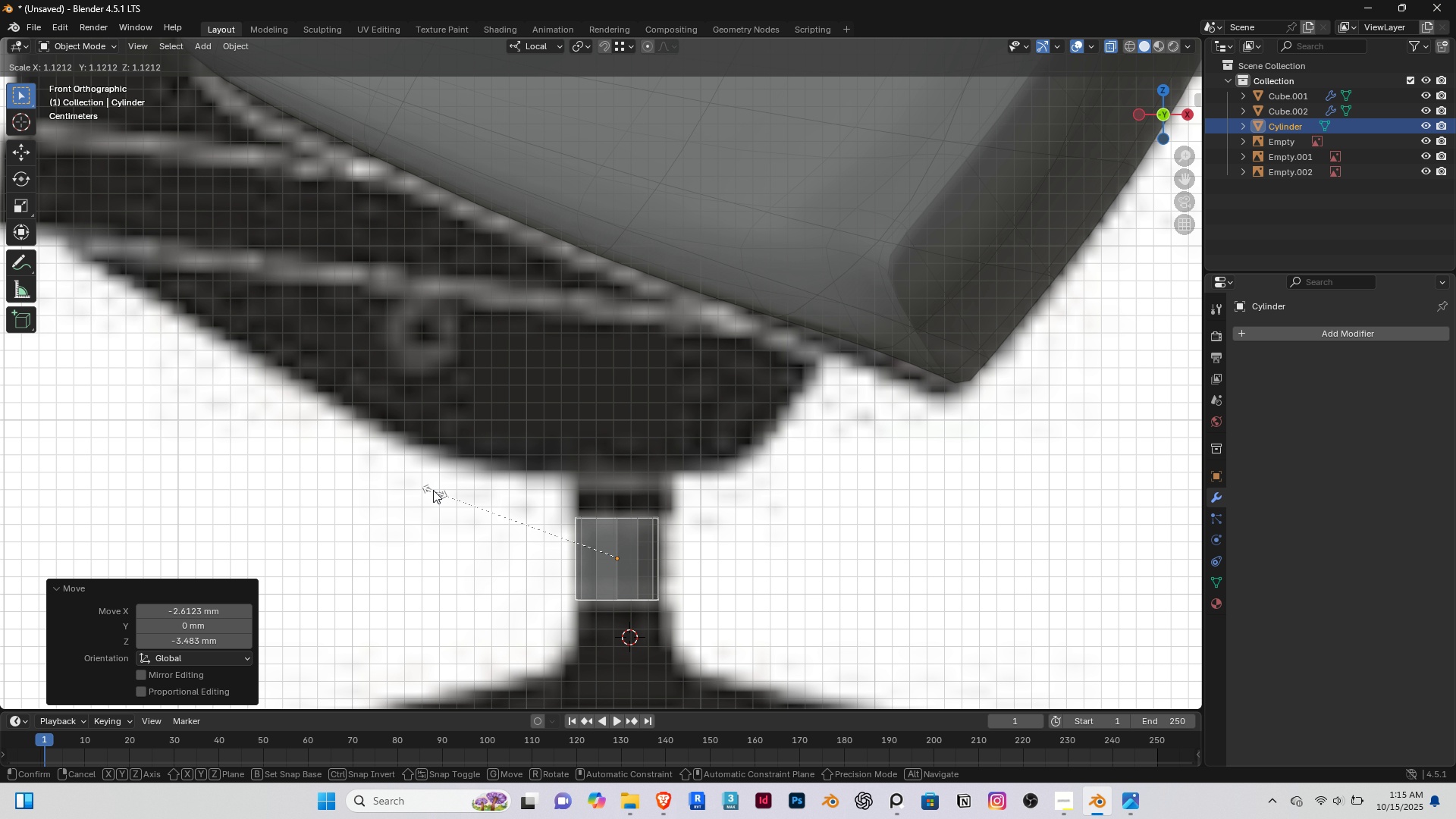 
left_click([433, 490])
 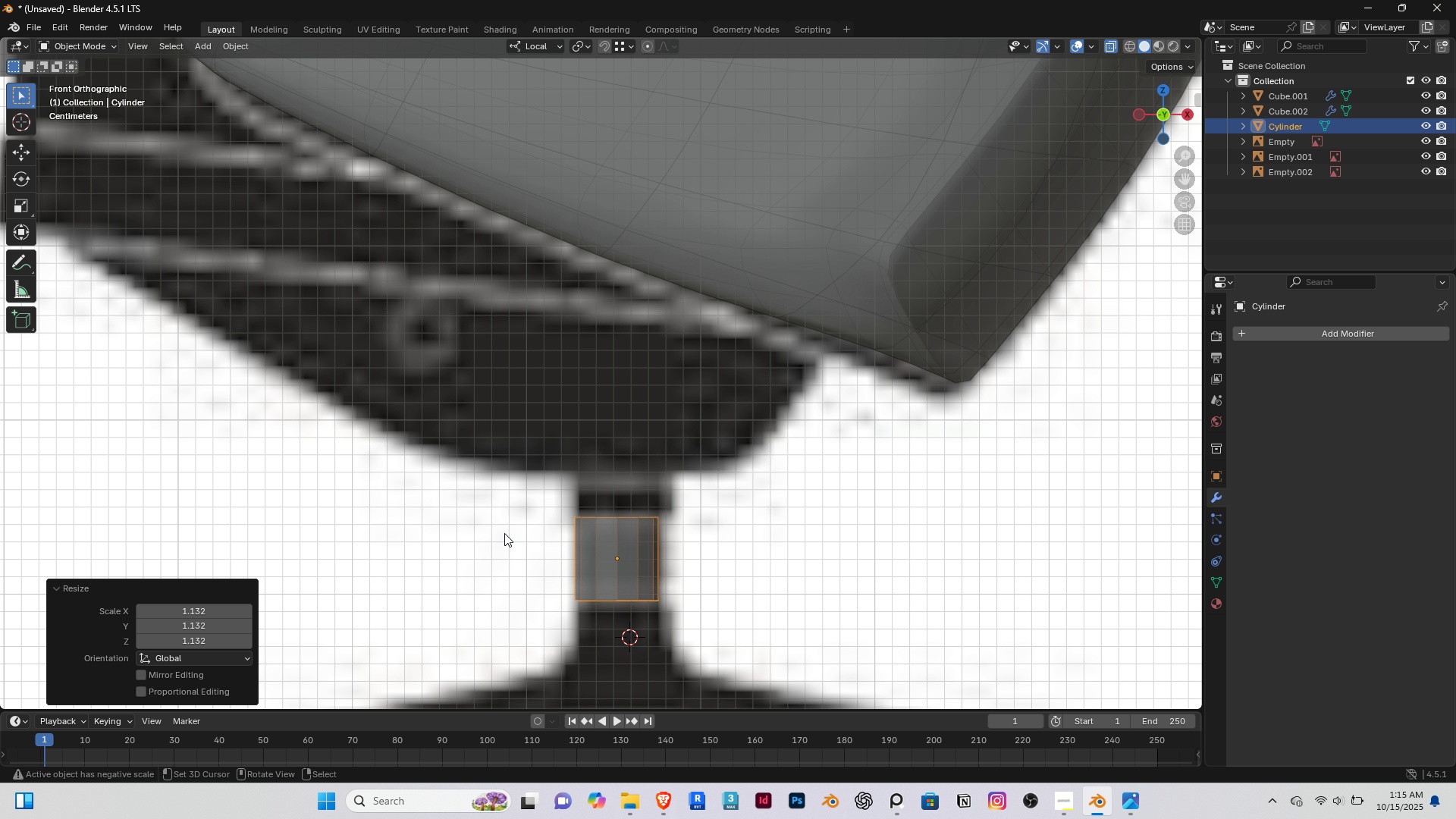 
scroll: coordinate [583, 549], scroll_direction: up, amount: 2.0
 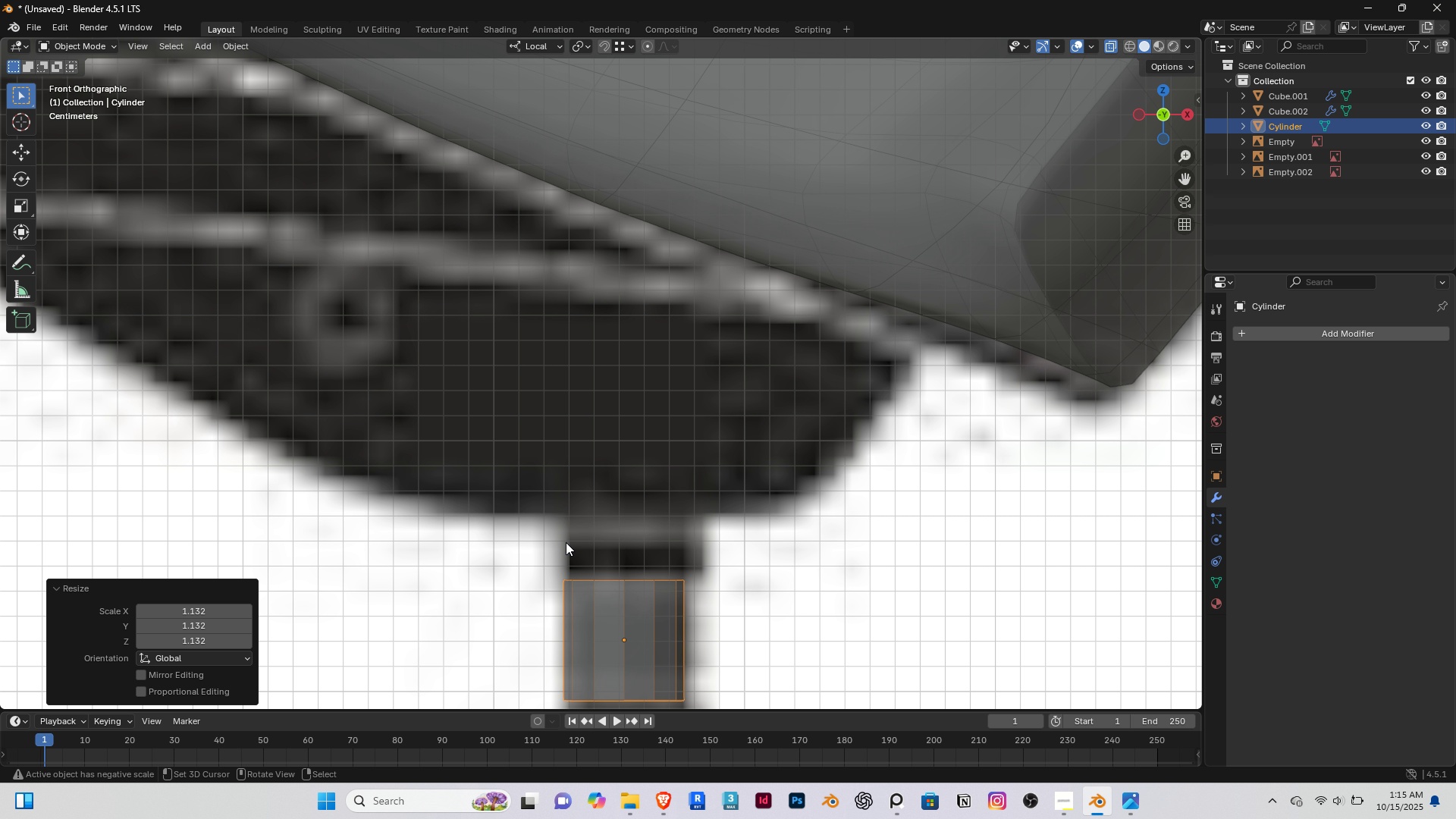 
hold_key(key=ShiftRight, duration=0.33)
 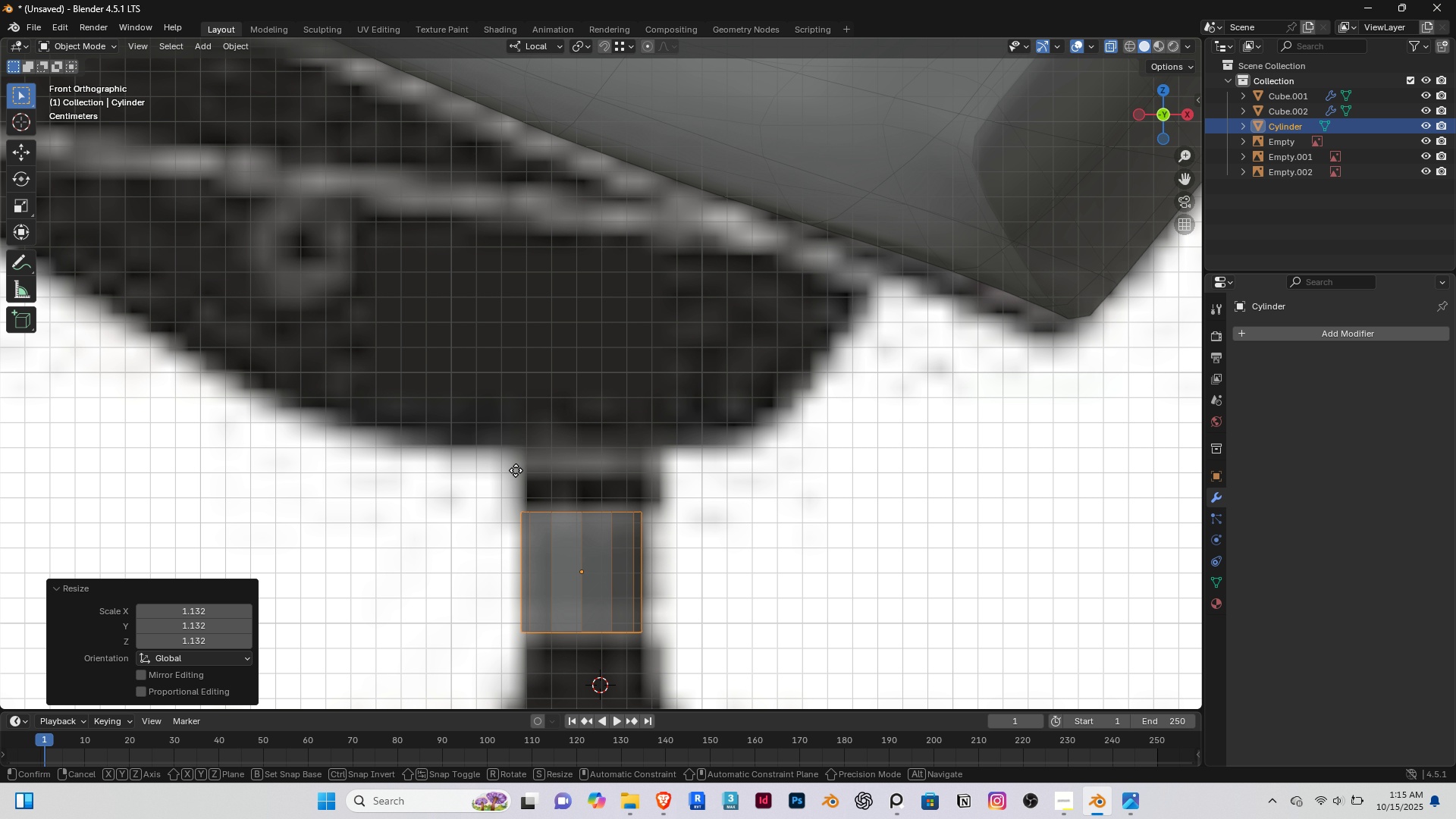 
key(G)
 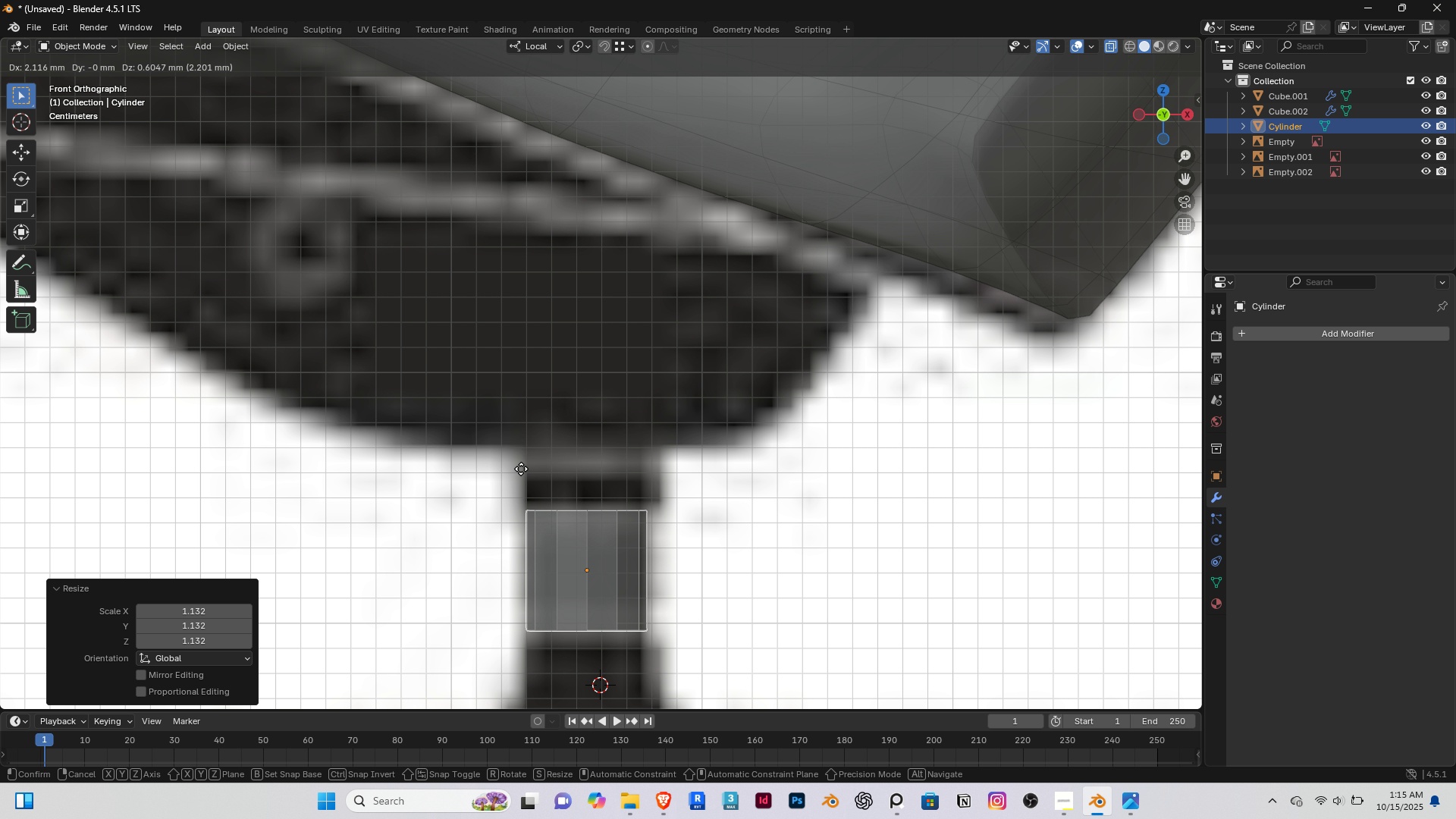 
left_click([521, 469])
 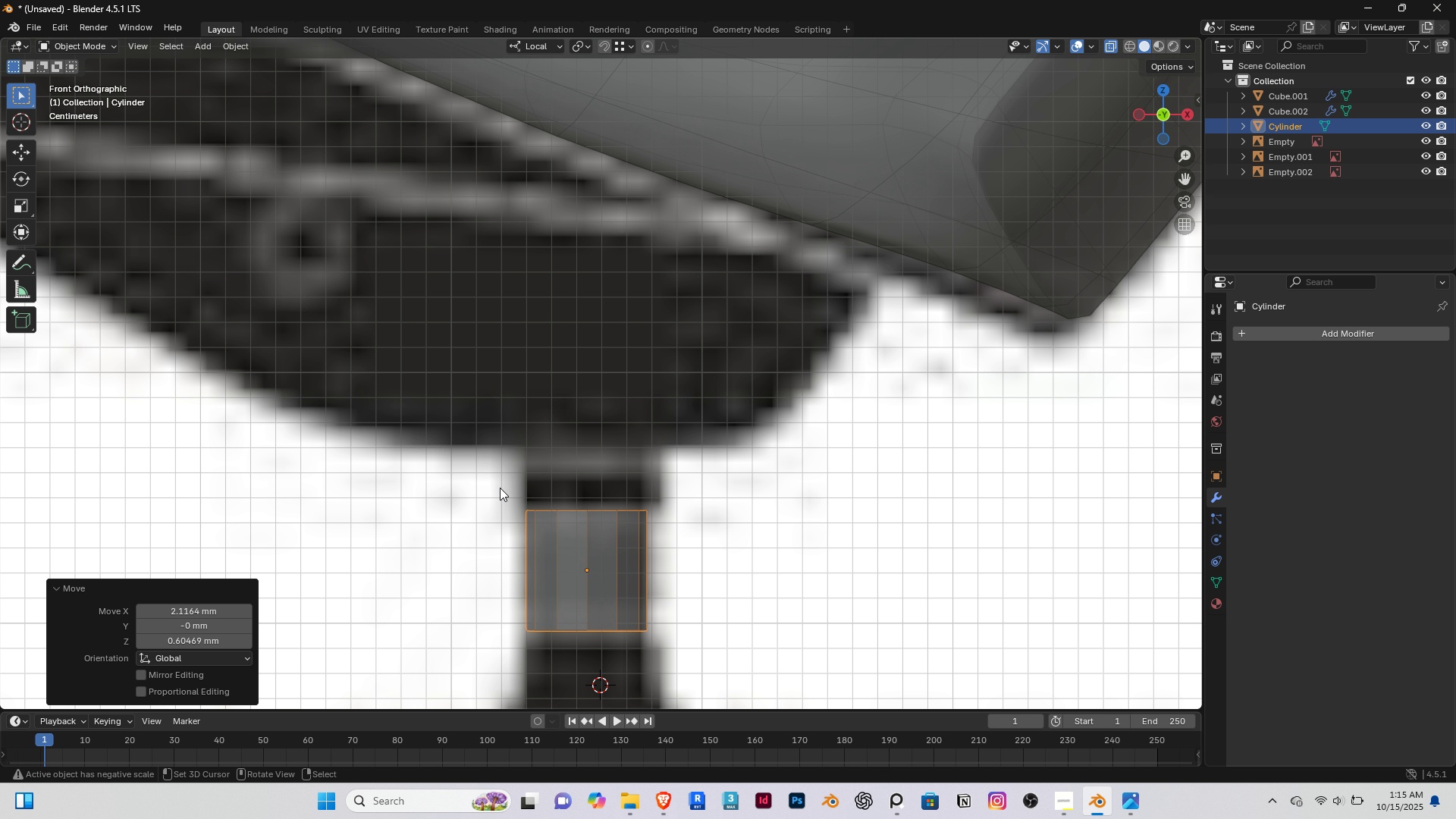 
scroll: coordinate [491, 511], scroll_direction: down, amount: 9.0
 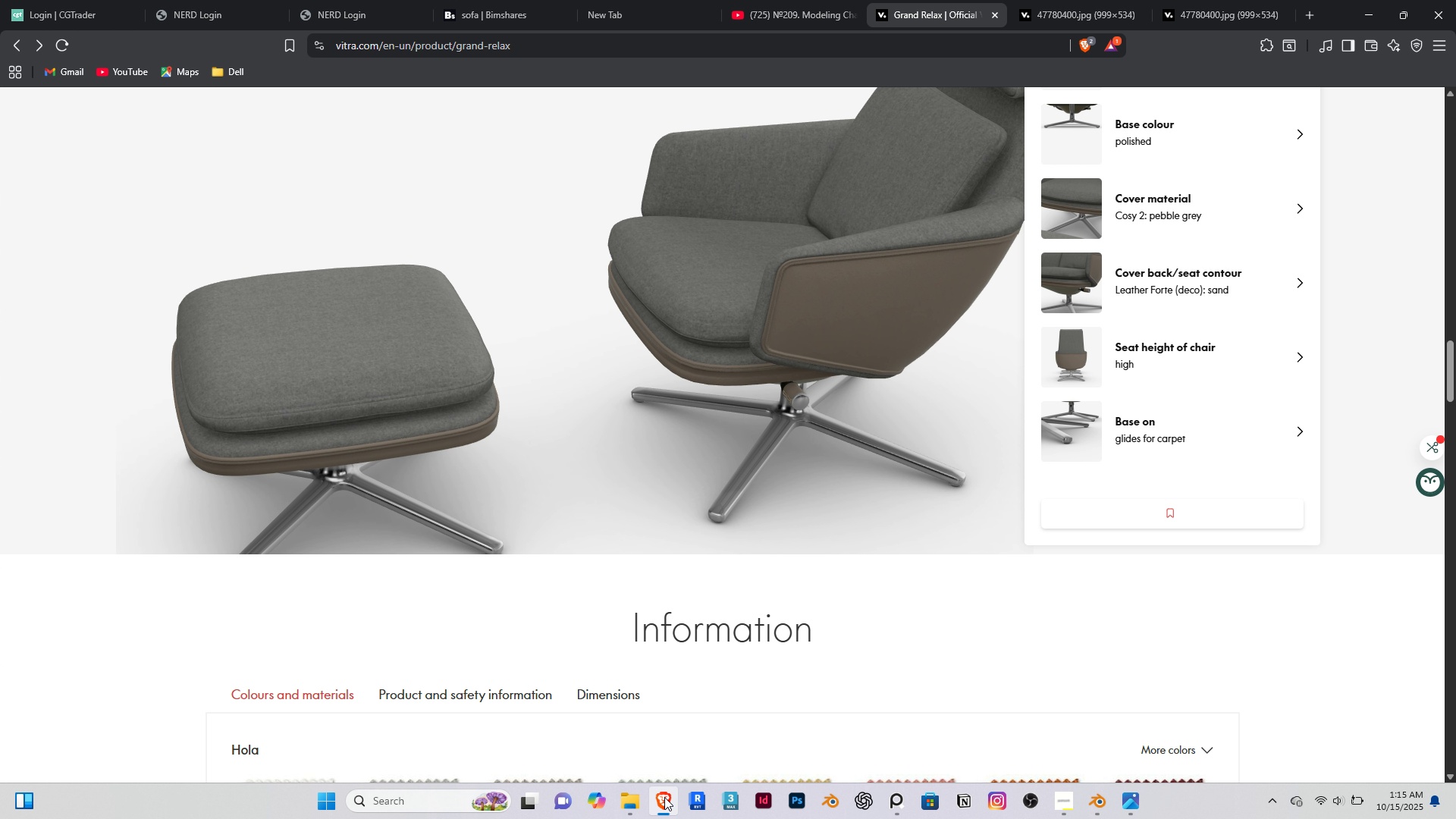 
left_click_drag(start_coordinate=[748, 425], to_coordinate=[579, 331])
 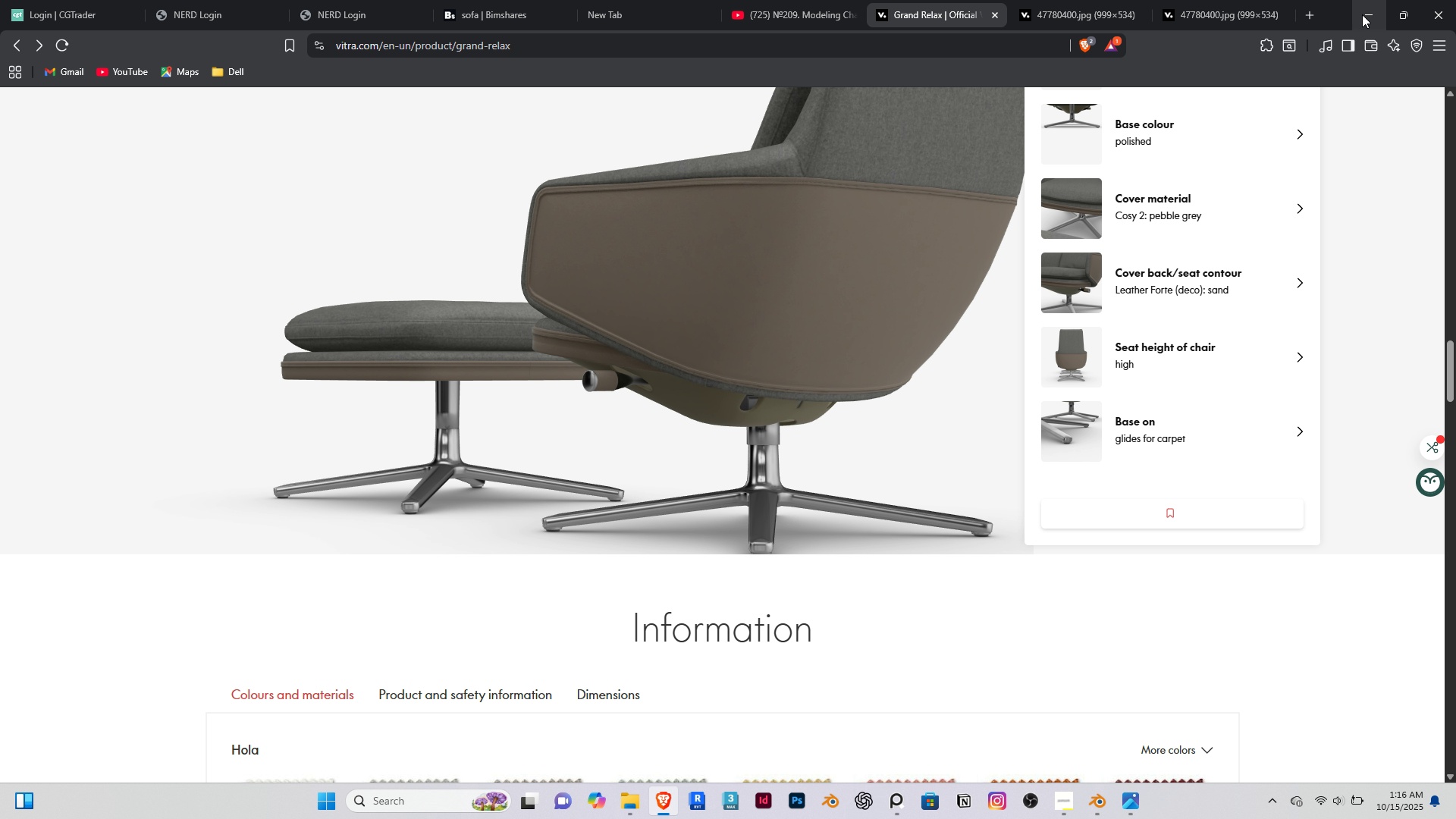 
left_click([1364, 14])
 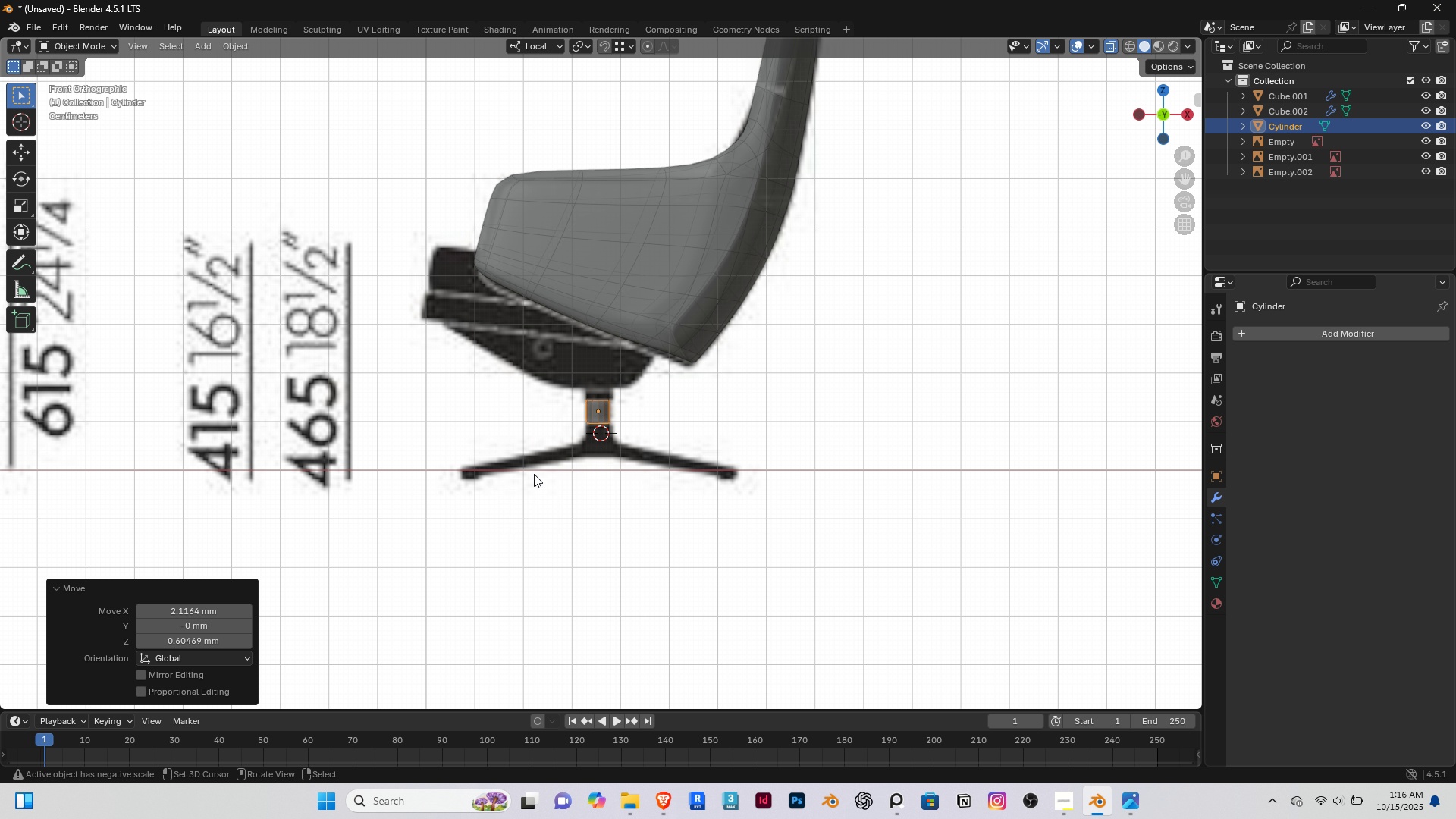 
scroll: coordinate [593, 494], scroll_direction: up, amount: 8.0
 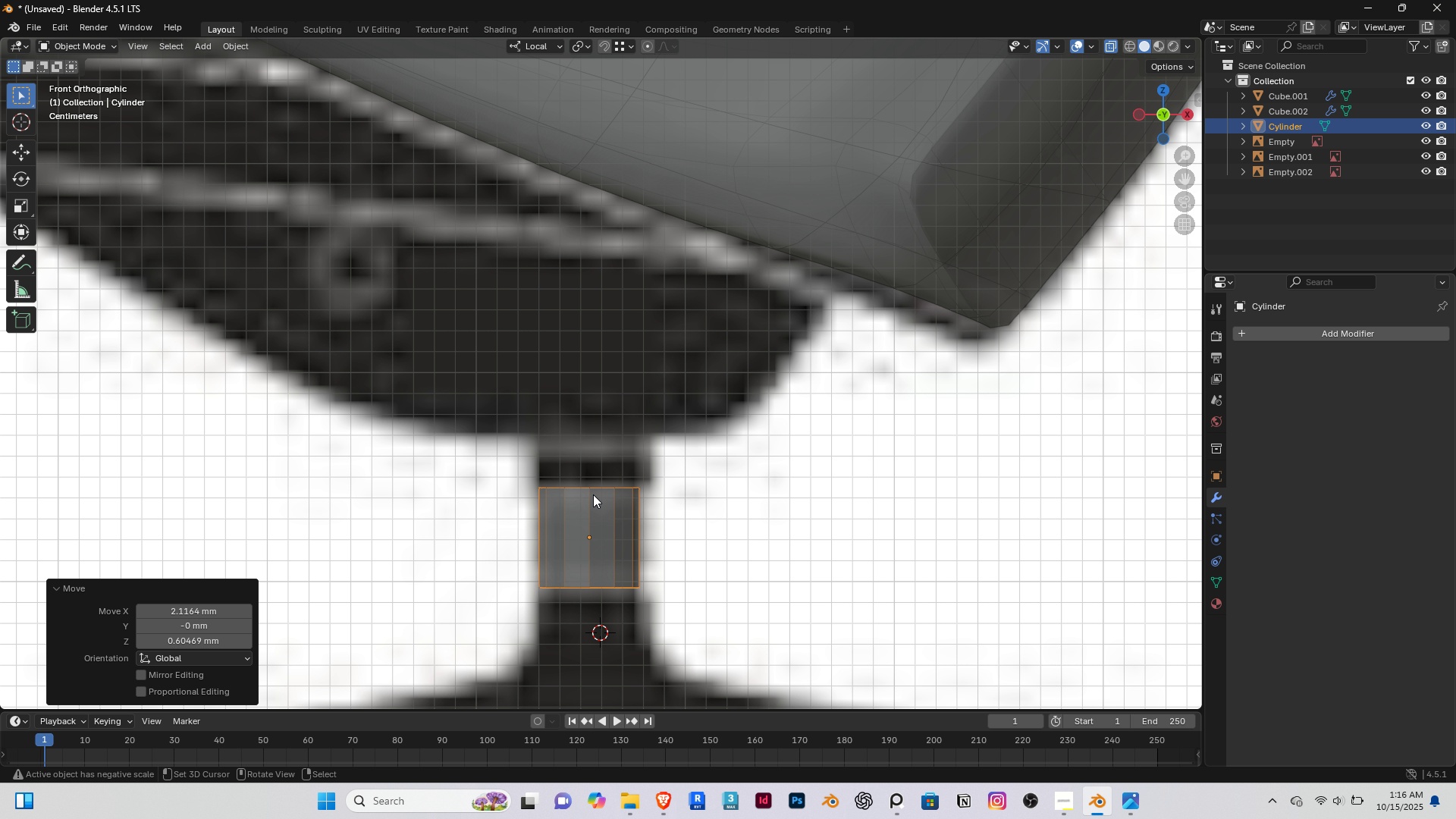 
key(Tab)
 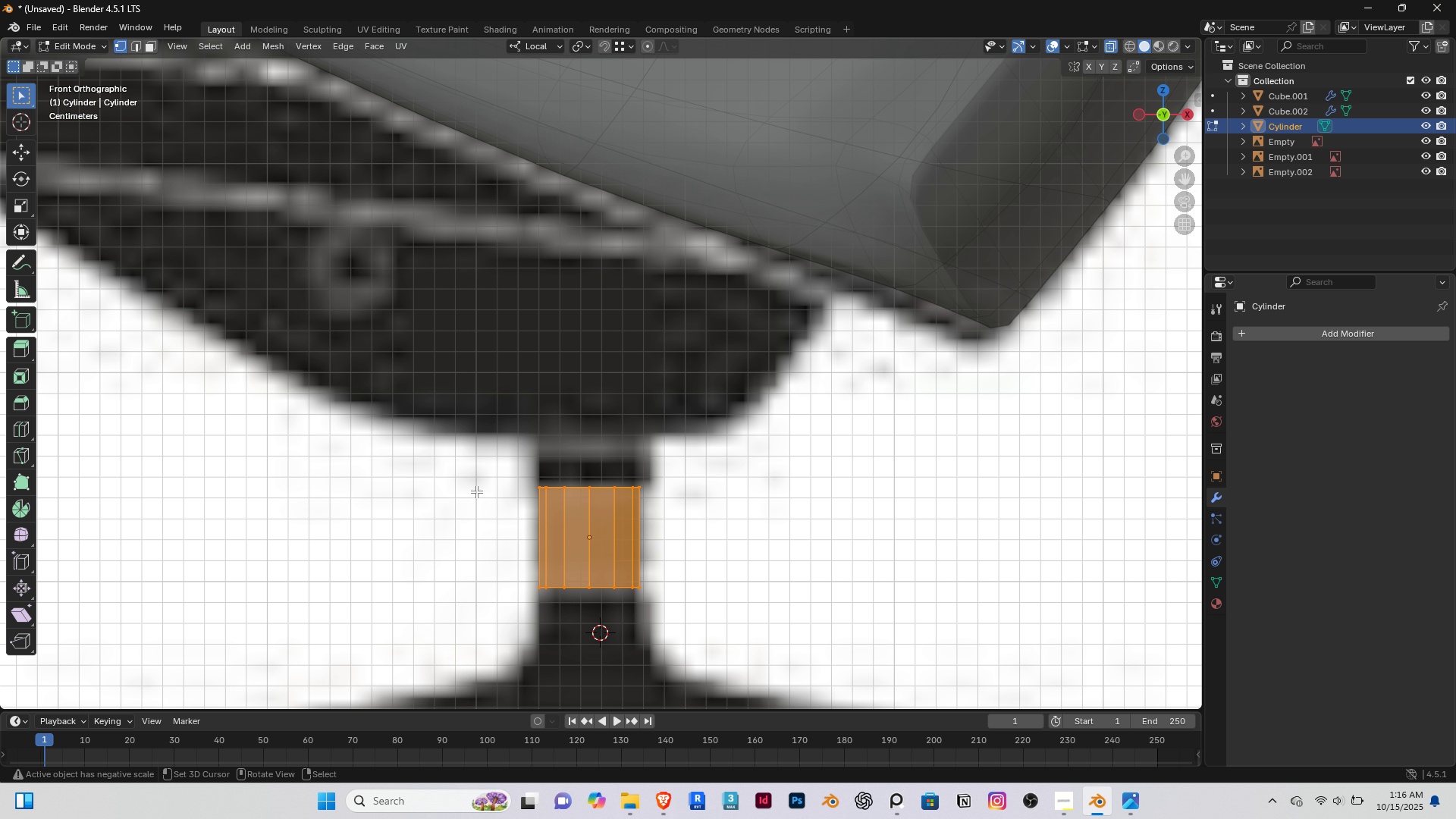 
hold_key(key=ShiftRight, duration=1.38)
 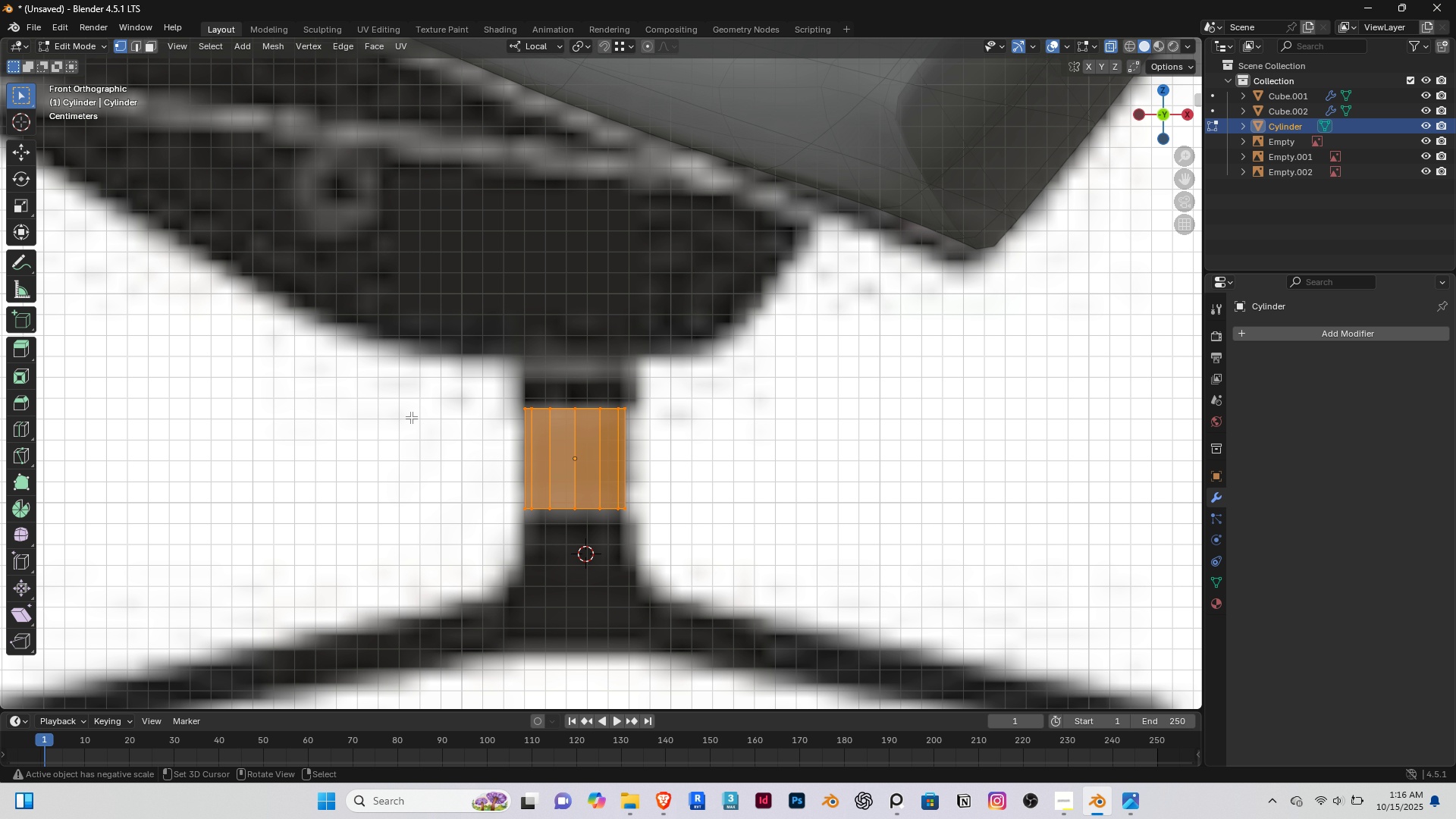 
left_click_drag(start_coordinate=[420, 443], to_coordinate=[703, 568])
 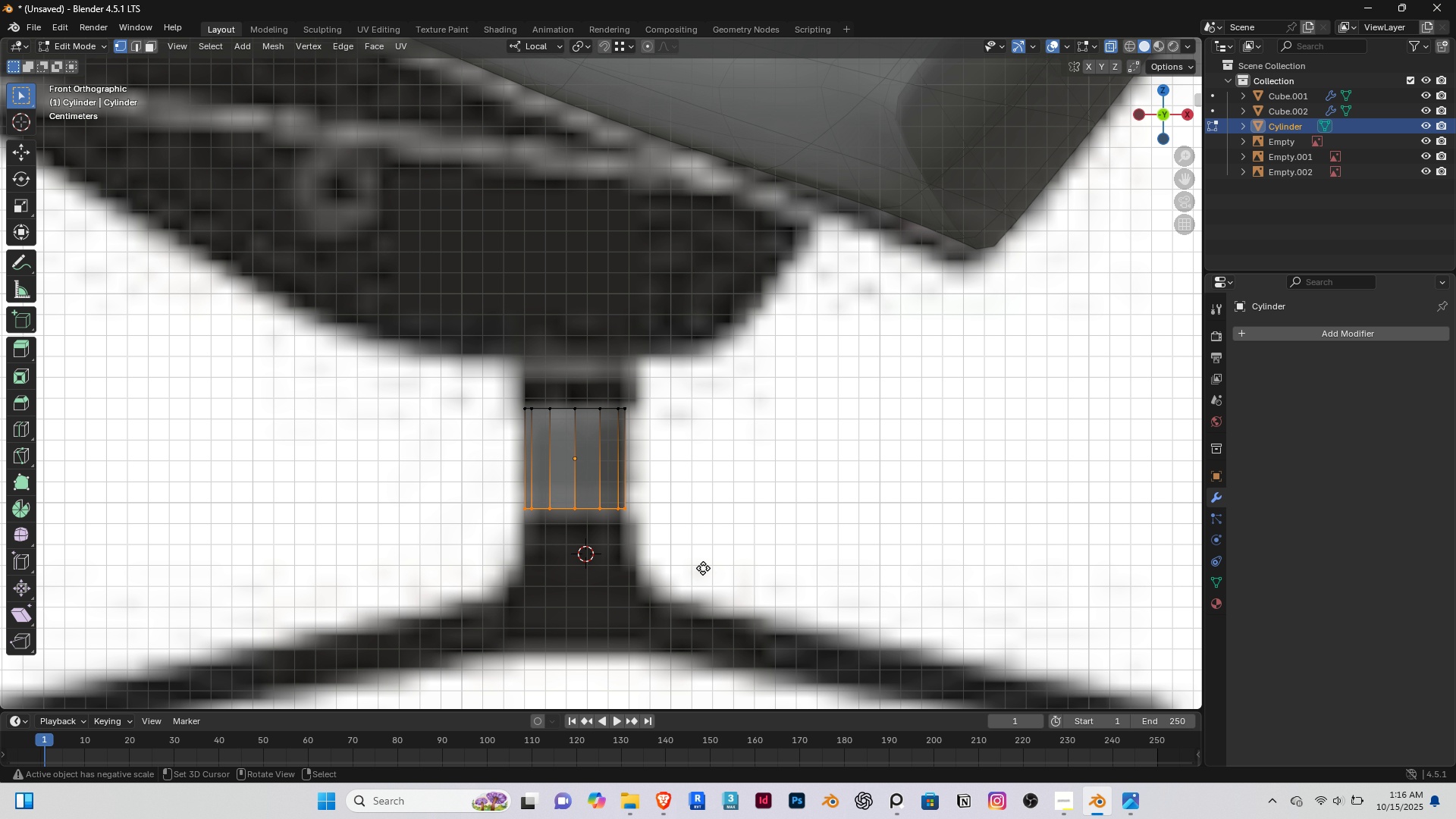 
type(gz)
 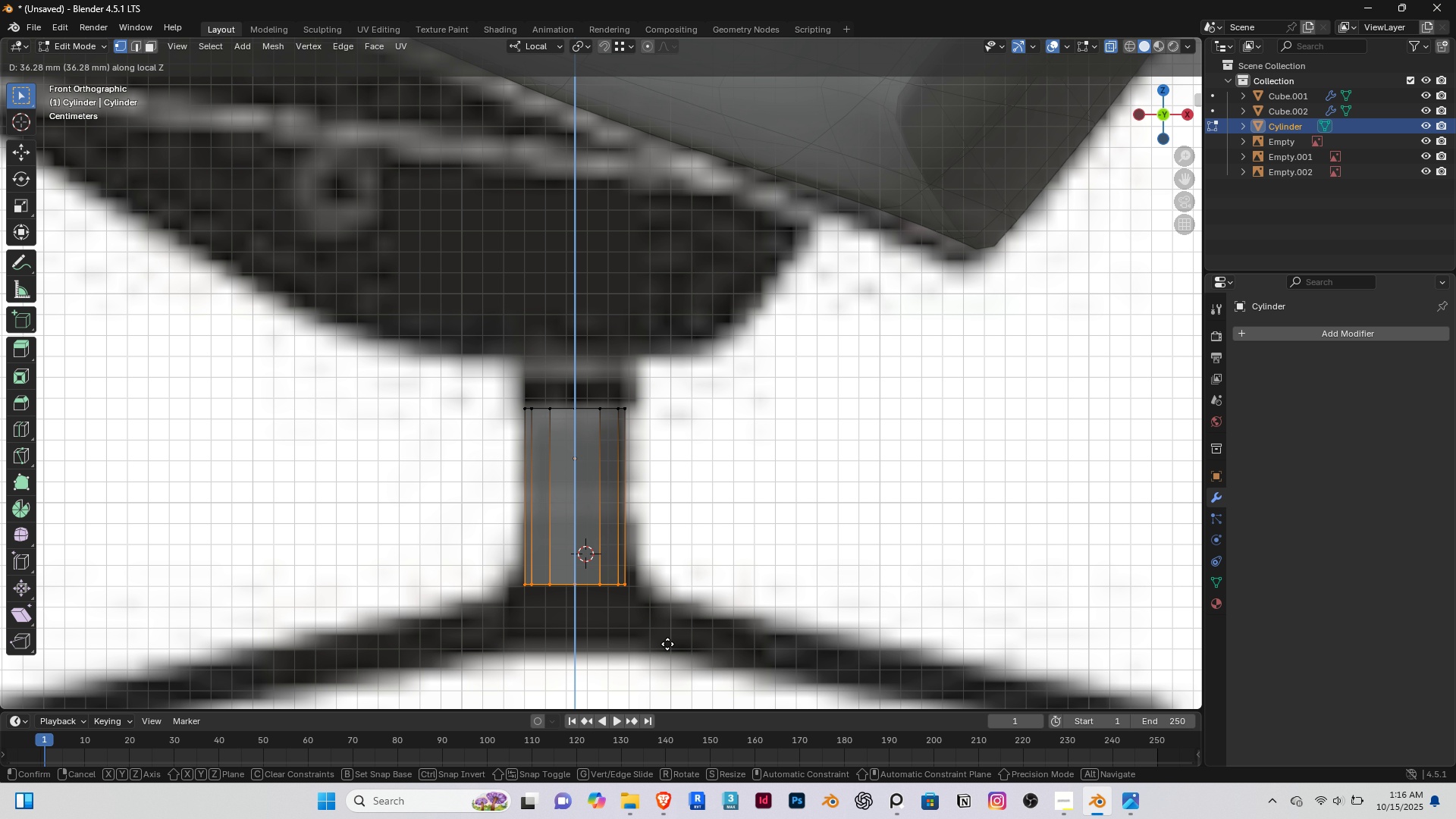 
left_click([667, 644])
 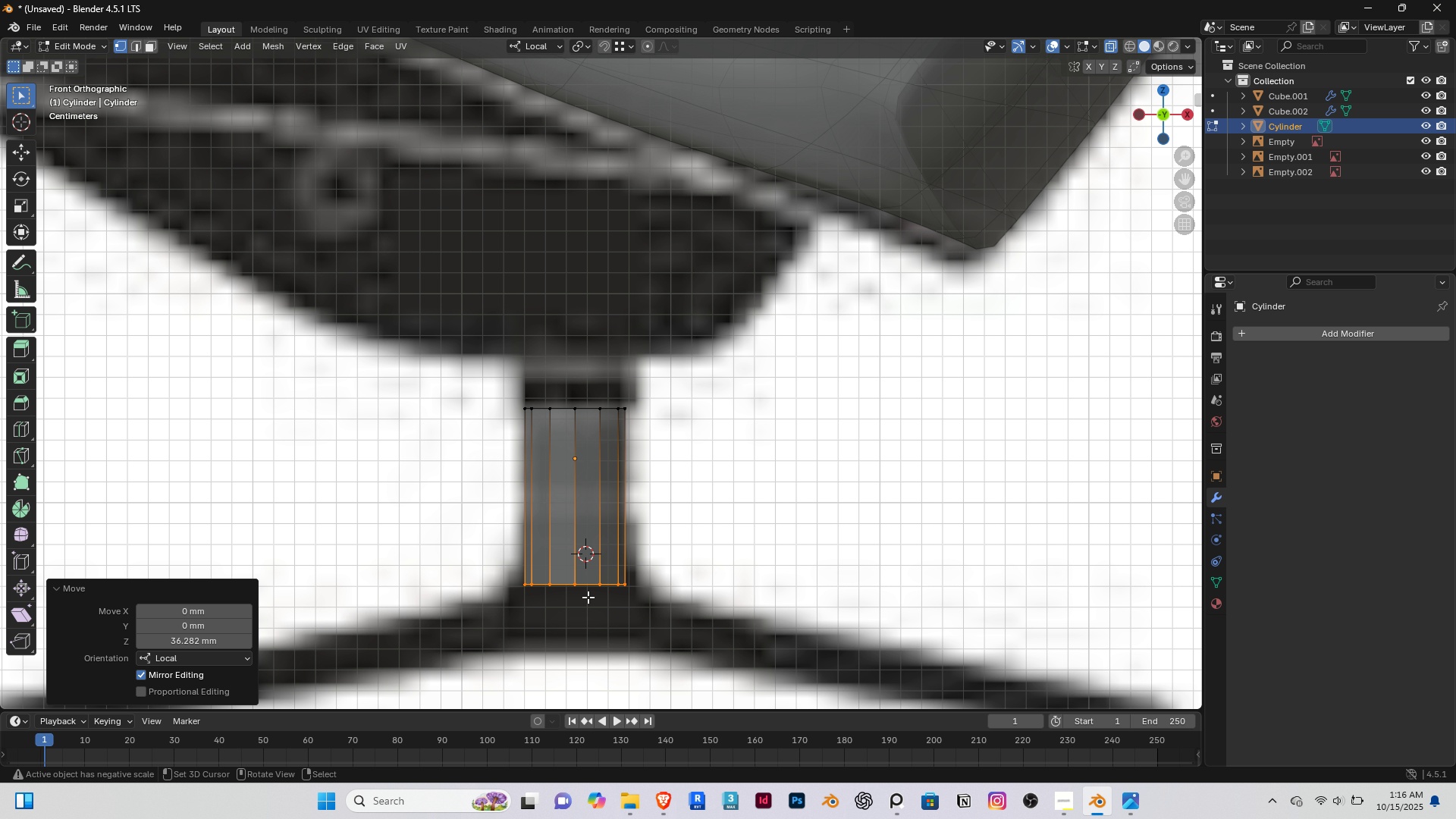 
scroll: coordinate [588, 597], scroll_direction: down, amount: 4.0
 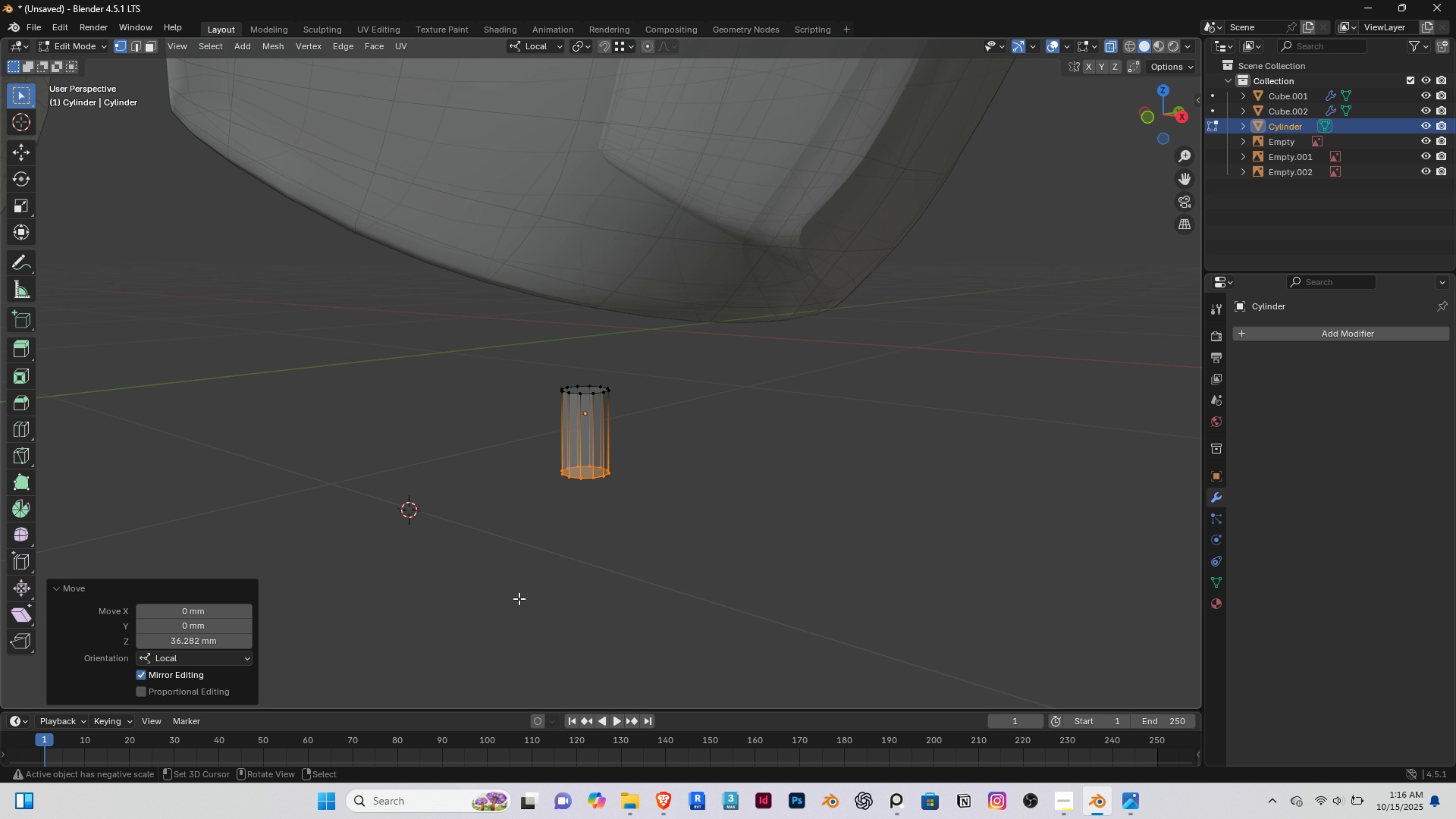 
scroll: coordinate [561, 520], scroll_direction: up, amount: 3.0
 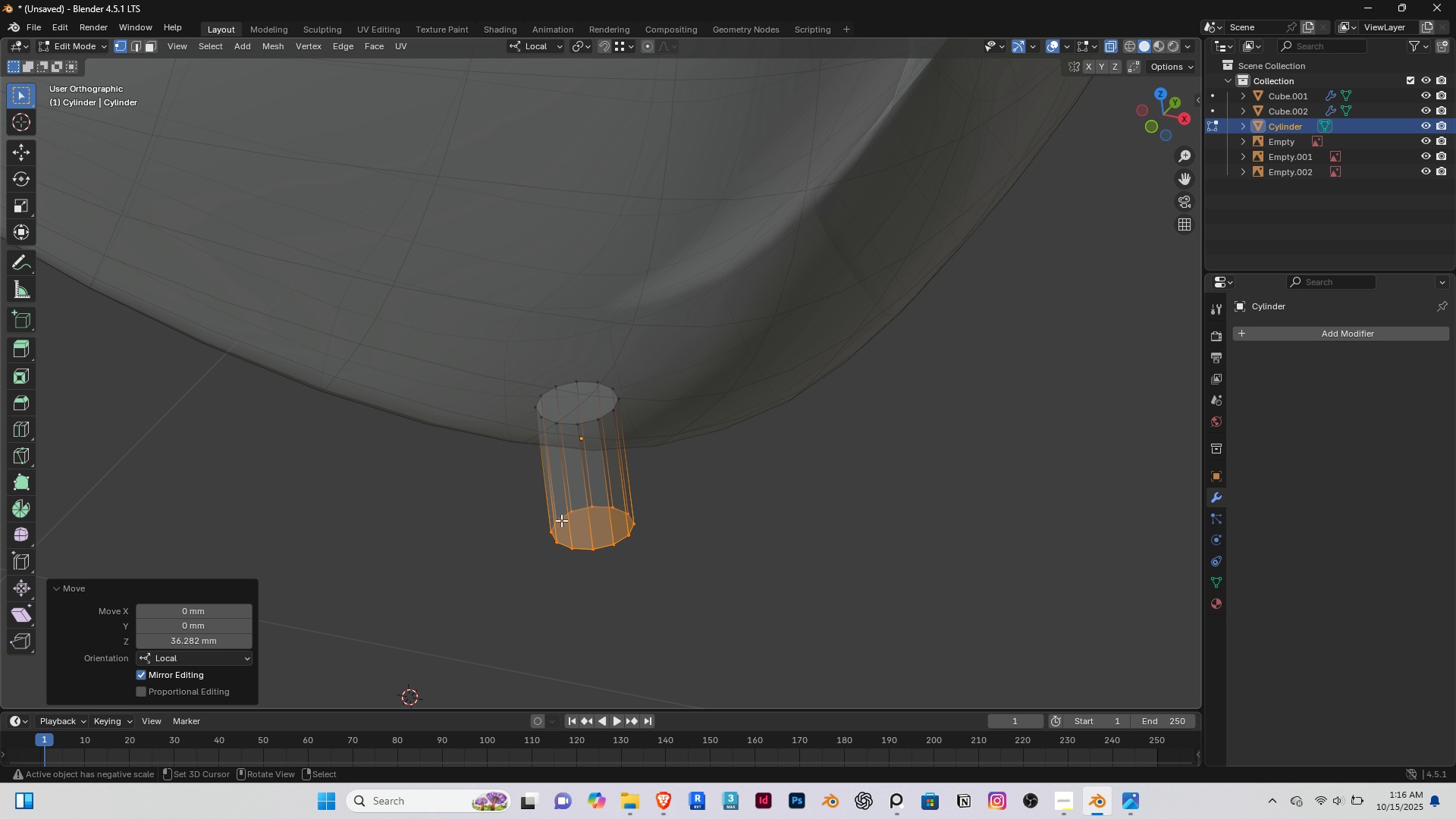 
key(Home)
 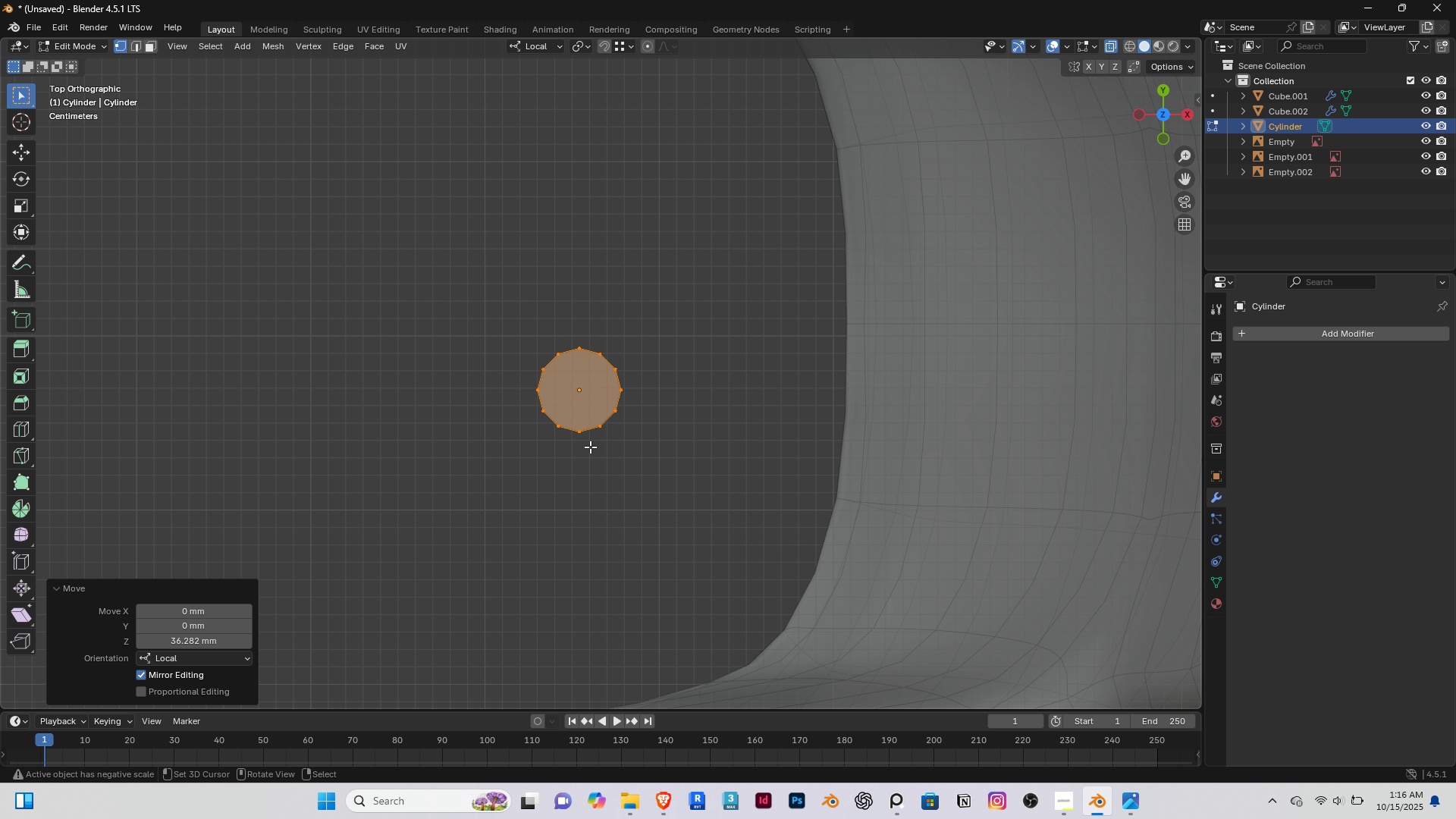 
scroll: coordinate [582, 451], scroll_direction: down, amount: 3.0
 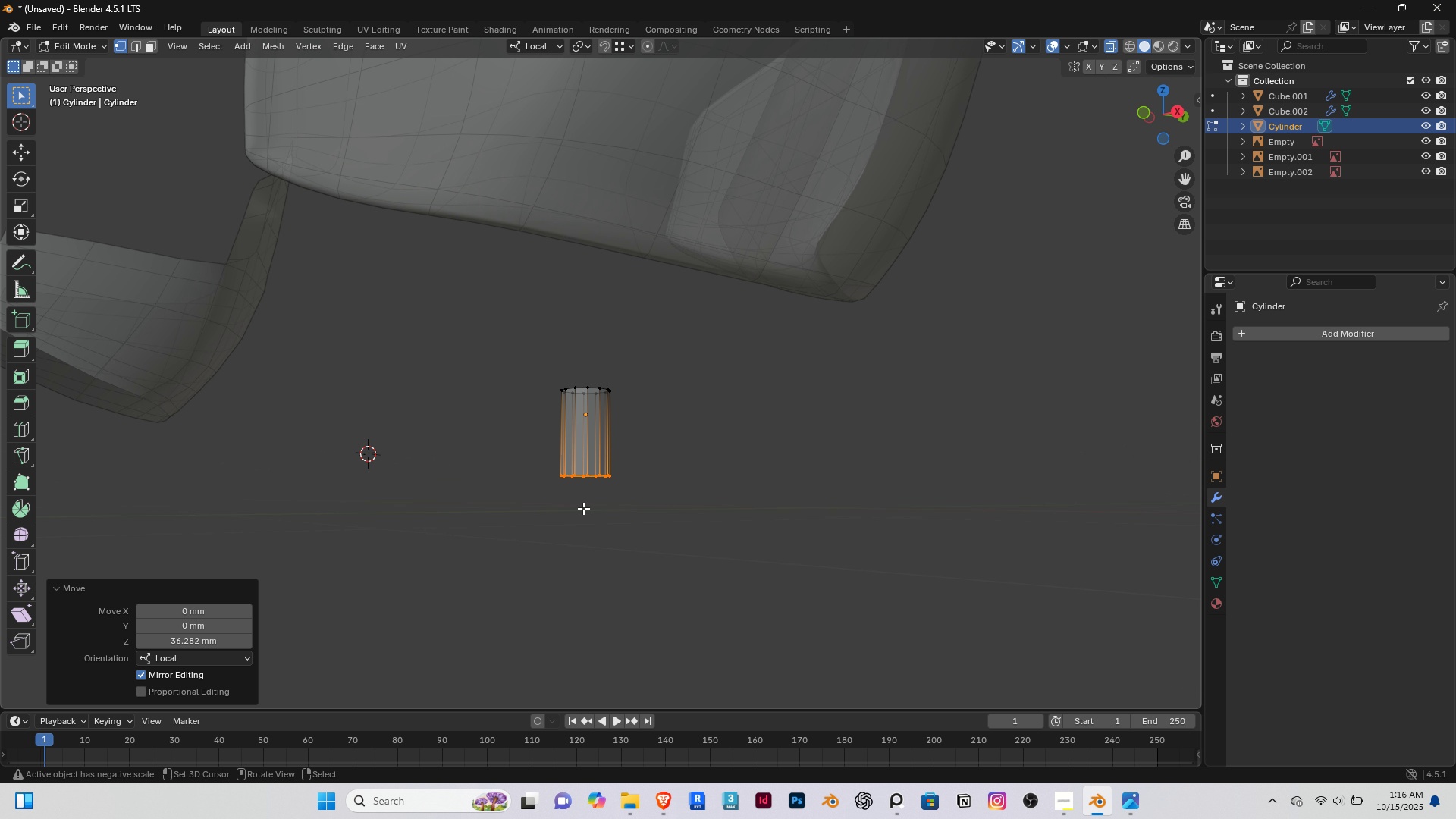 
scroll: coordinate [590, 517], scroll_direction: up, amount: 3.0
 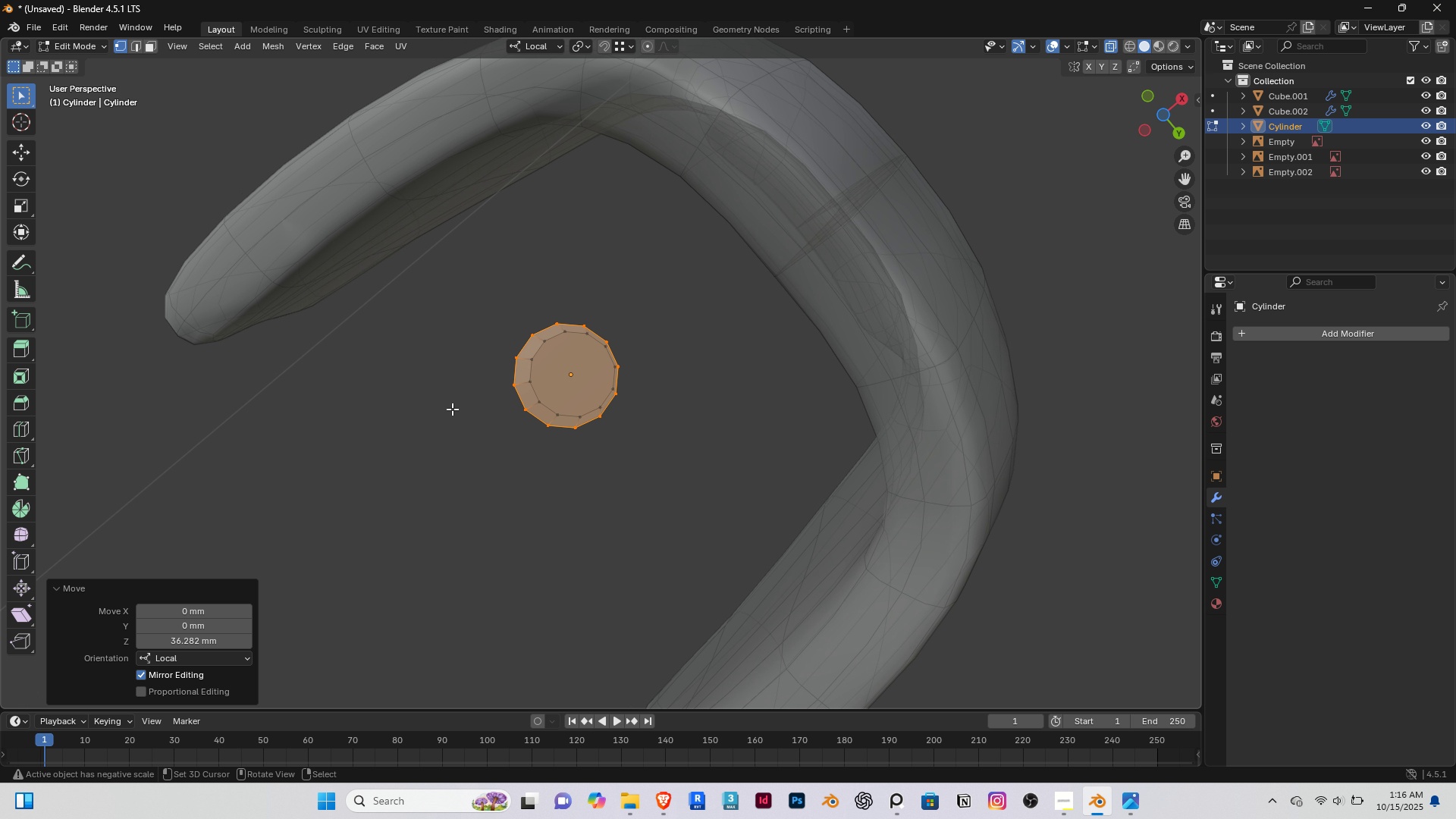 
right_click([425, 425])
 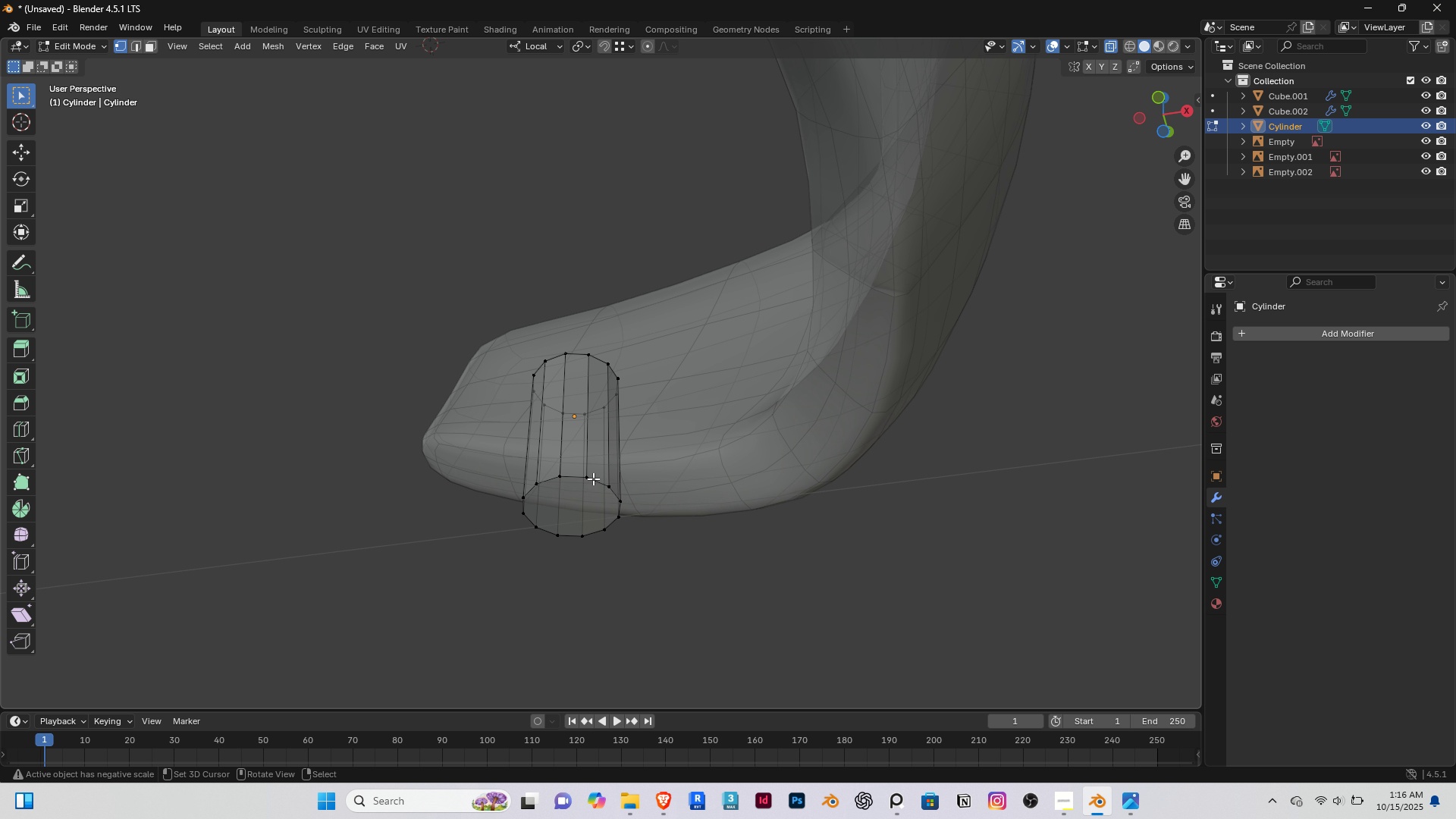 
key(2)
 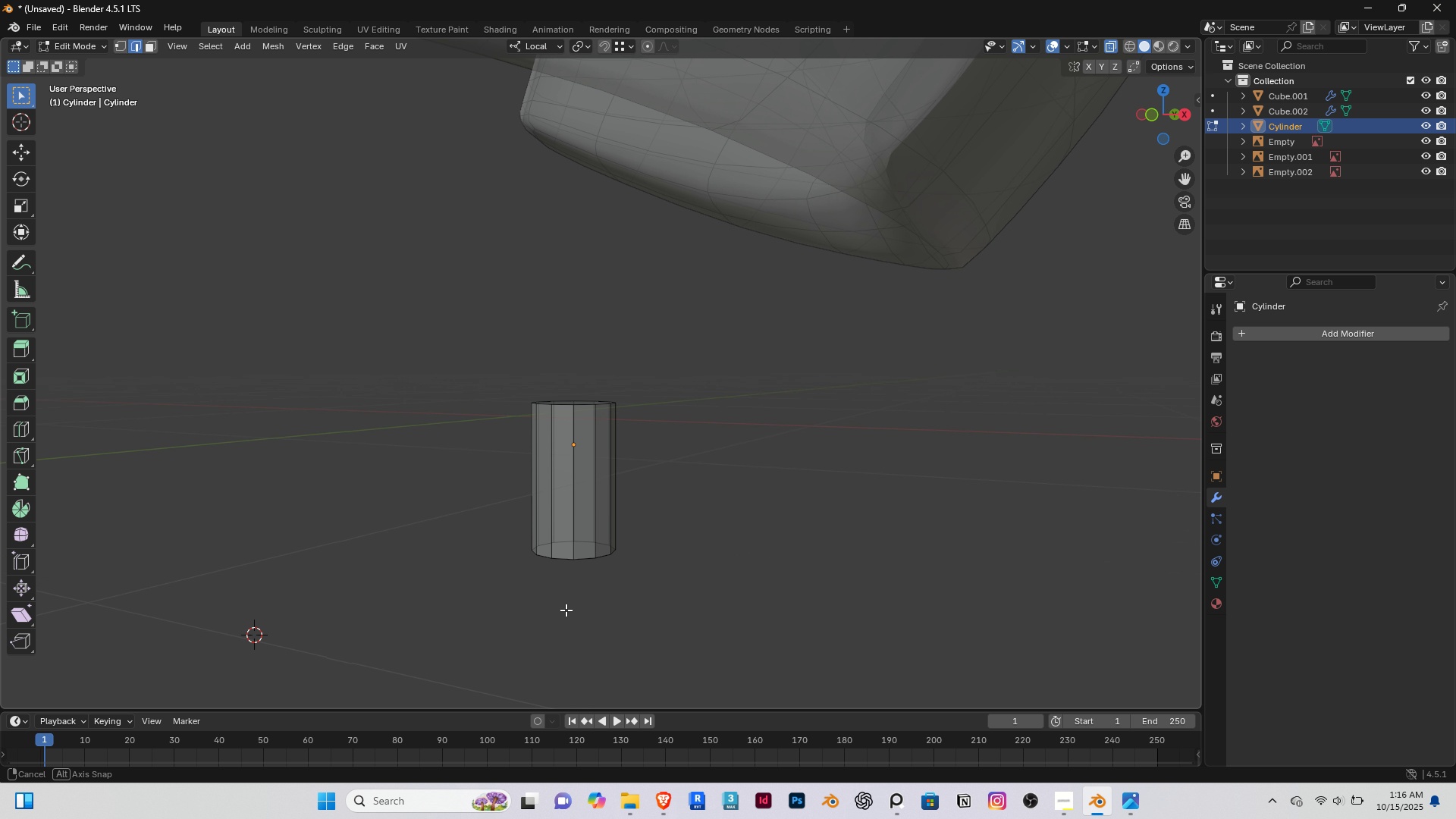 
key(Home)
 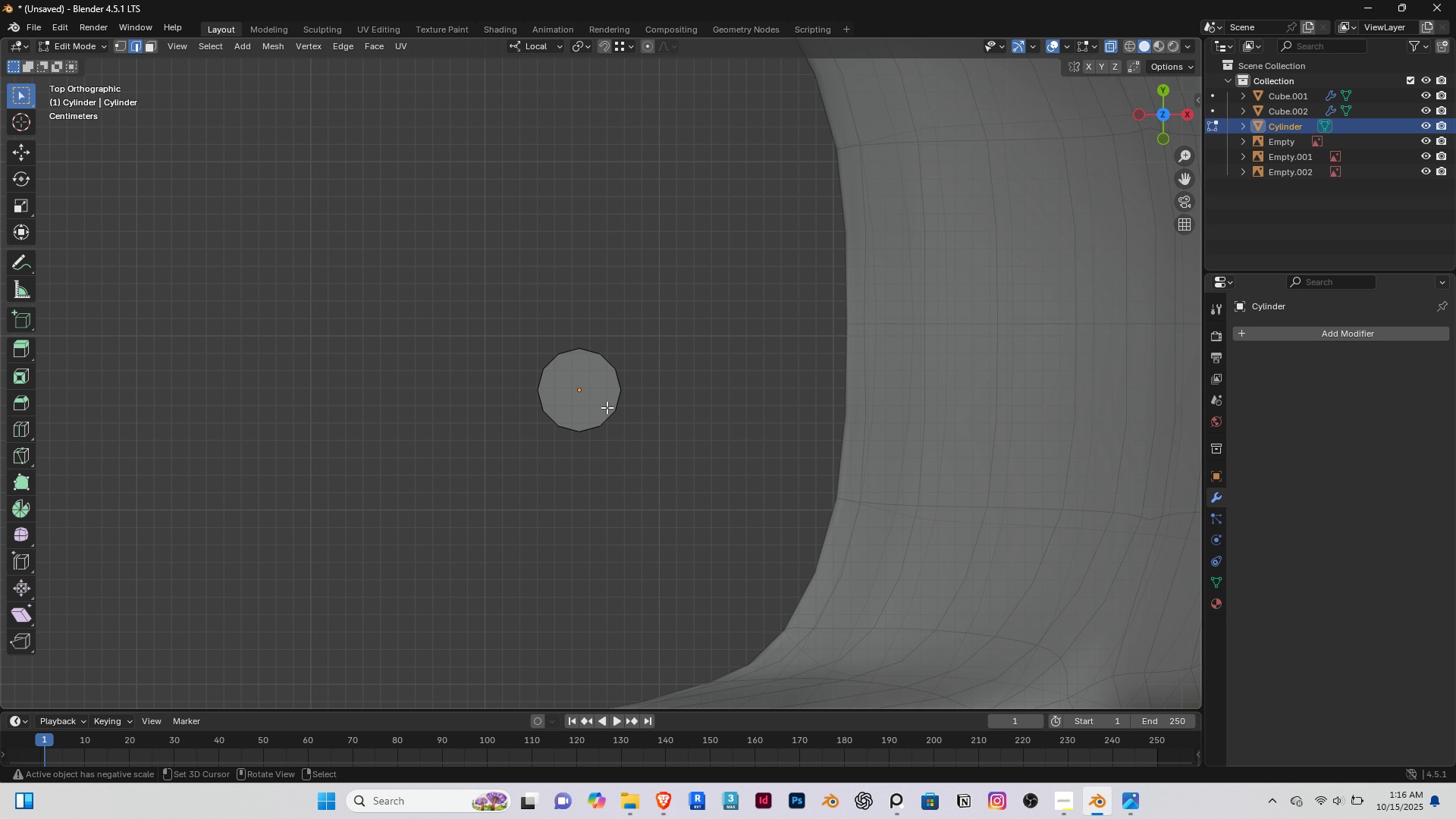 
scroll: coordinate [607, 406], scroll_direction: up, amount: 4.0
 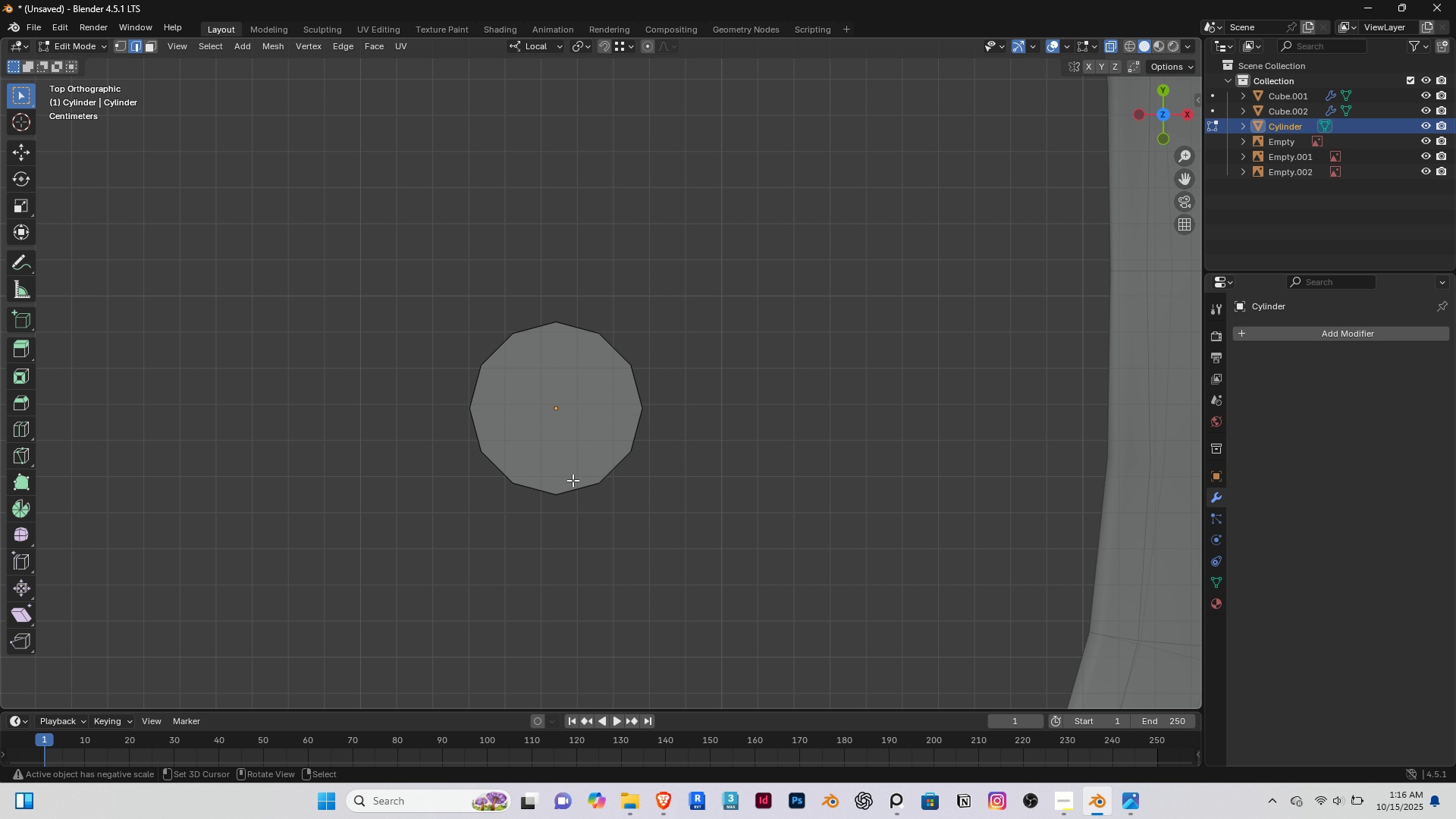 
right_click([573, 480])
 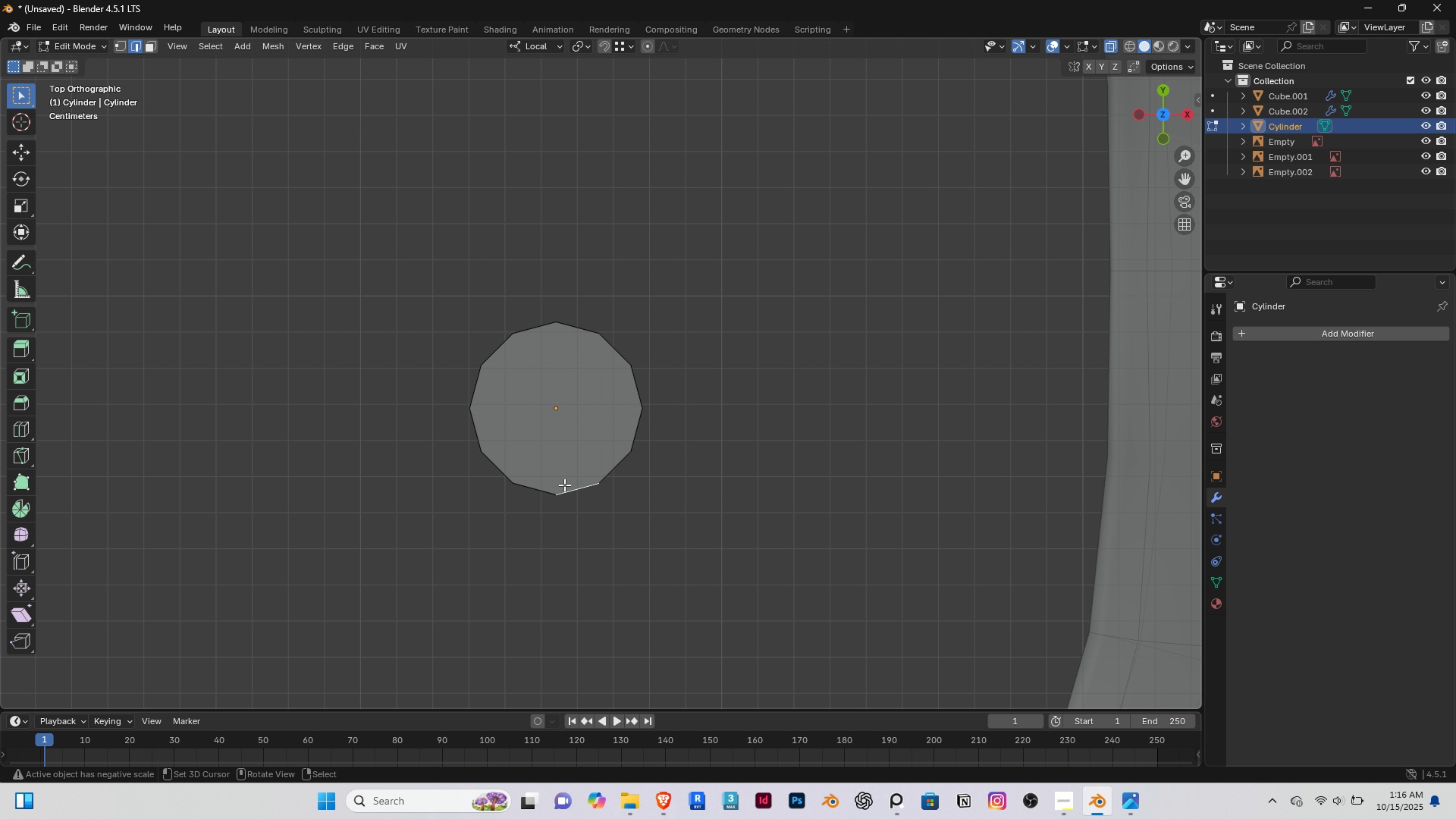 
key(L)
 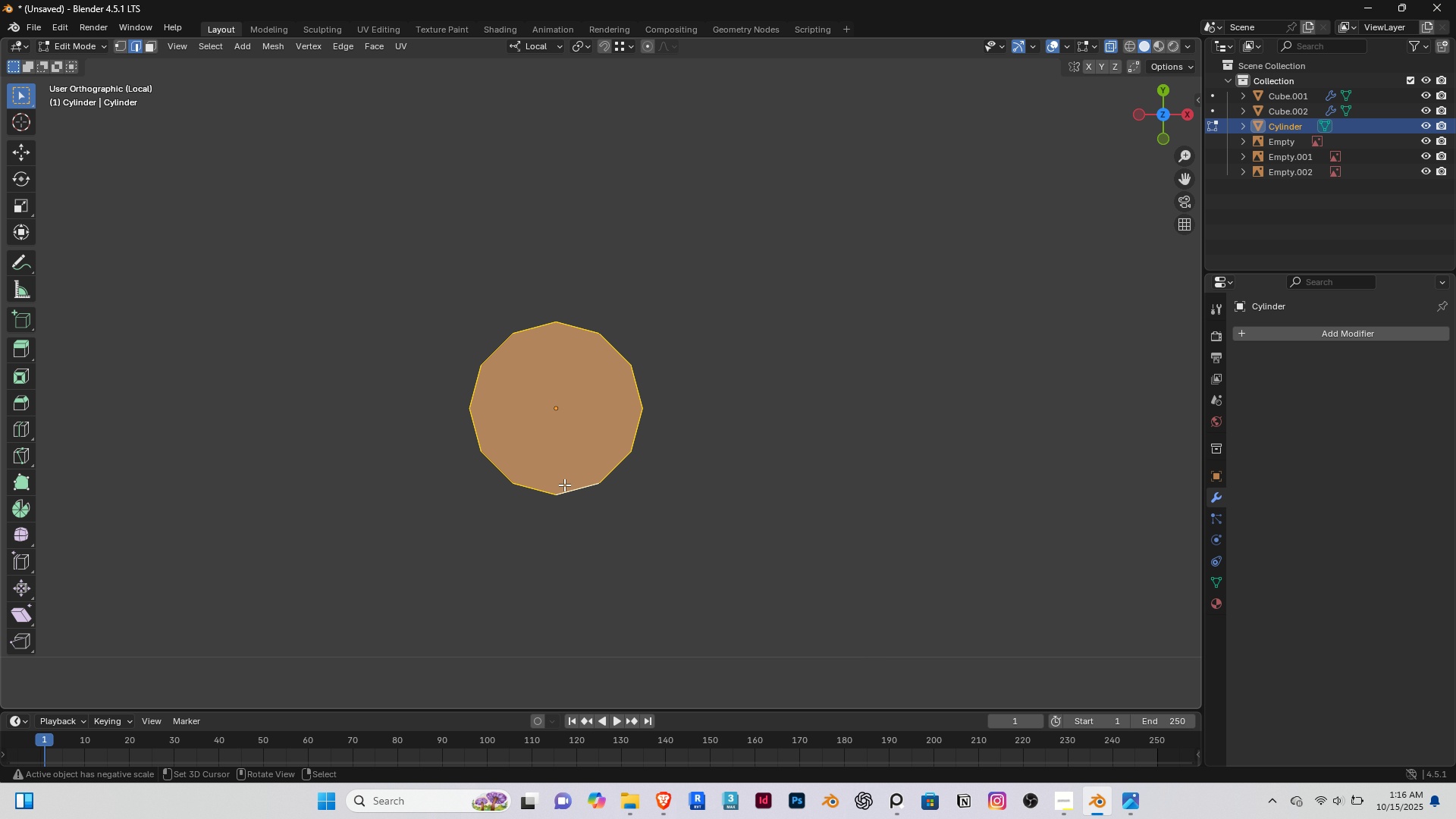 
key(Slash)
 